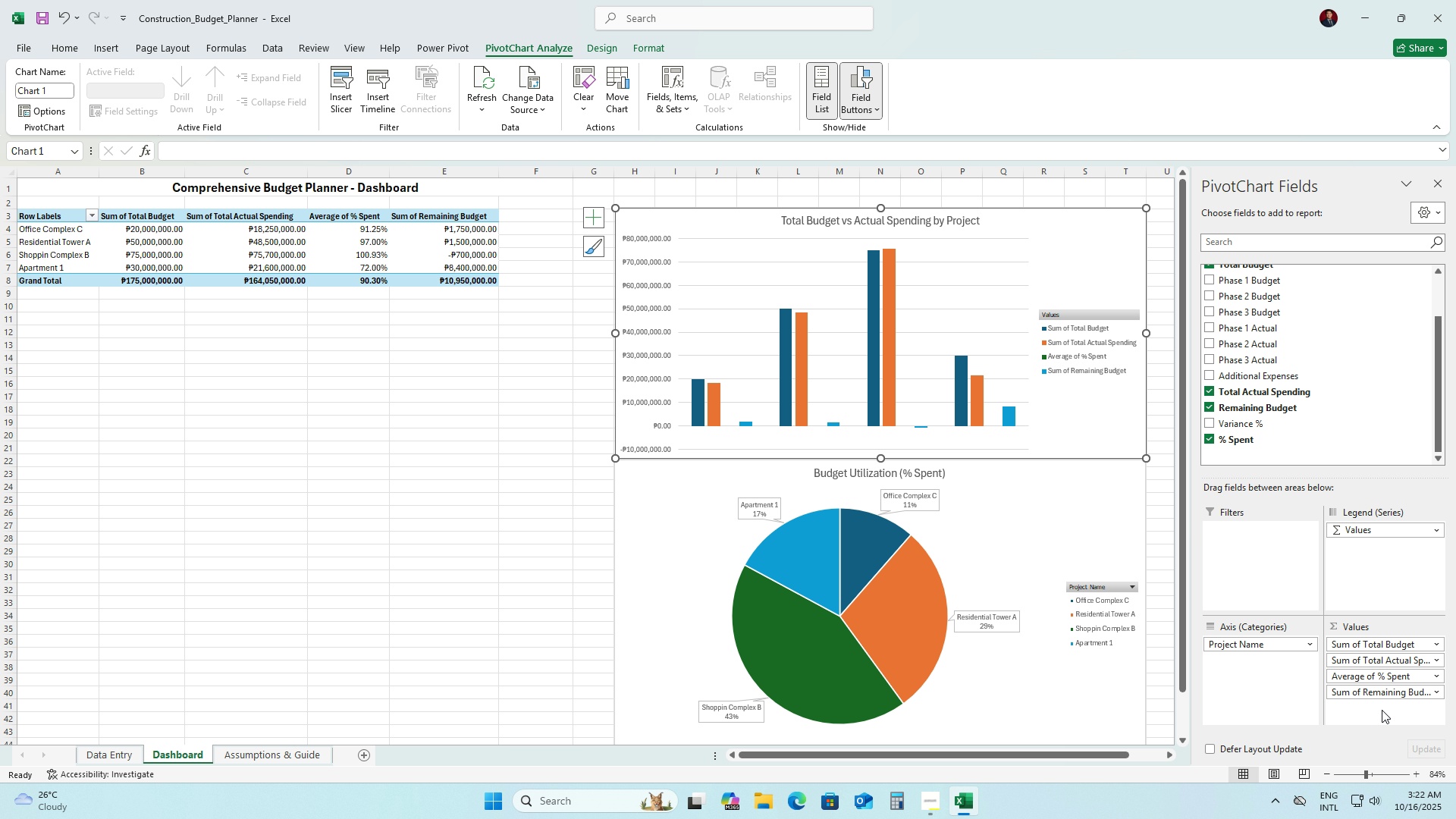 
left_click([1096, 231])
 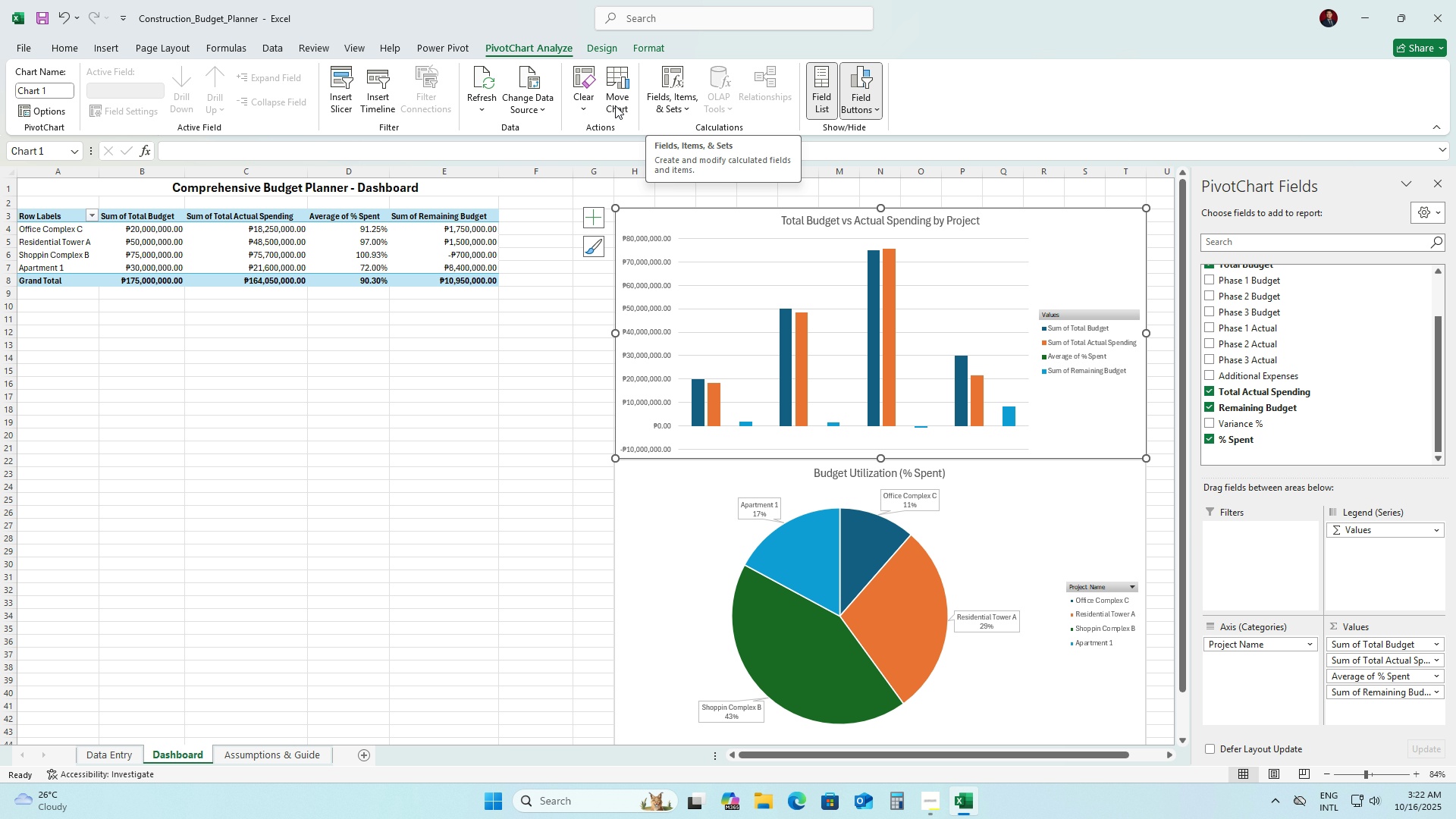 
wait(20.98)
 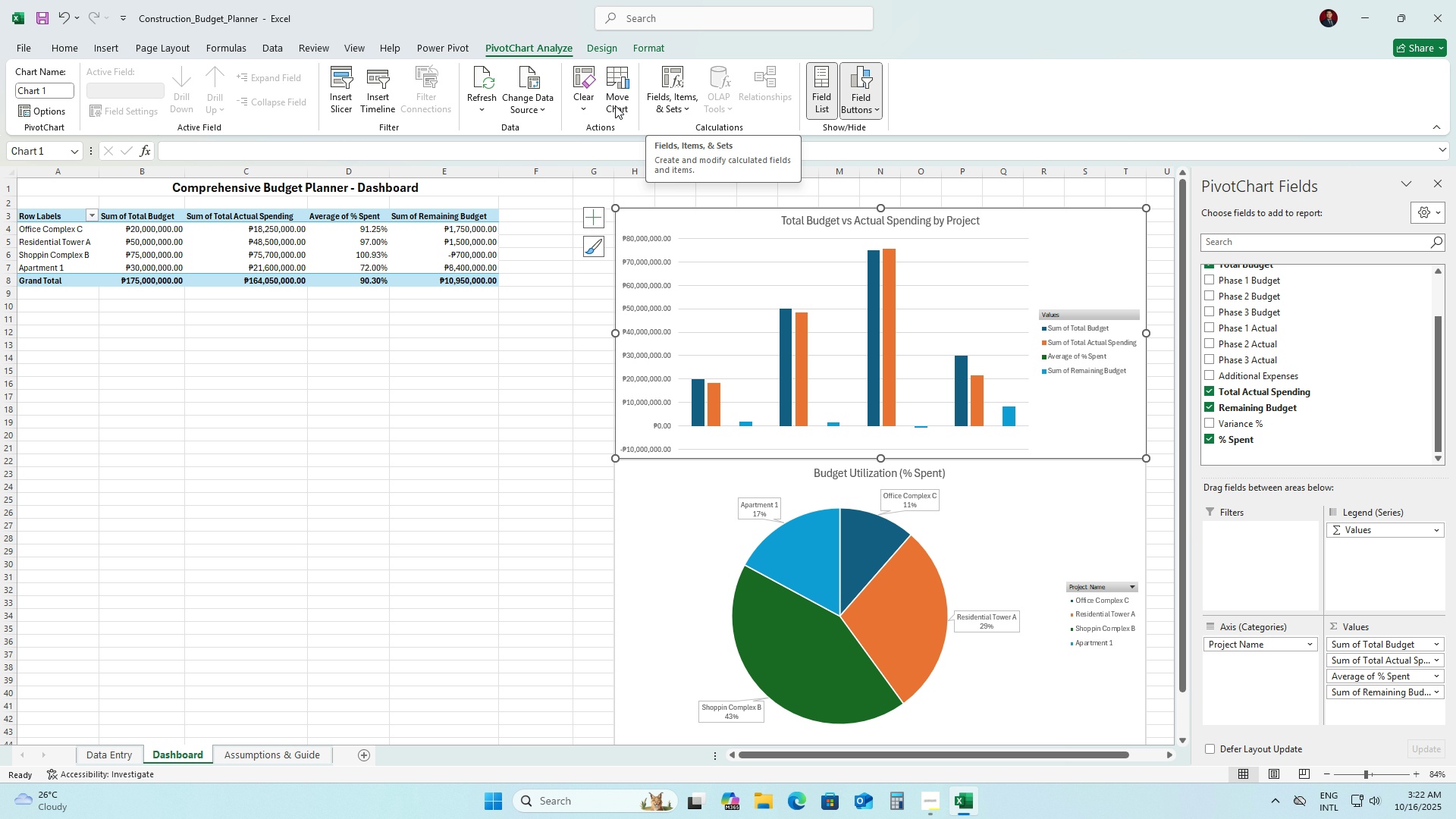 
mouse_move([599, 134])
 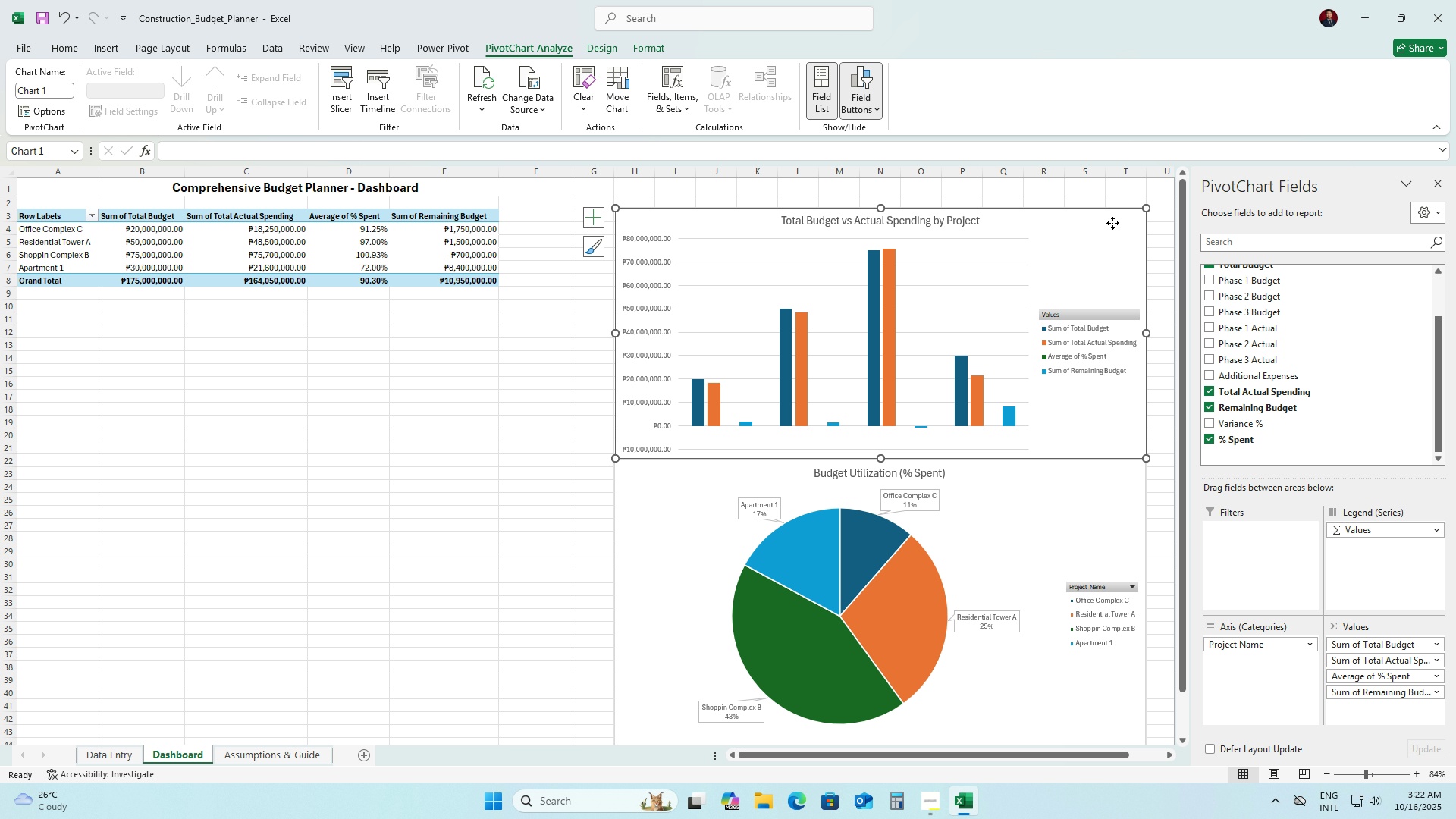 
double_click([1112, 223])
 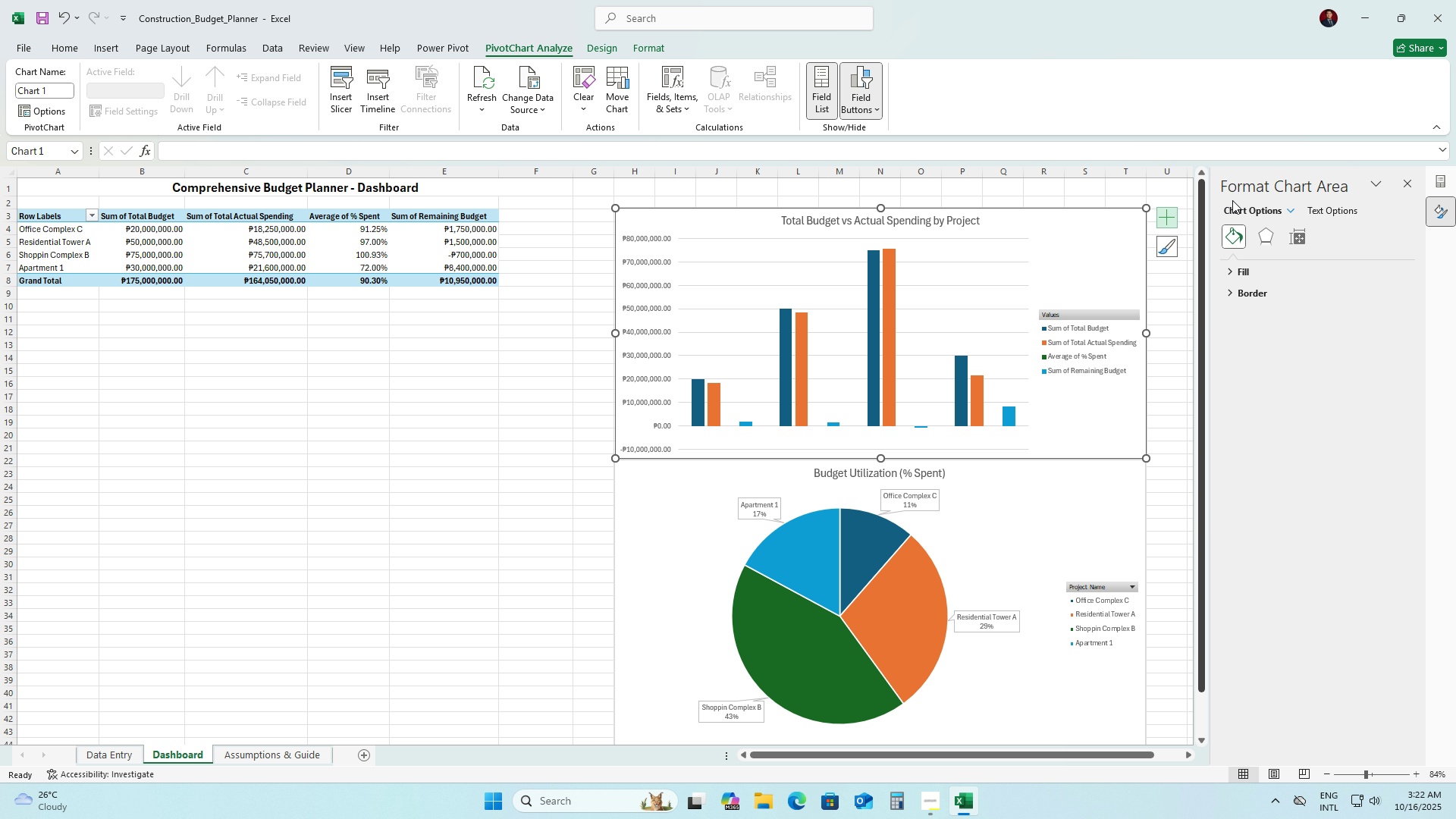 
wait(7.74)
 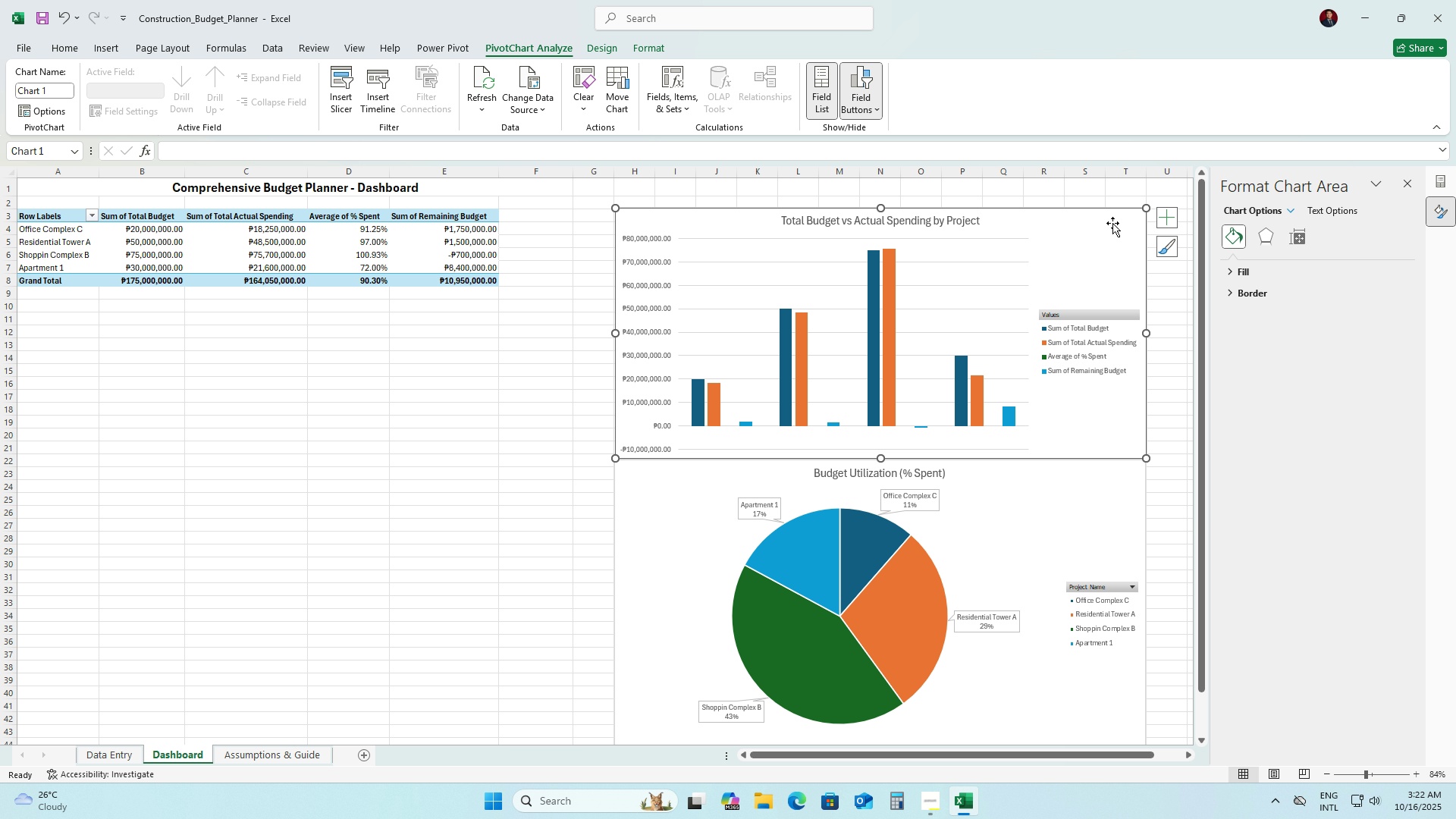 
left_click([1407, 178])
 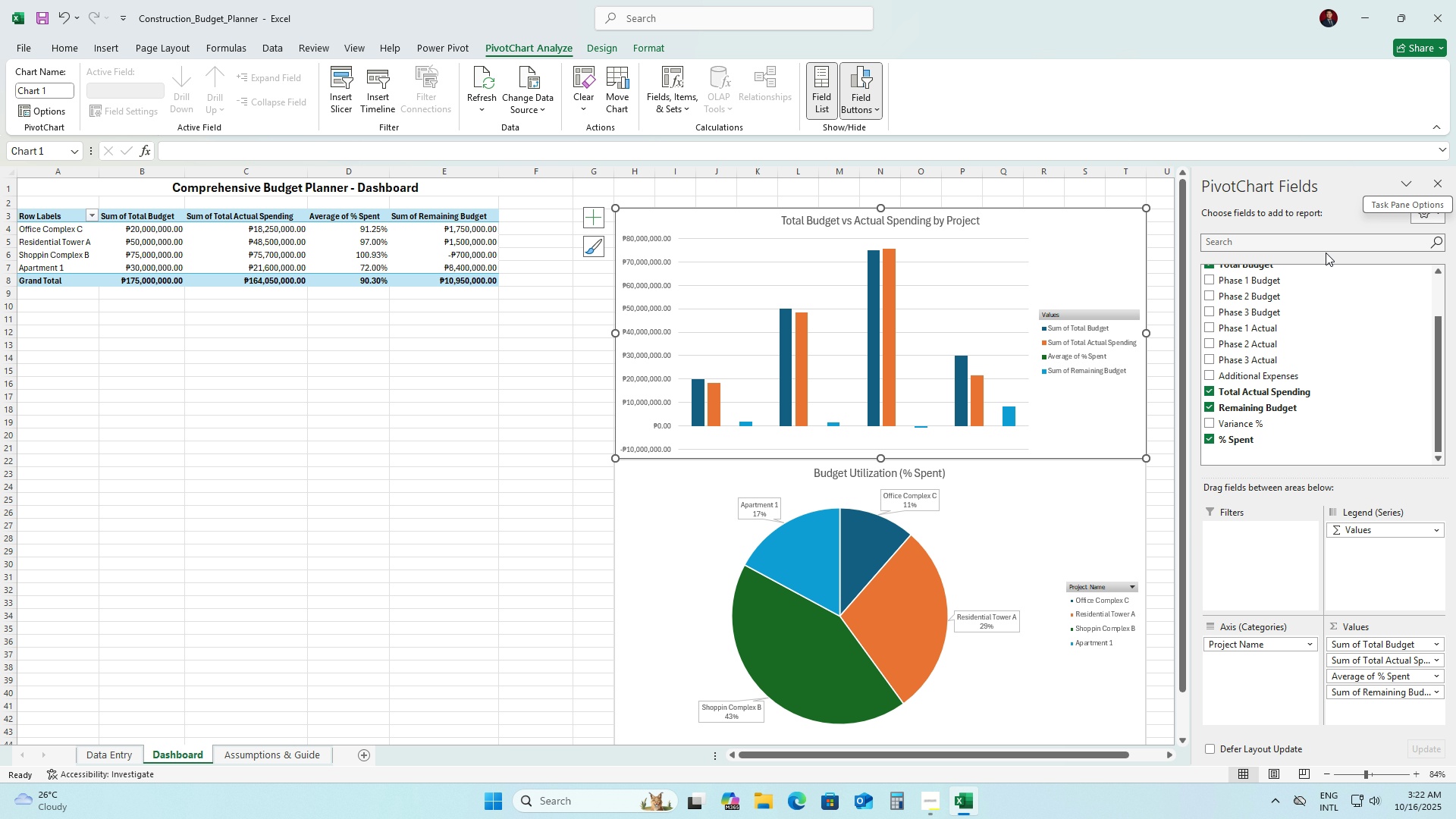 
mouse_move([1305, 270])
 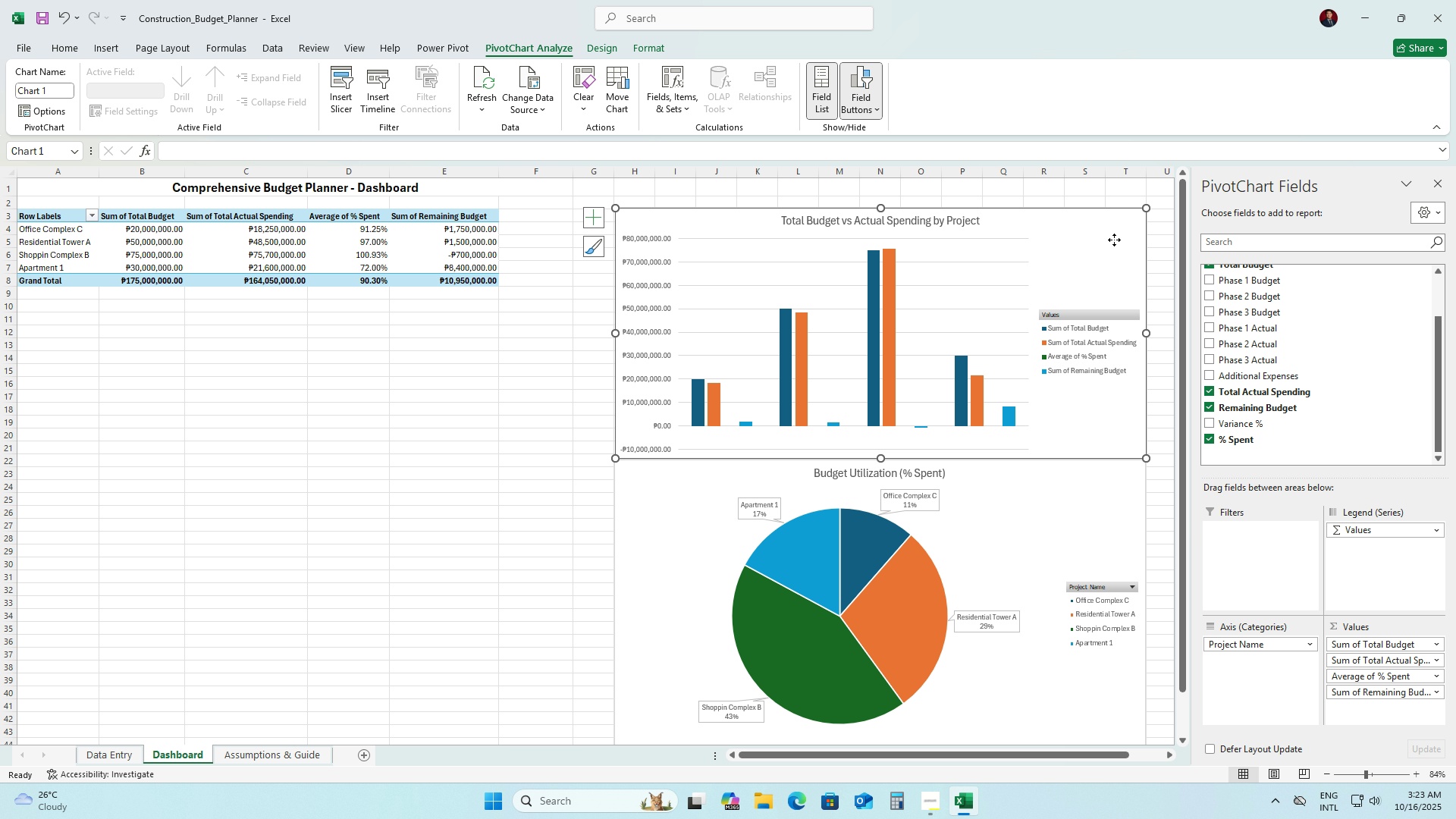 
double_click([1114, 240])
 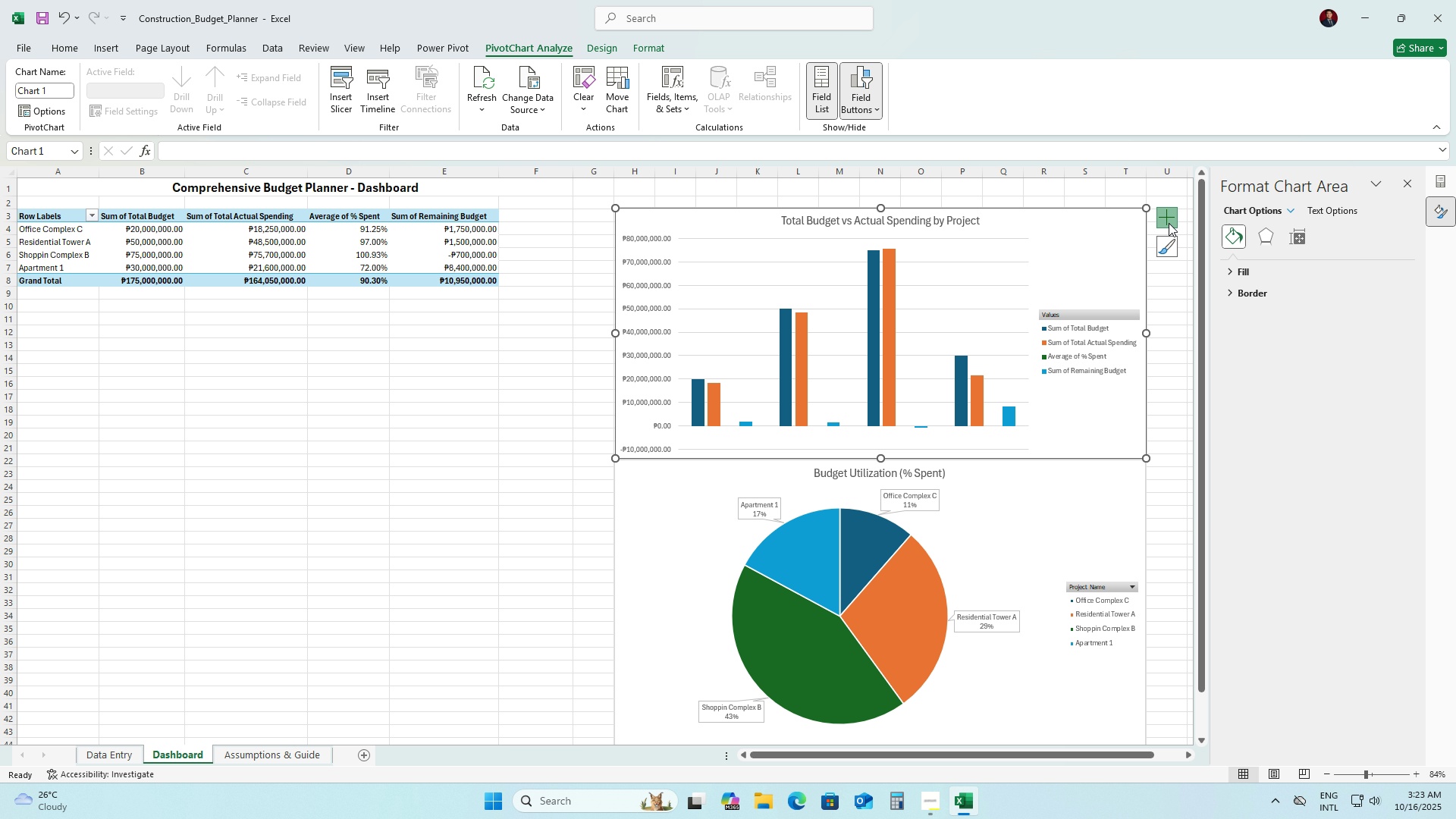 
left_click([1169, 223])
 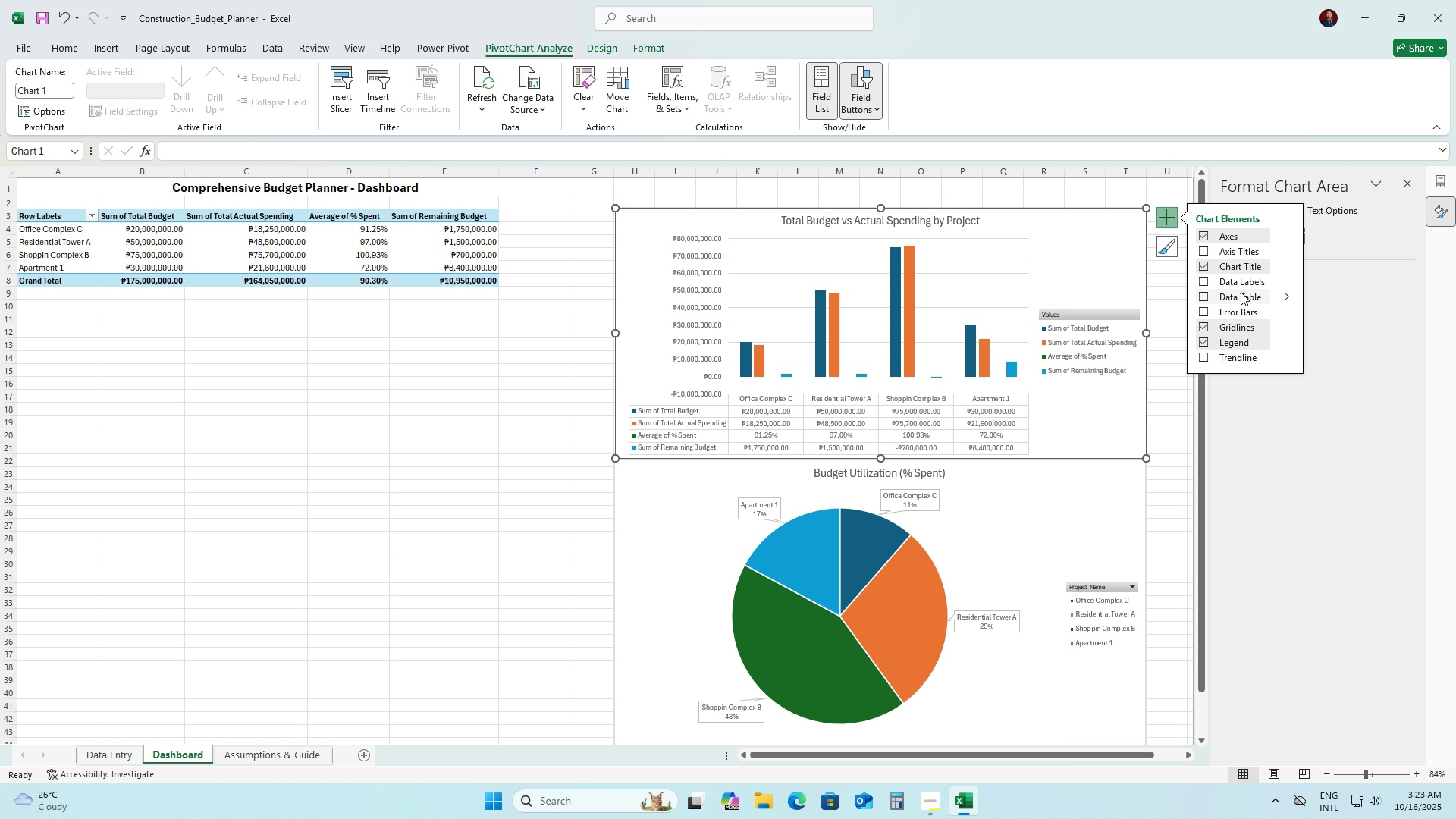 
wait(13.73)
 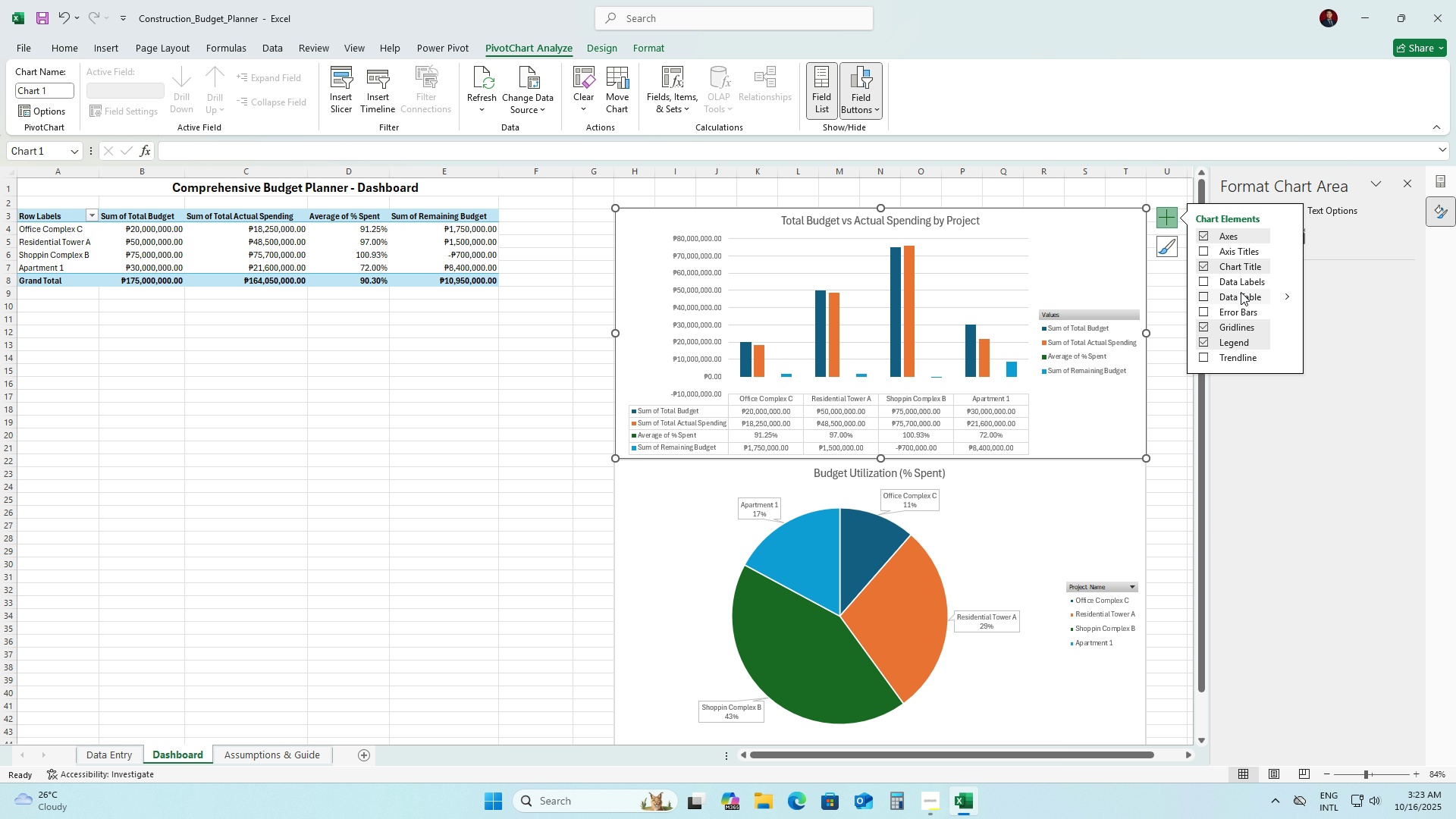 
left_click([1288, 341])
 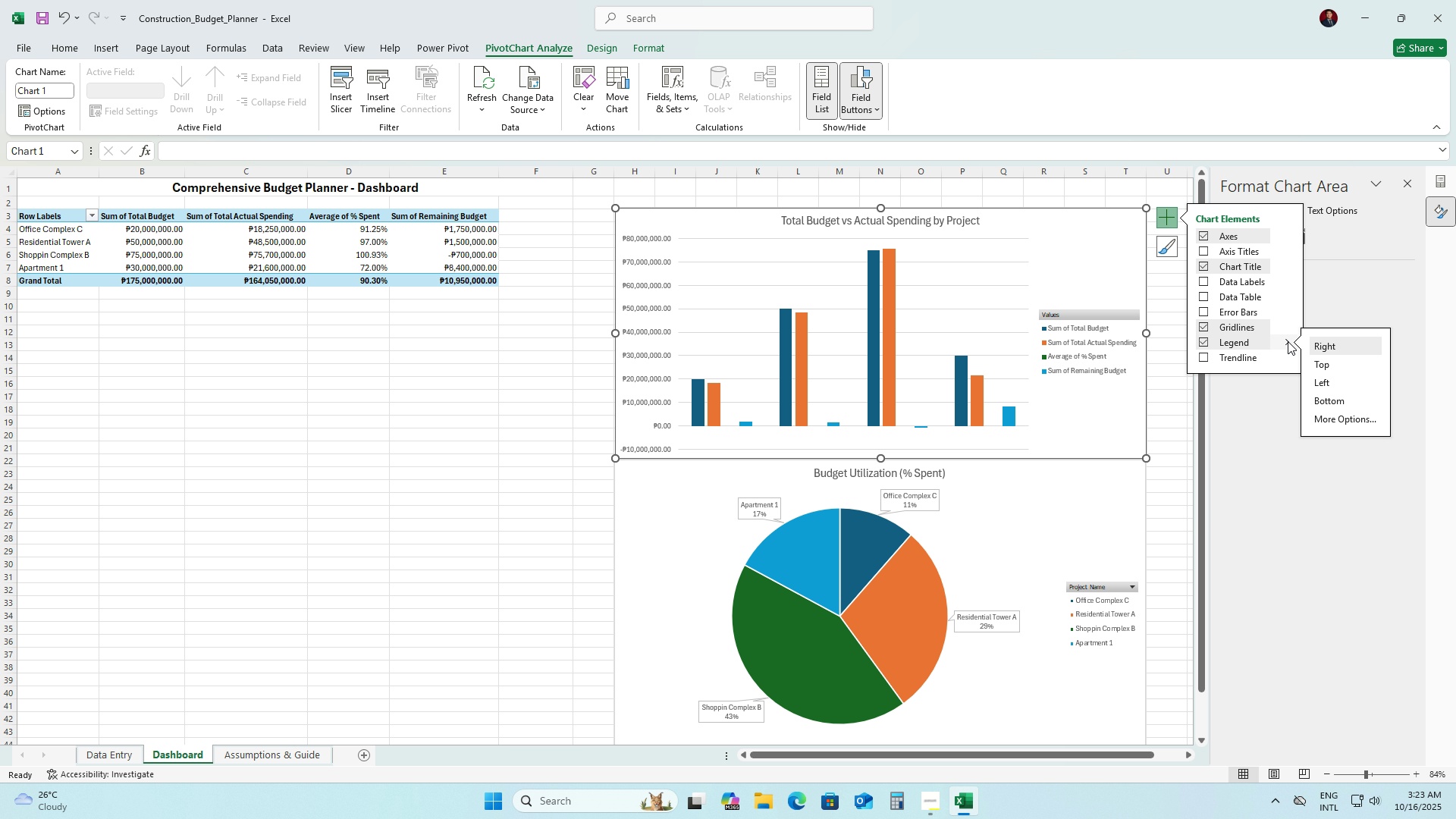 
left_click([1288, 341])
 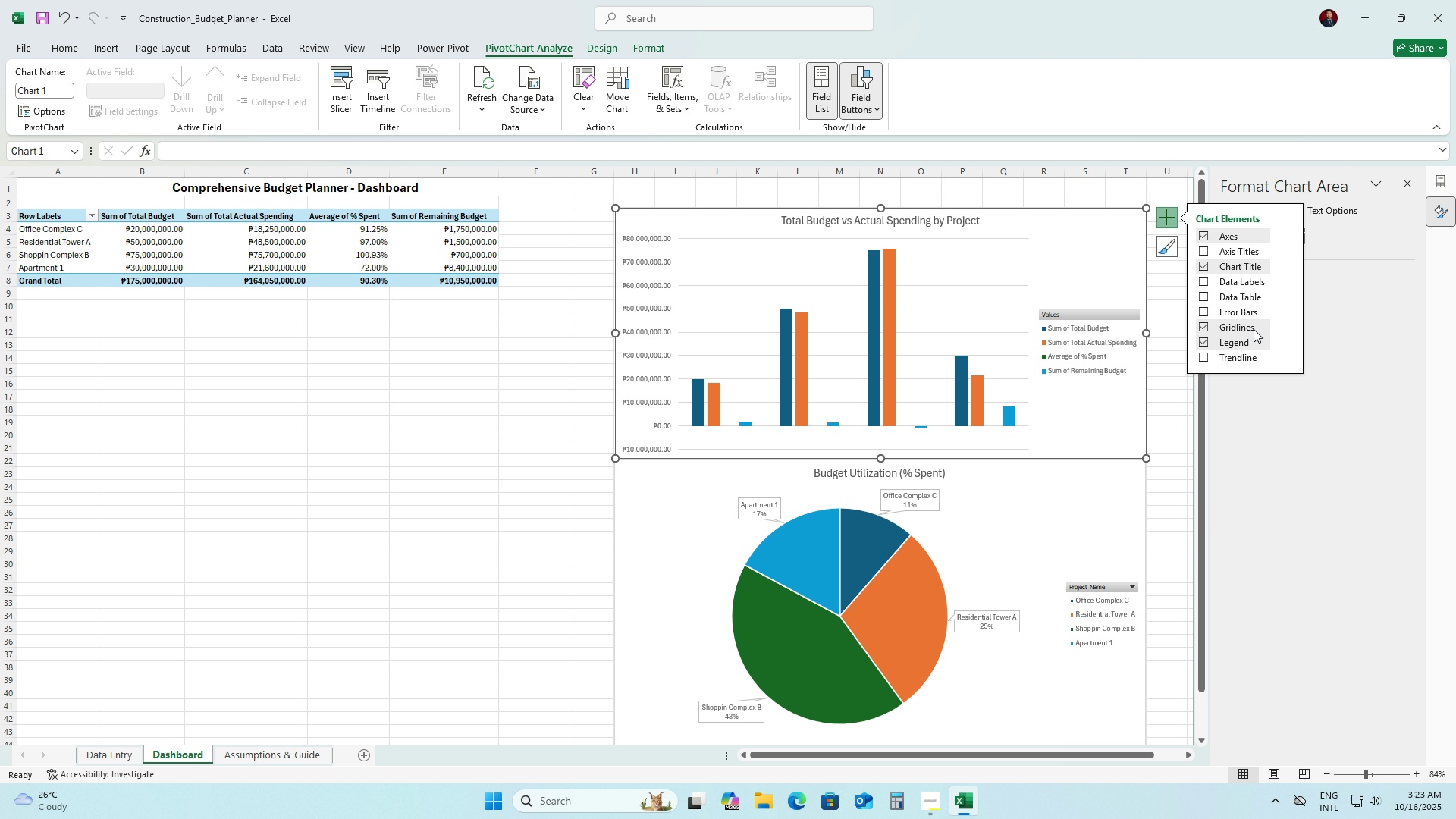 
left_click([1121, 266])
 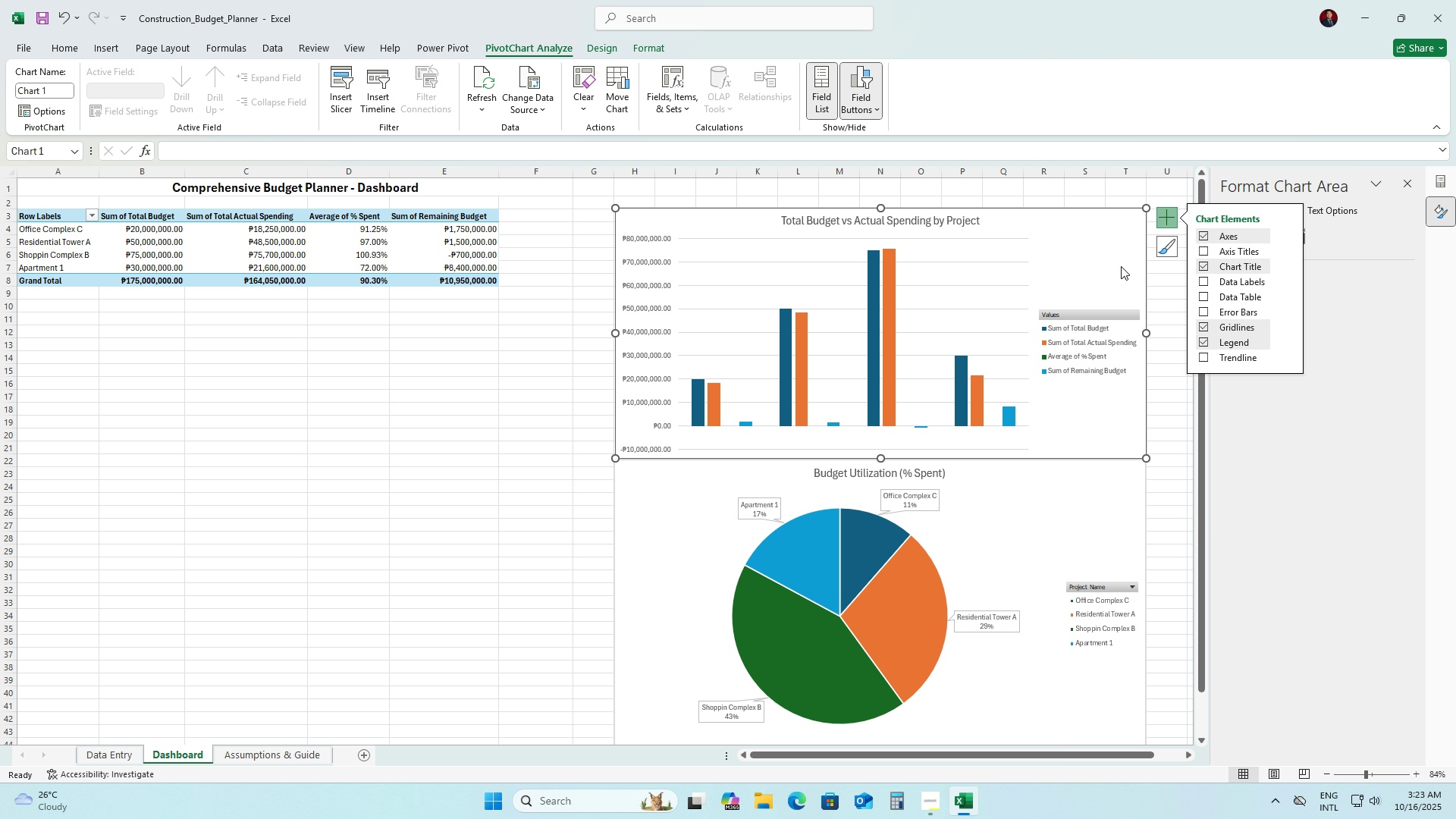 
right_click([1121, 266])
 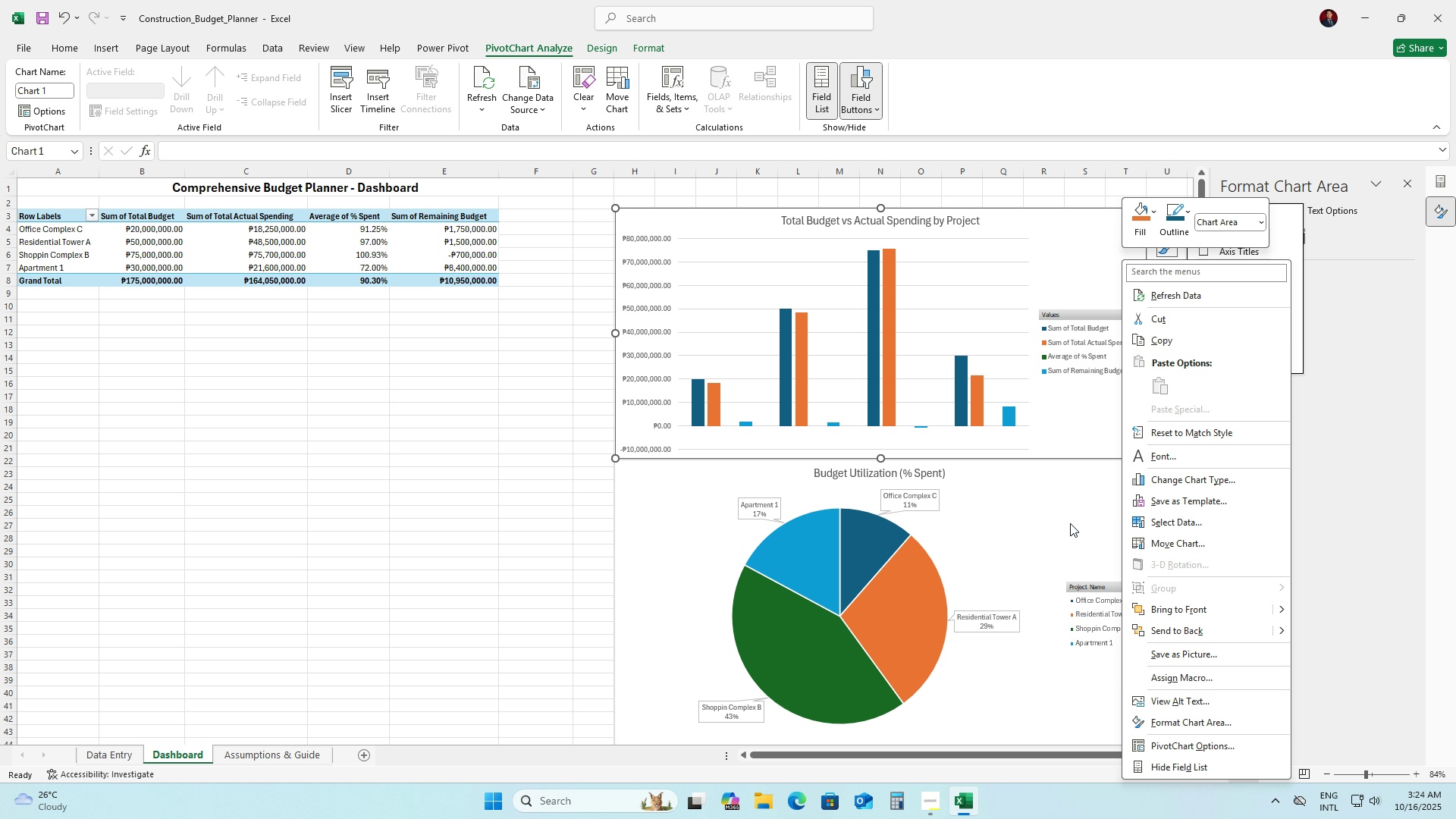 
wait(55.04)
 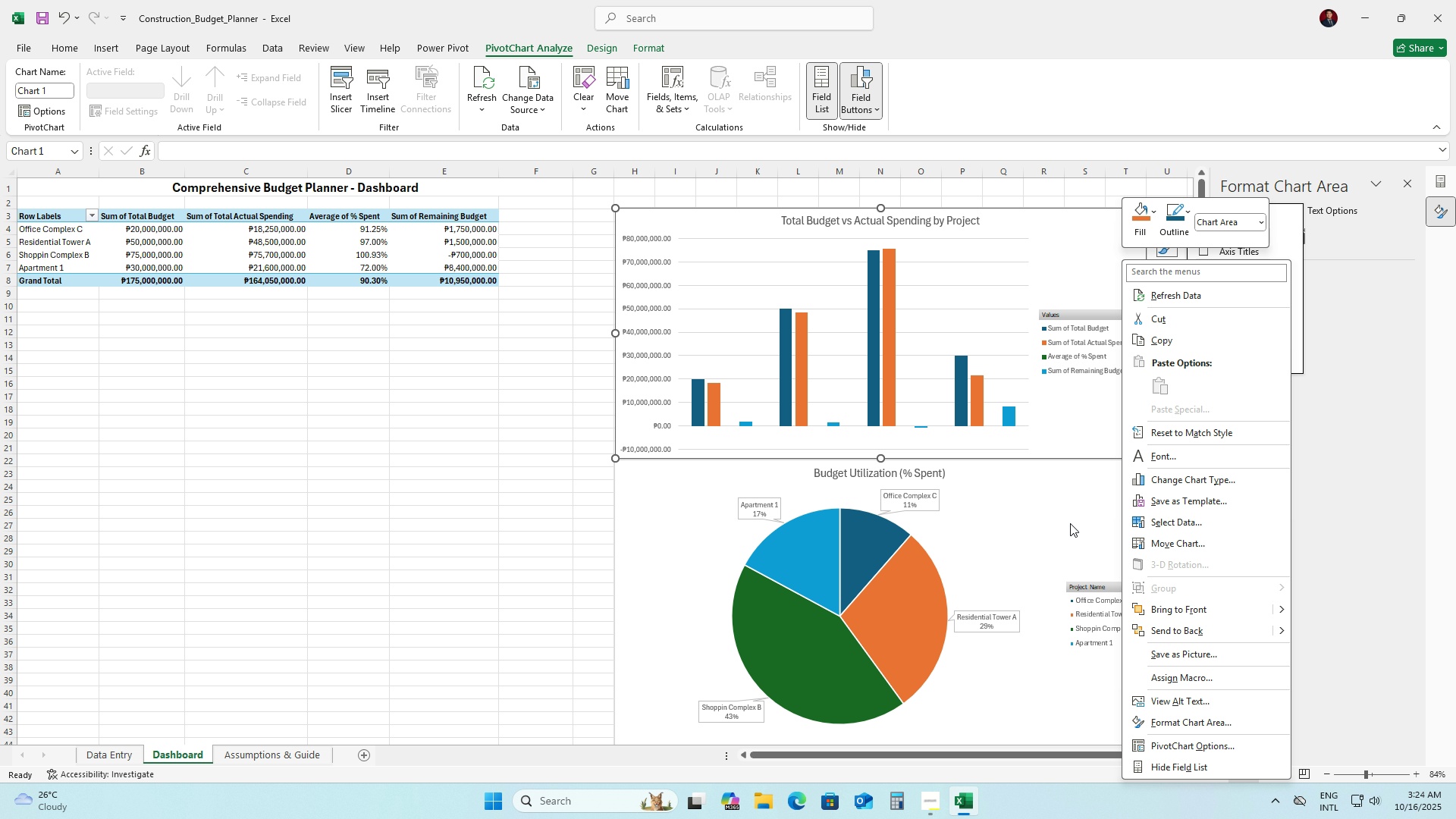 
left_click([1046, 262])
 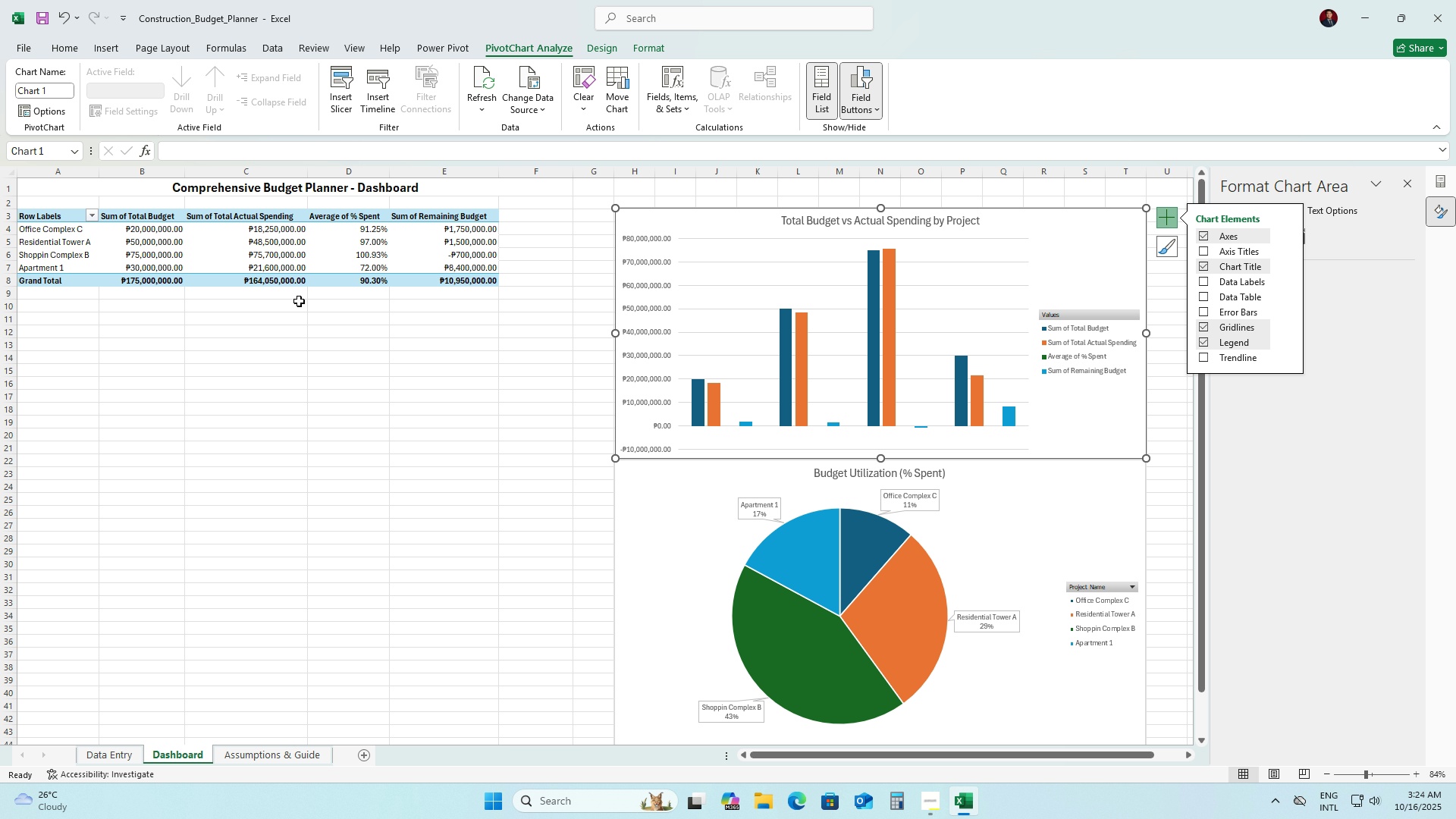 
wait(29.14)
 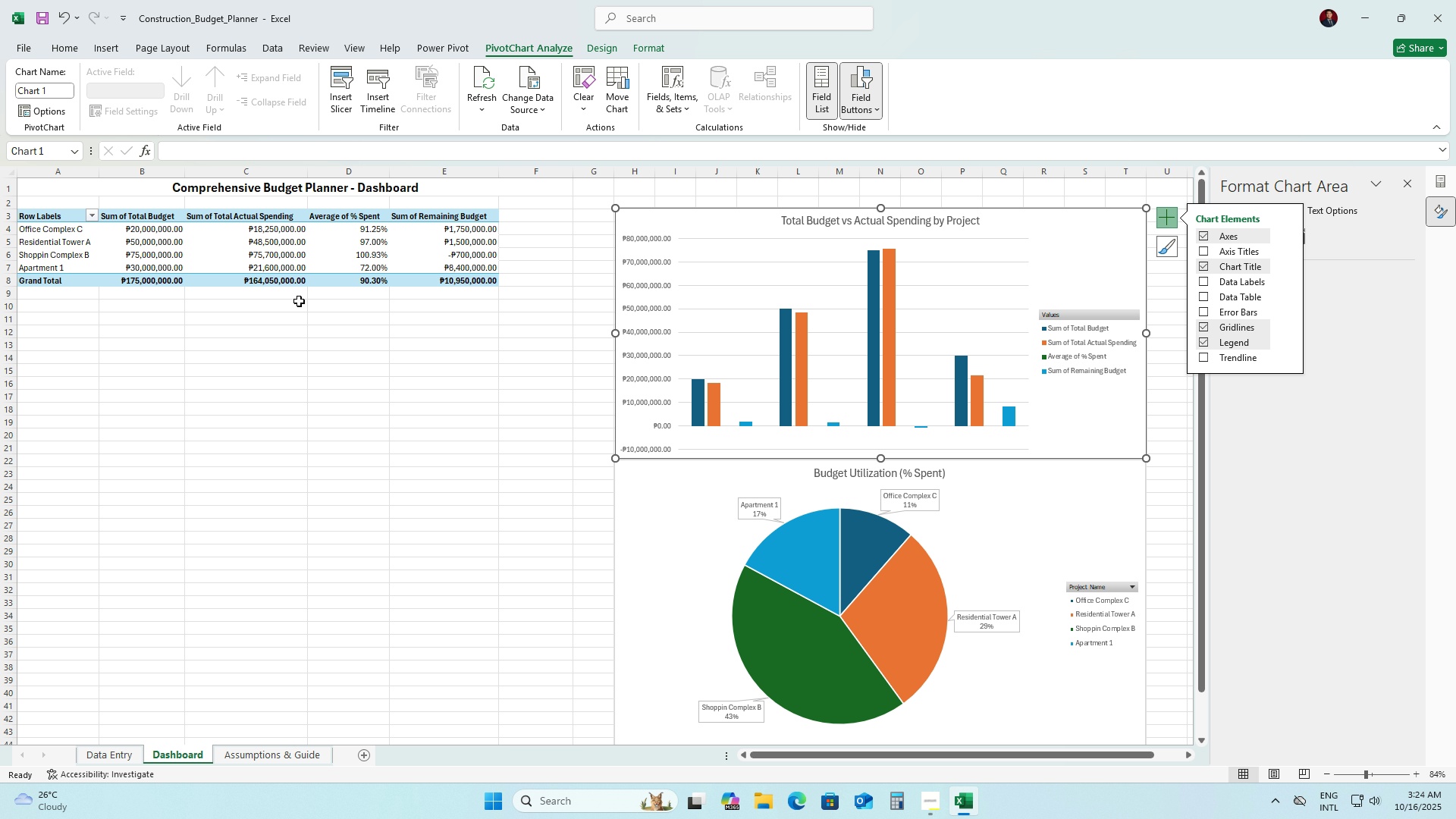 
mouse_move([58, 55])
 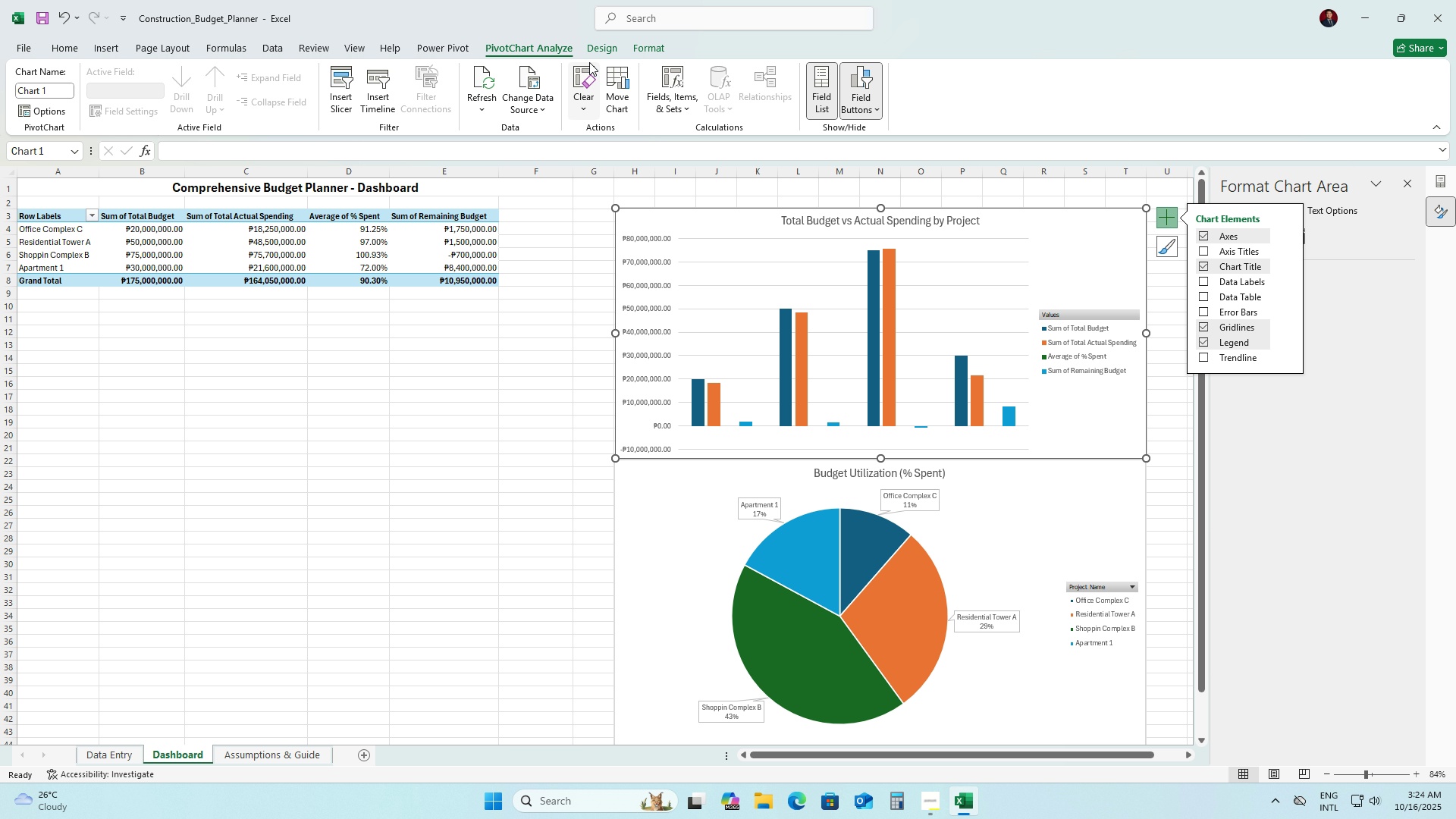 
left_click([589, 49])
 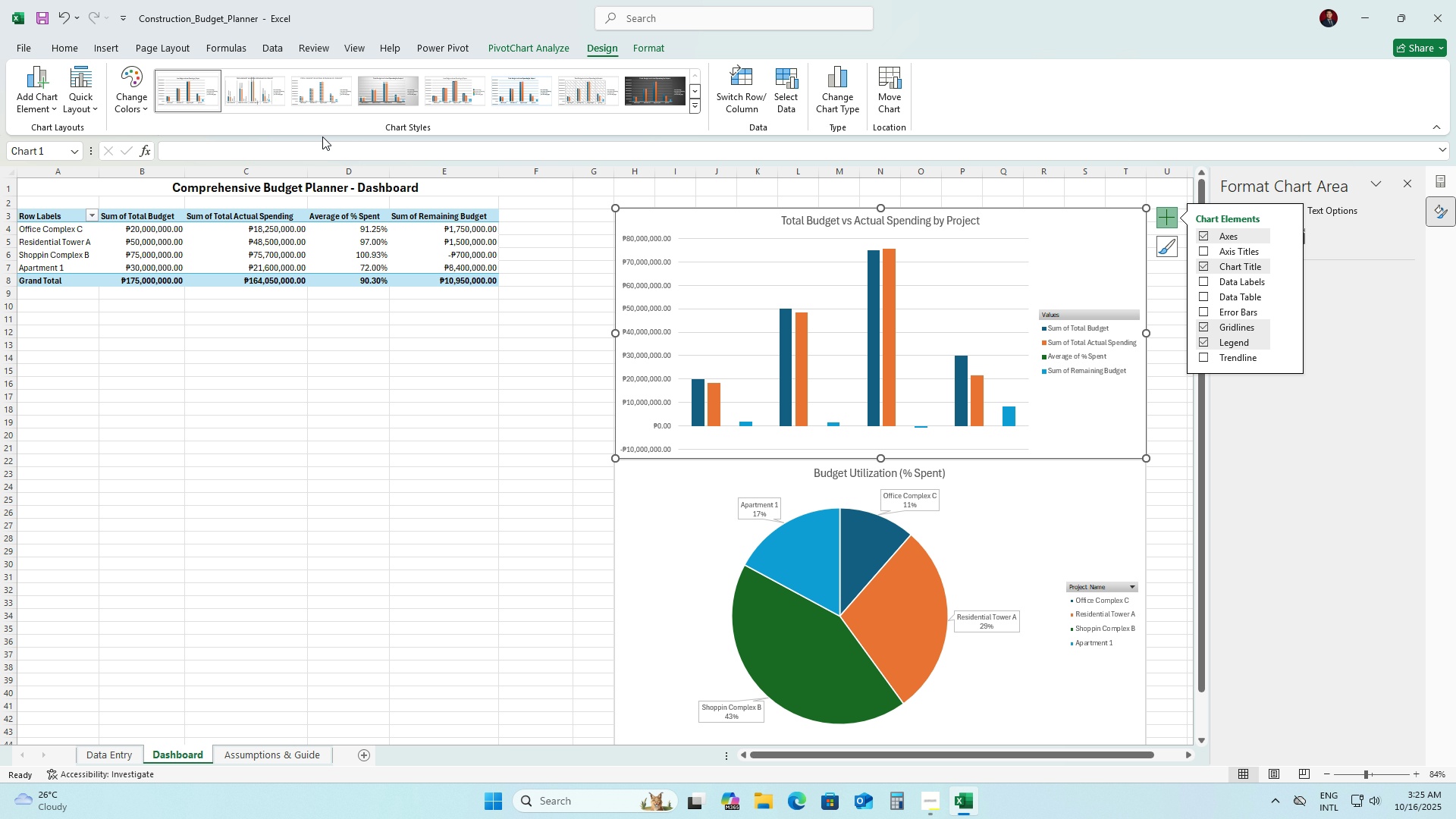 
wait(5.59)
 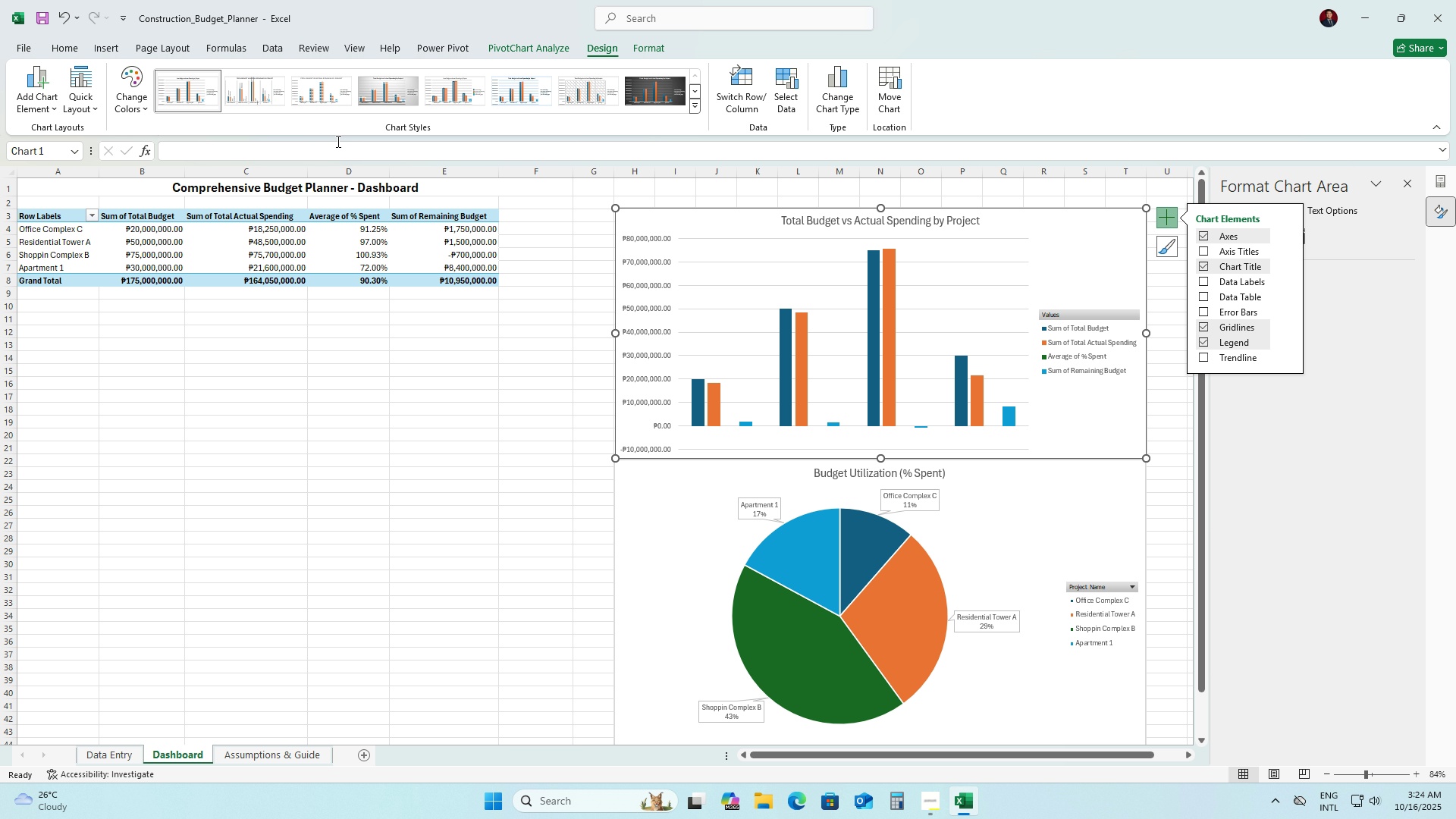 
left_click([796, 87])
 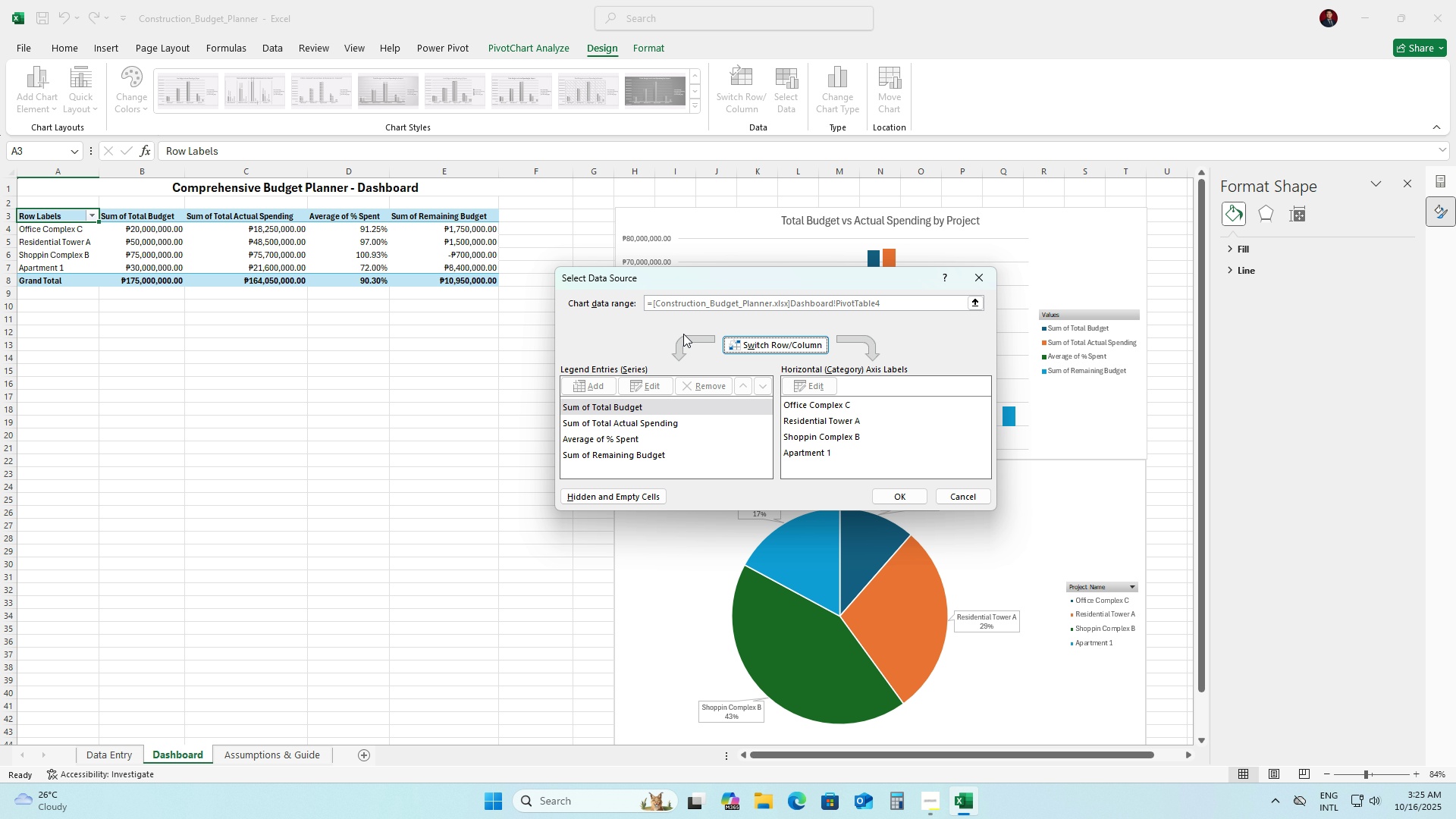 
wait(11.17)
 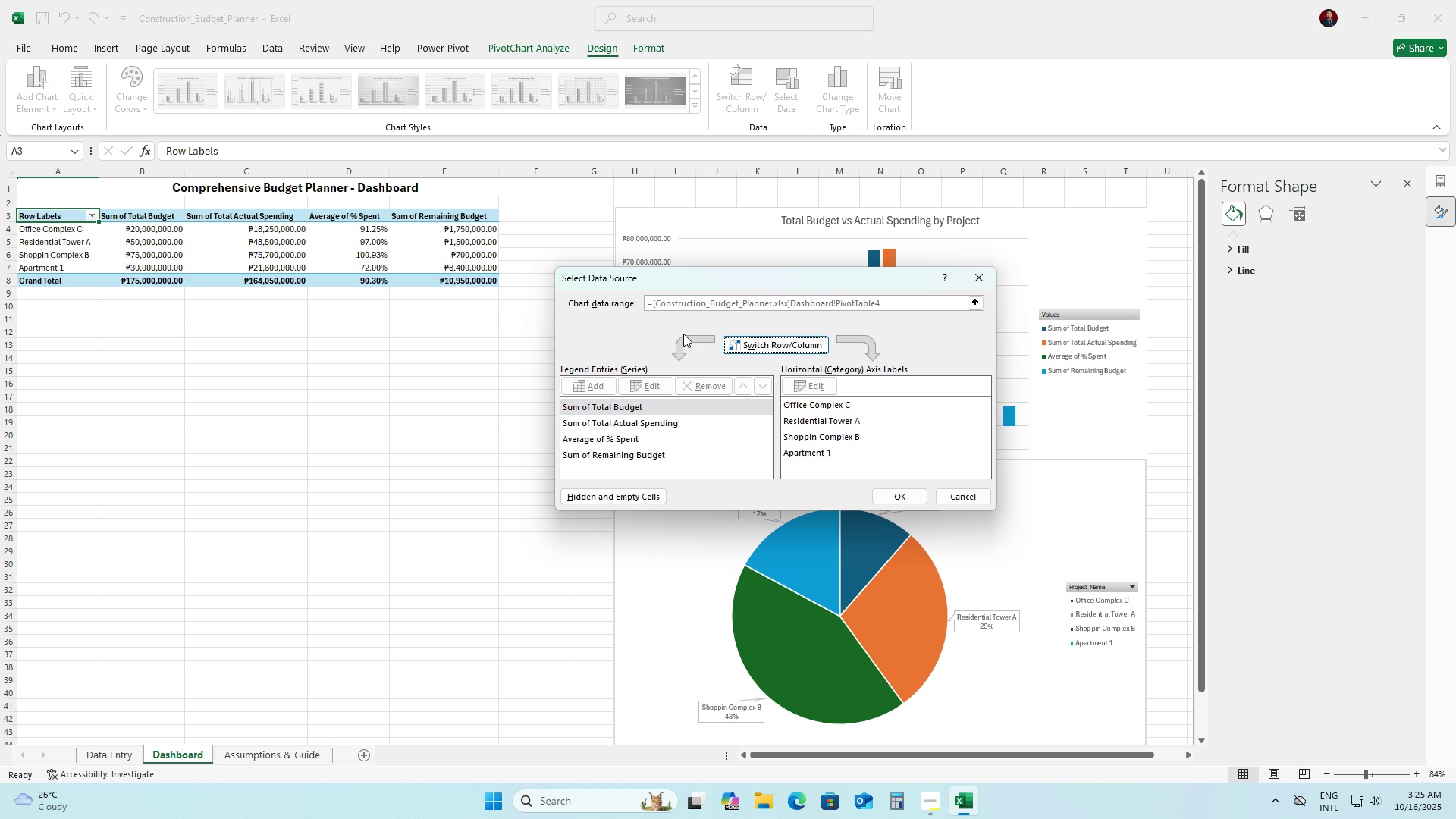 
left_click([626, 440])
 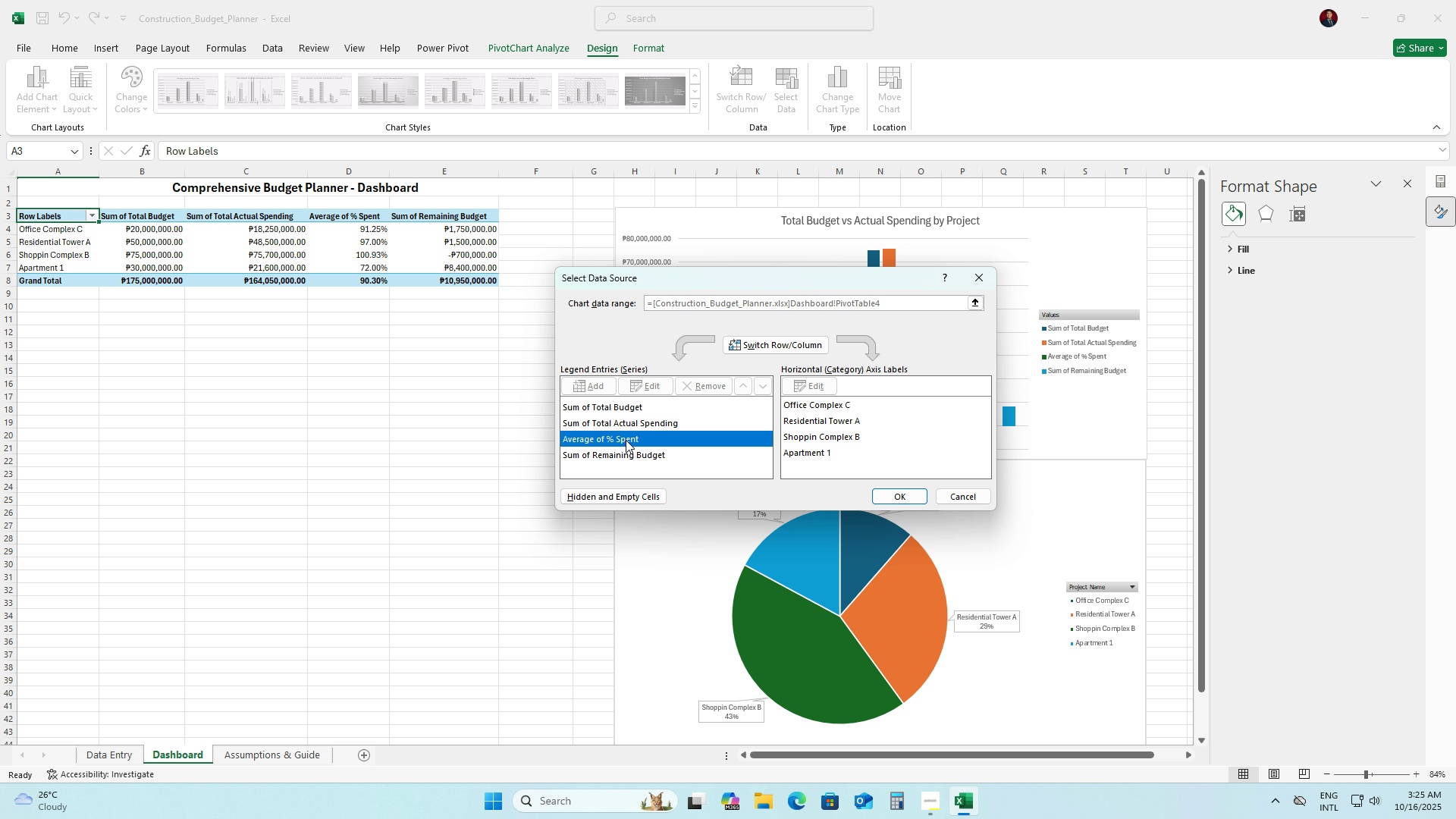 
wait(5.27)
 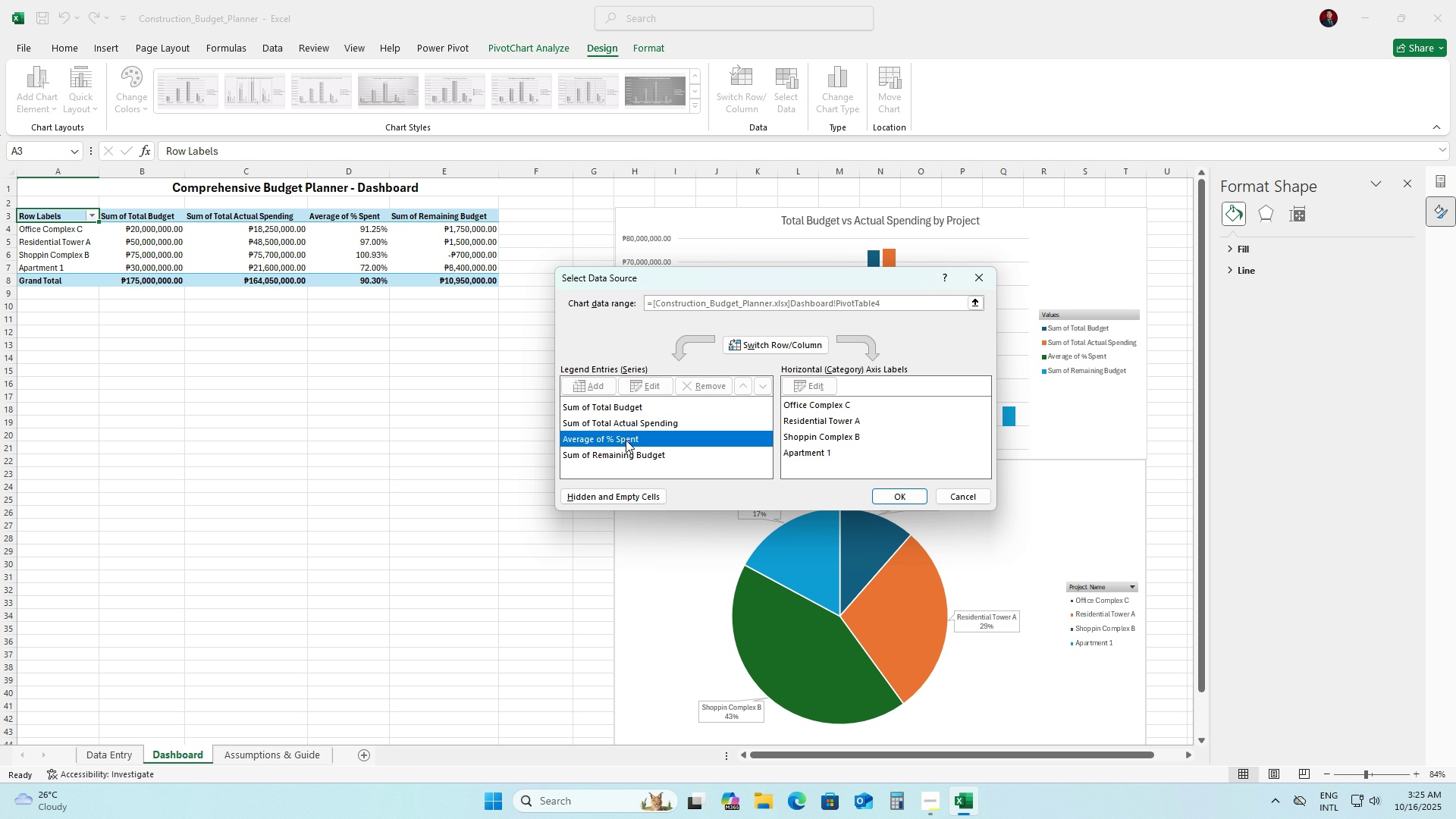 
right_click([626, 440])
 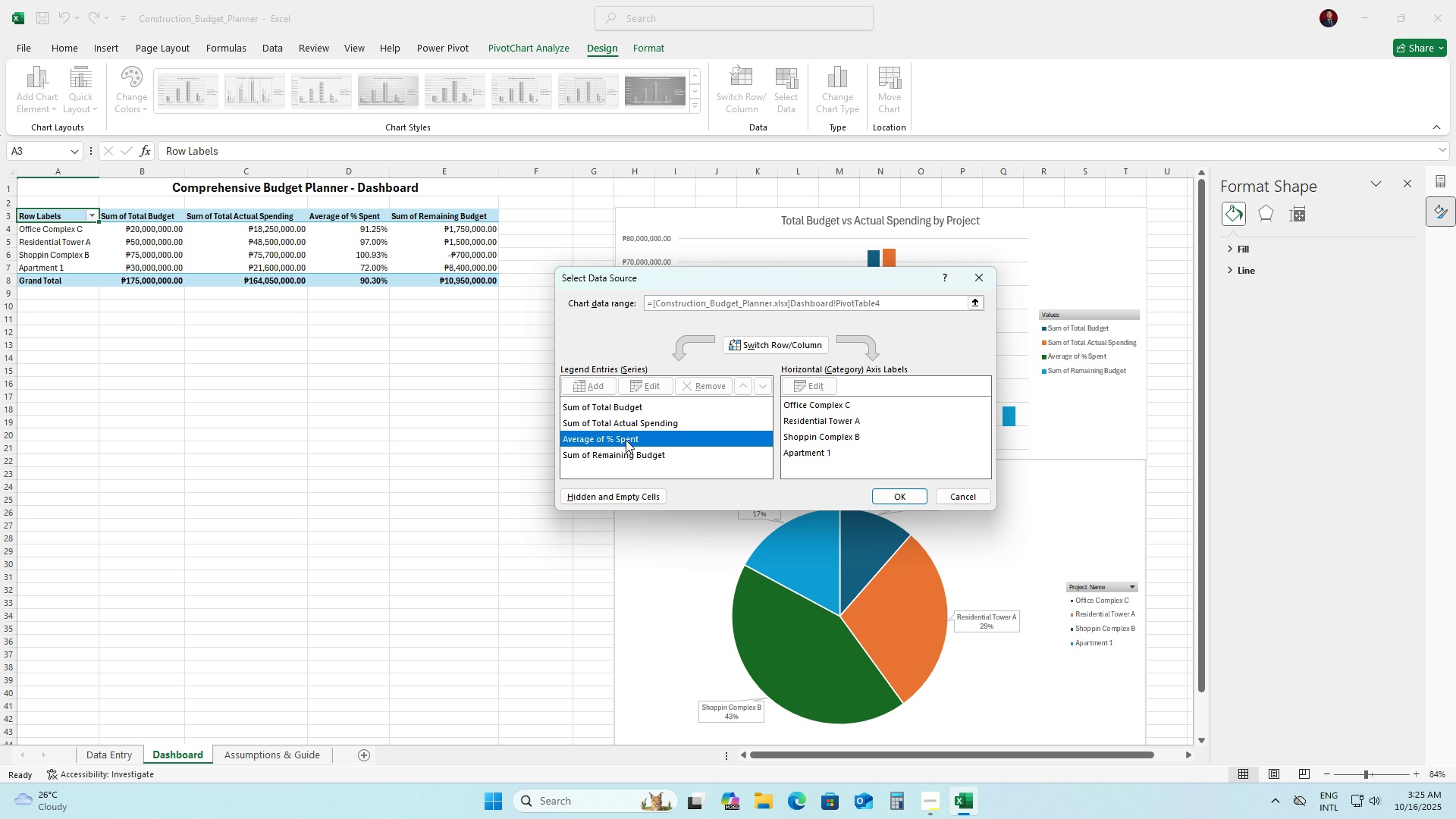 
wait(10.16)
 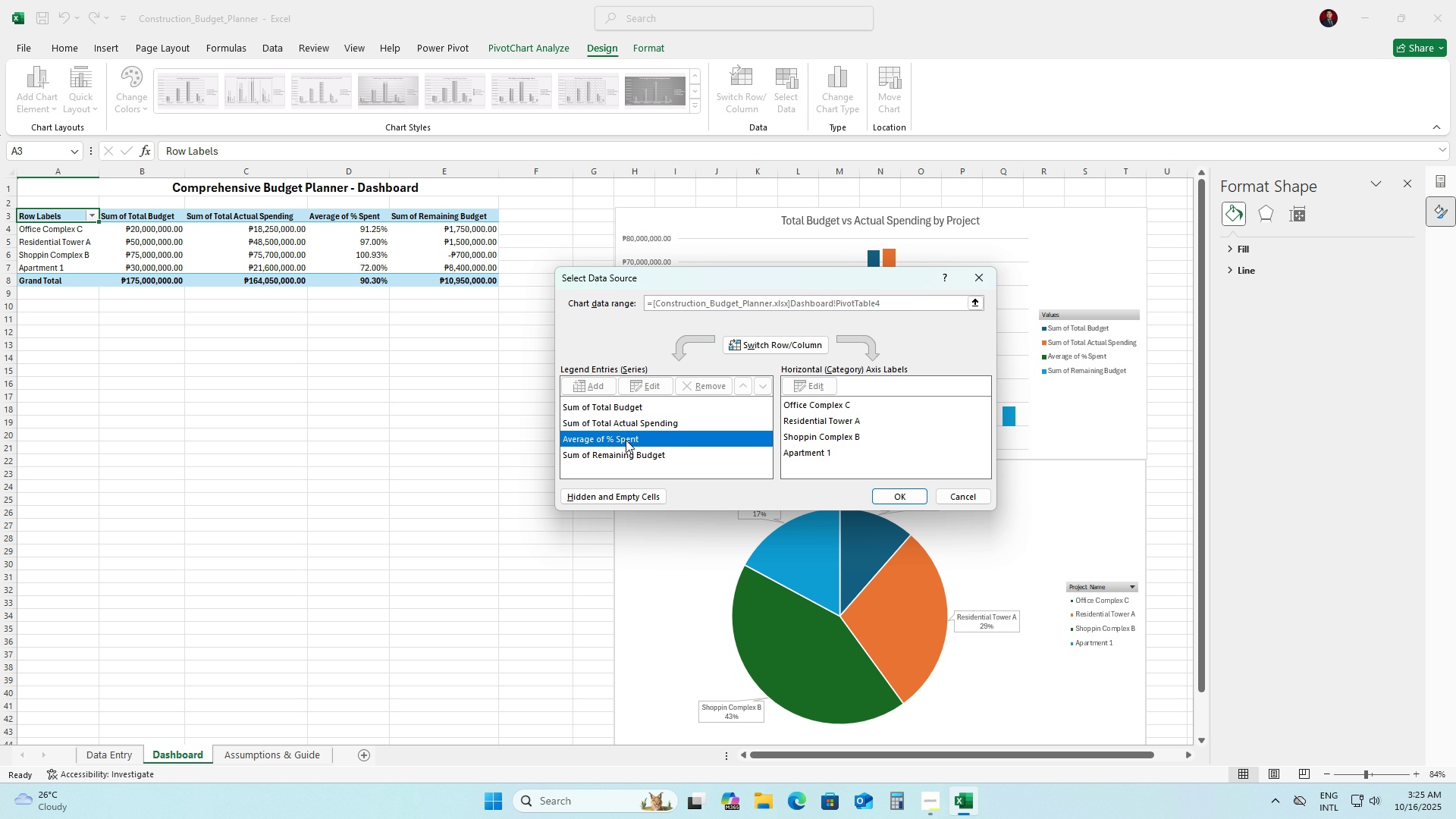 
left_click([648, 468])
 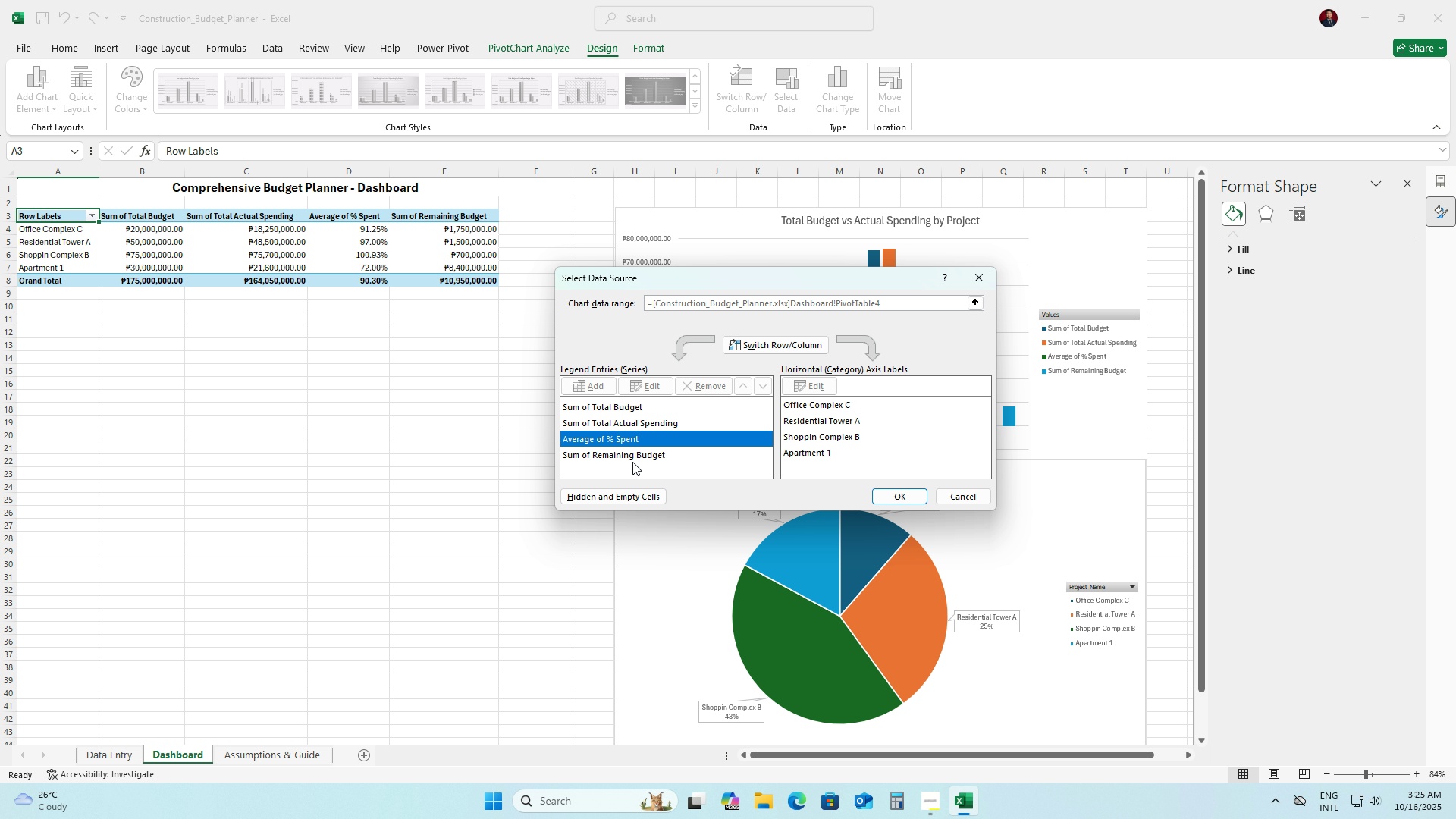 
wait(5.02)
 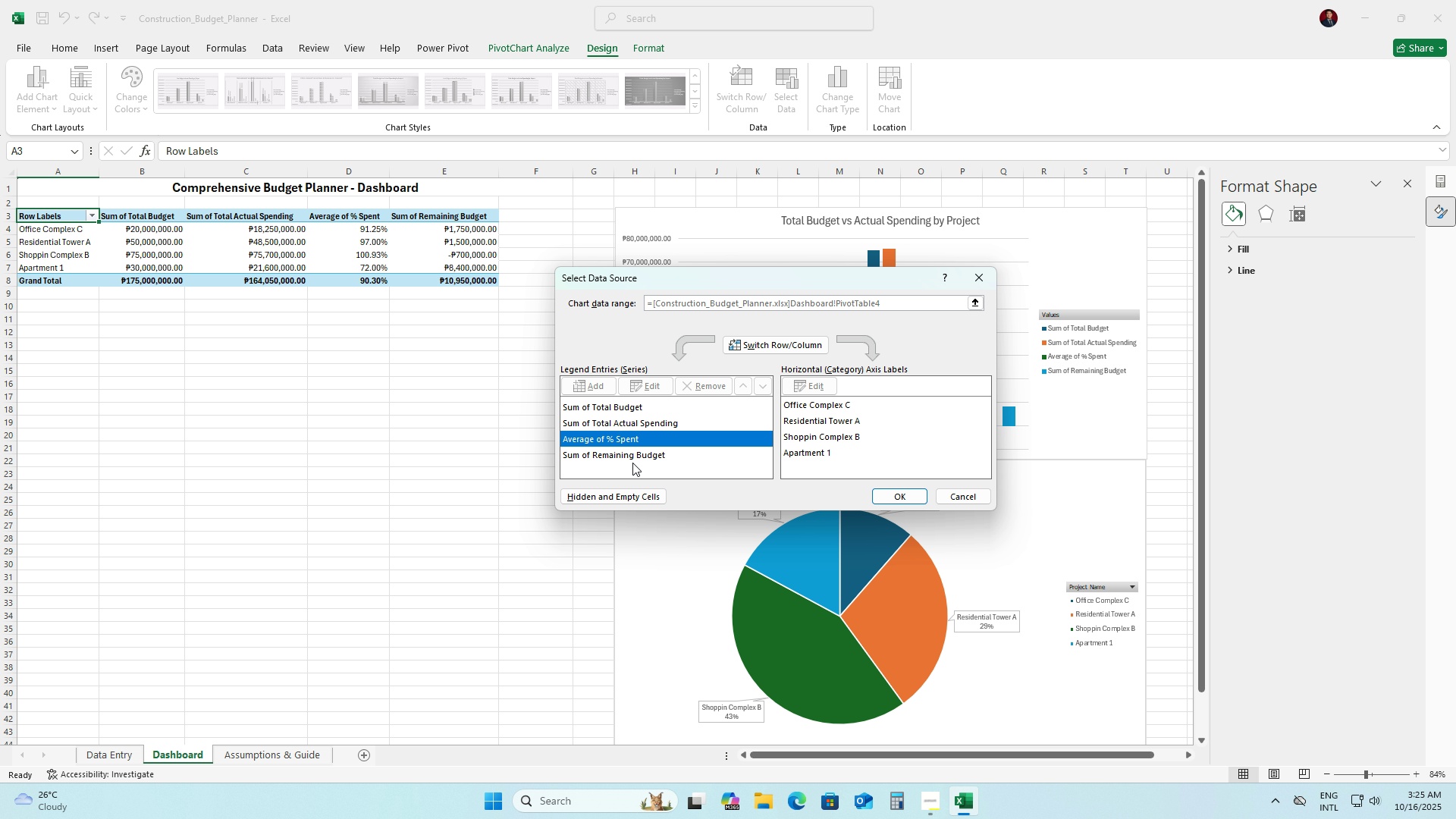 
left_click([597, 384])
 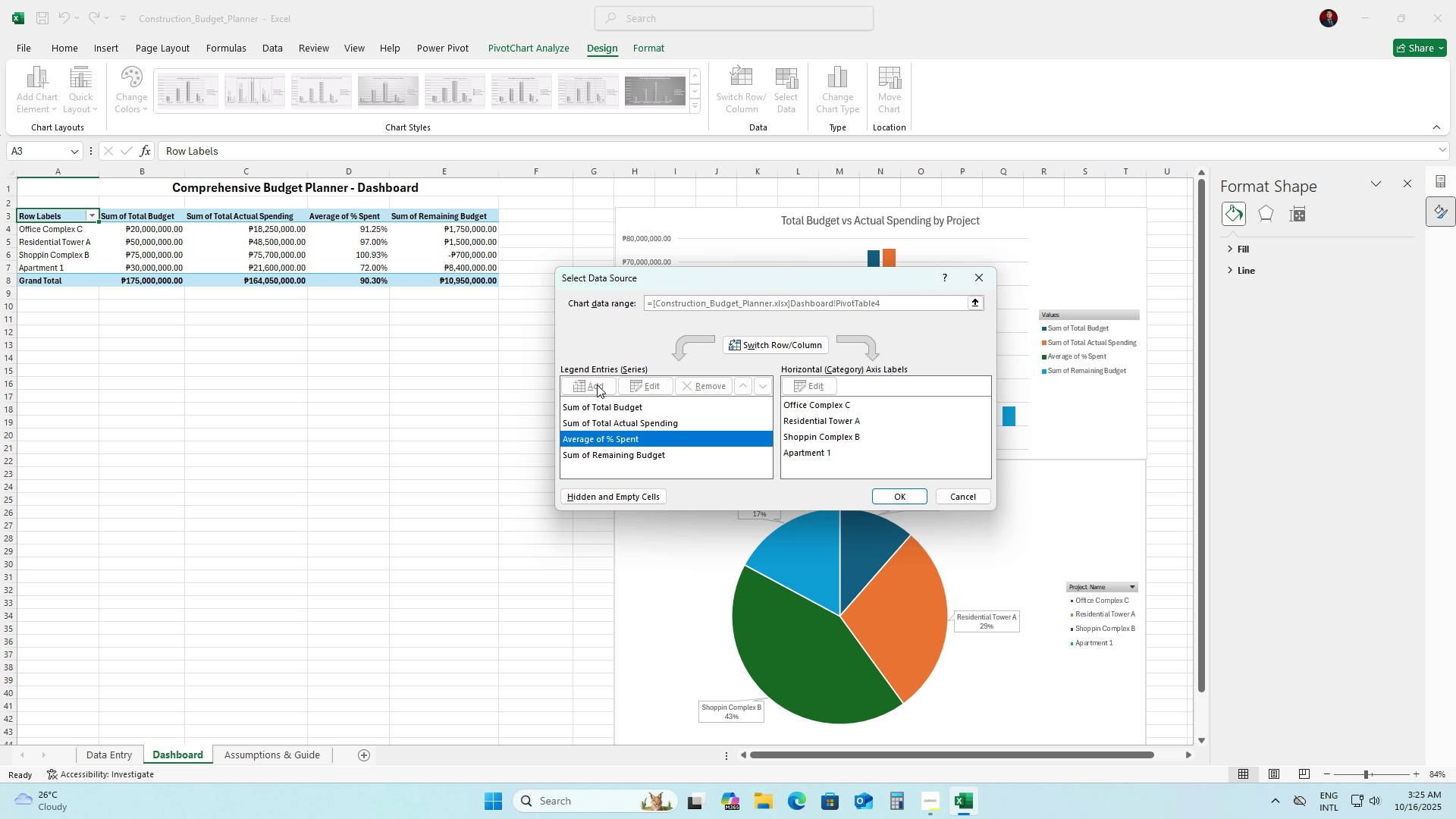 
wait(28.64)
 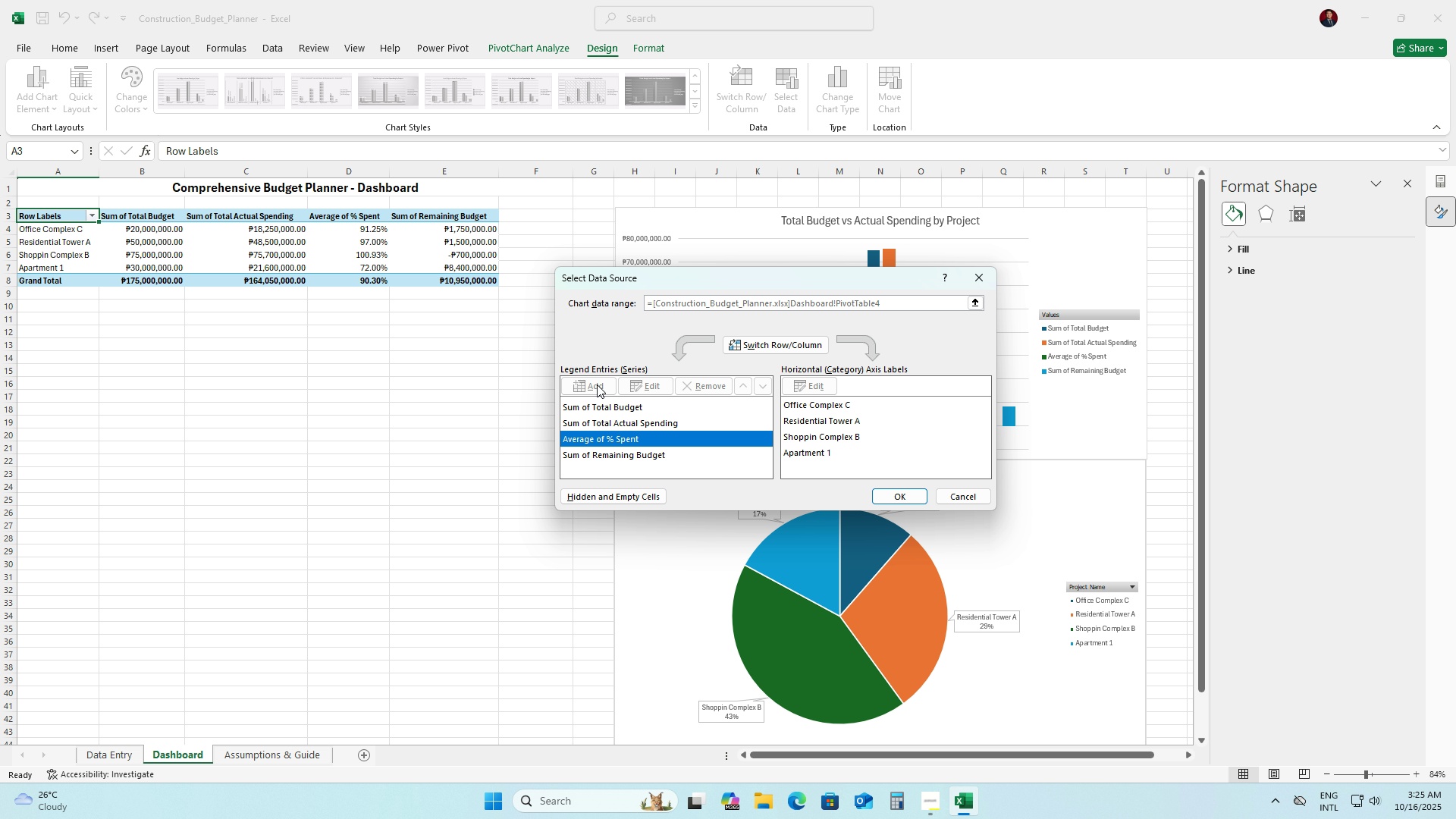 
left_click([965, 274])
 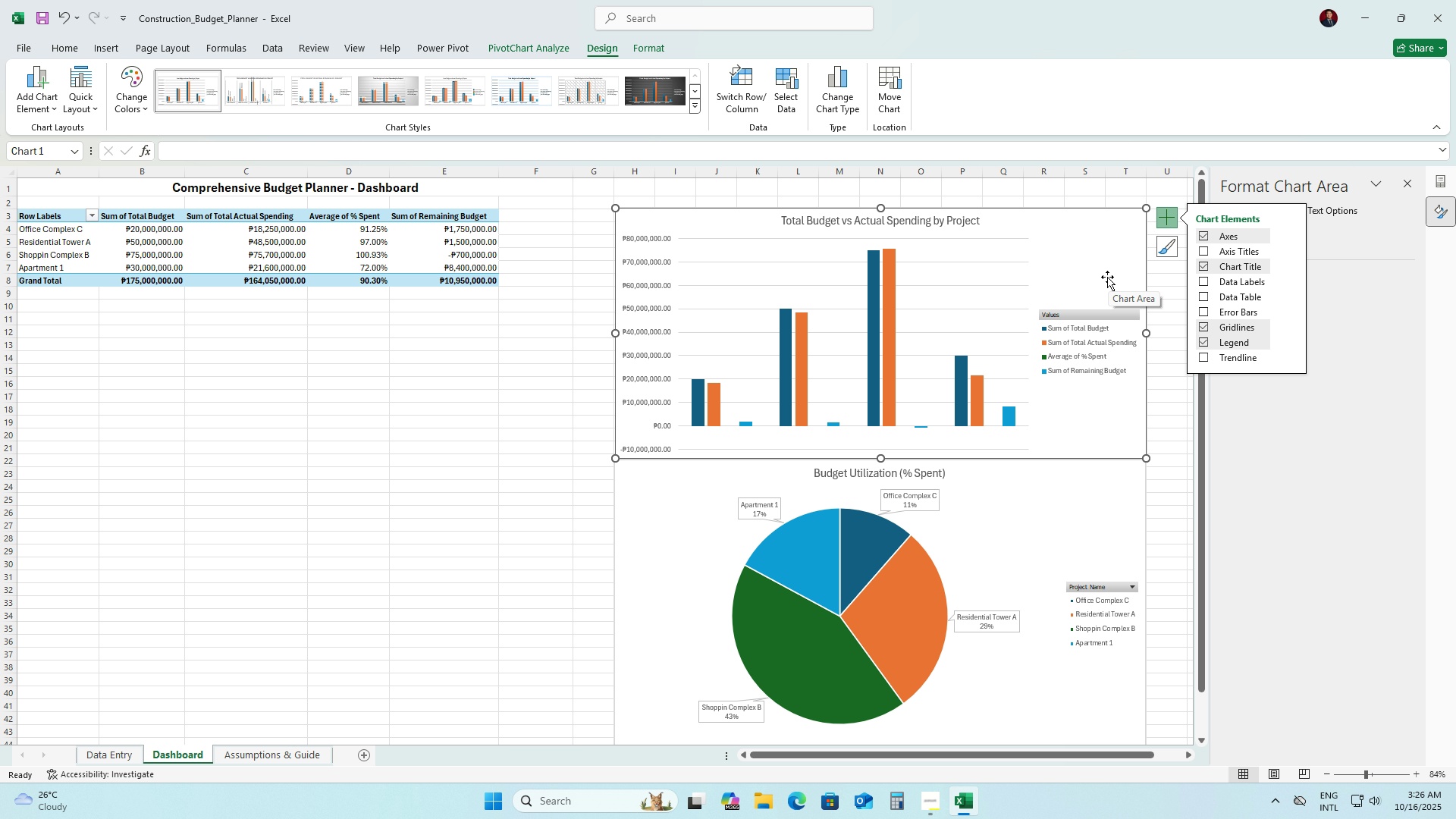 
right_click([1090, 268])
 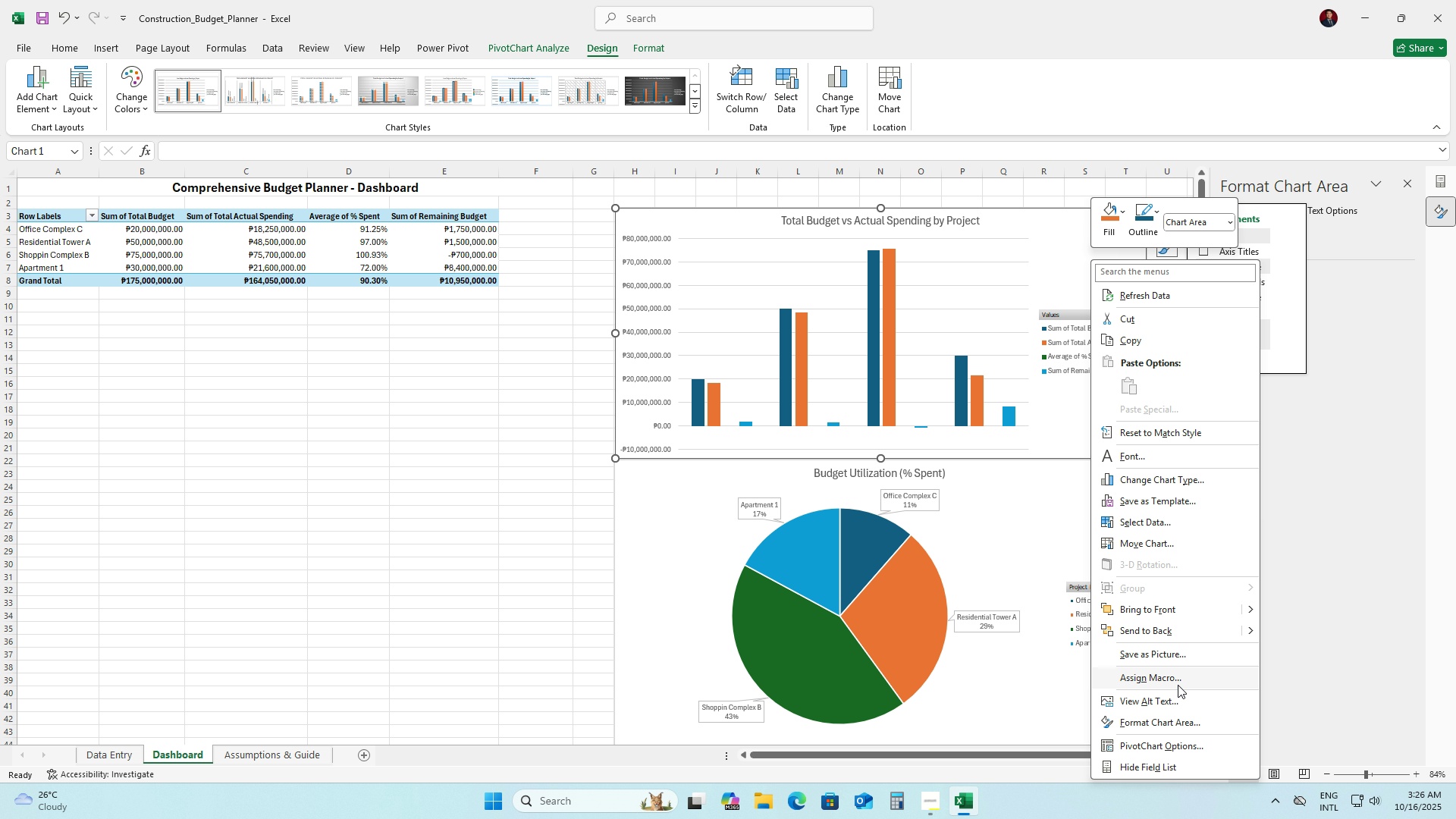 
mouse_move([1167, 745])
 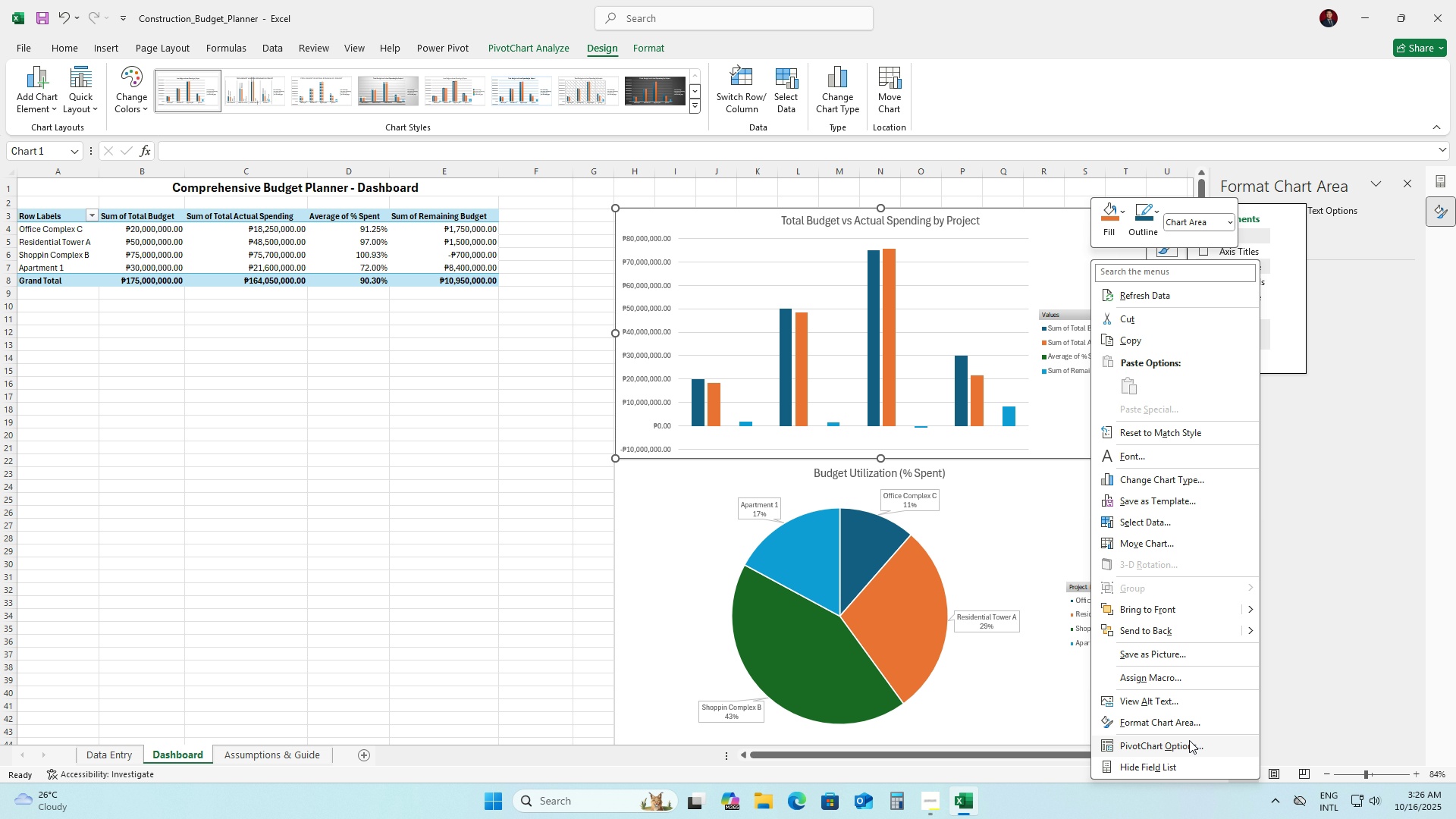 
left_click([1189, 726])
 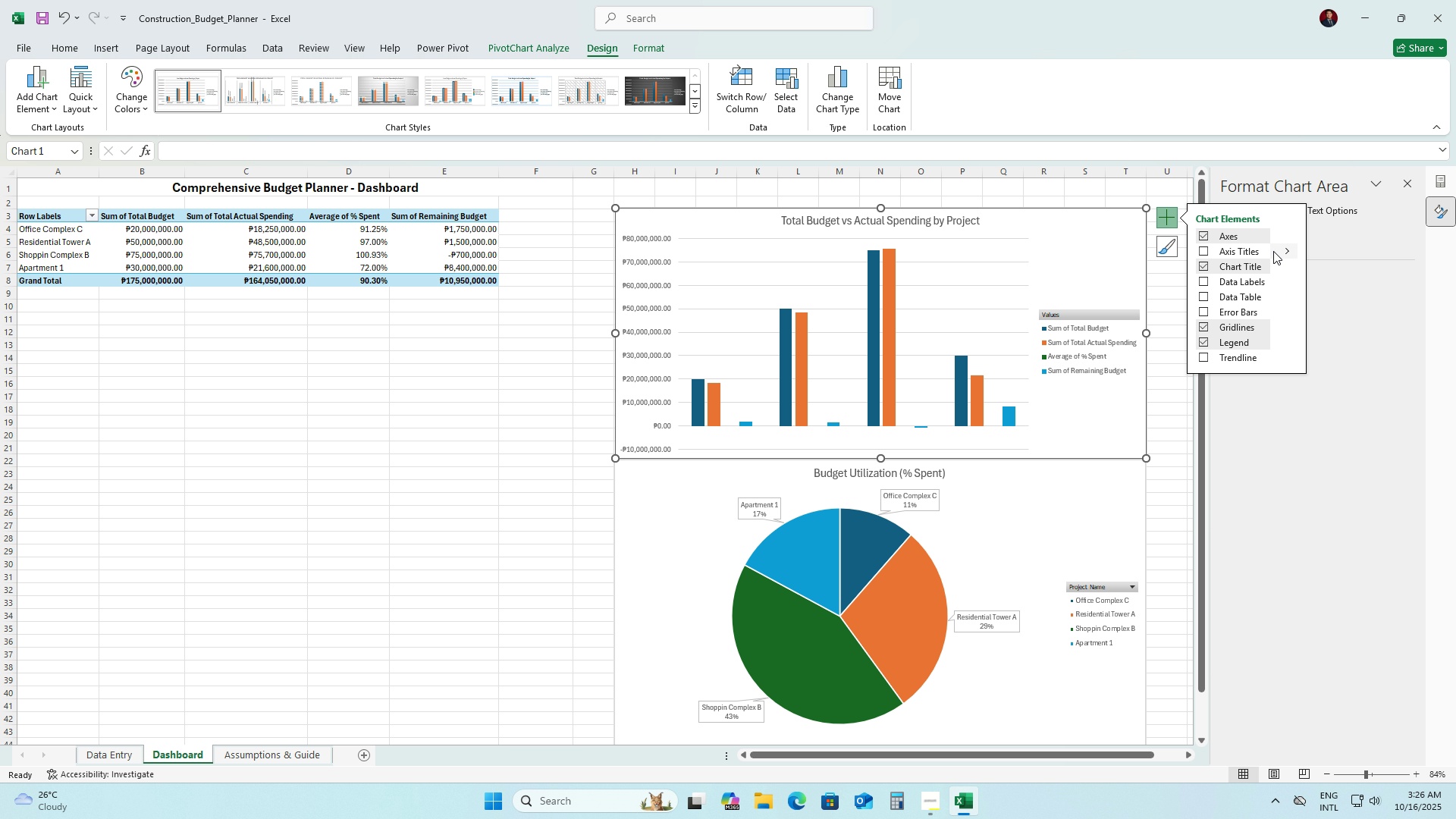 
wait(13.19)
 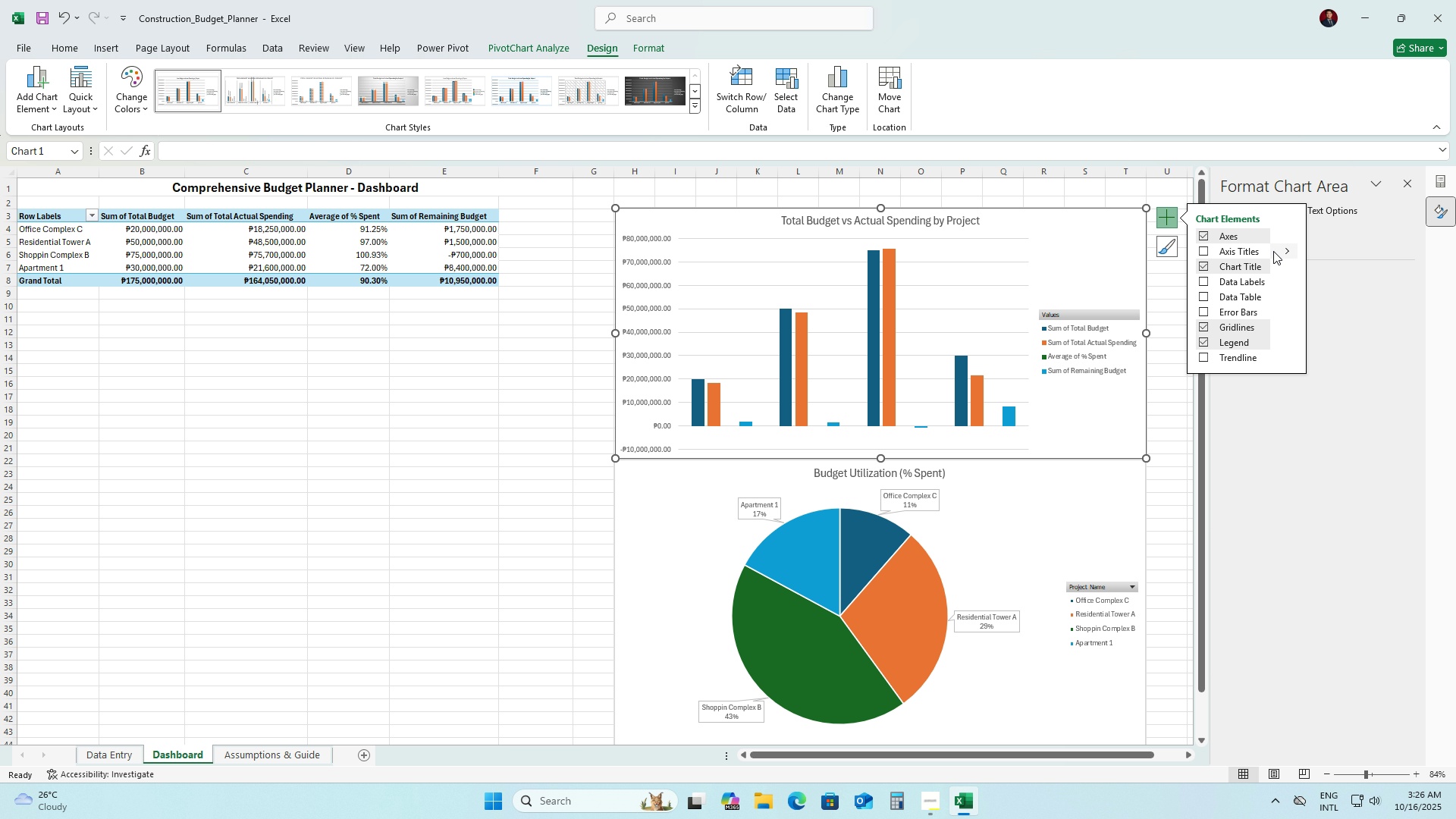 
left_click([1285, 233])
 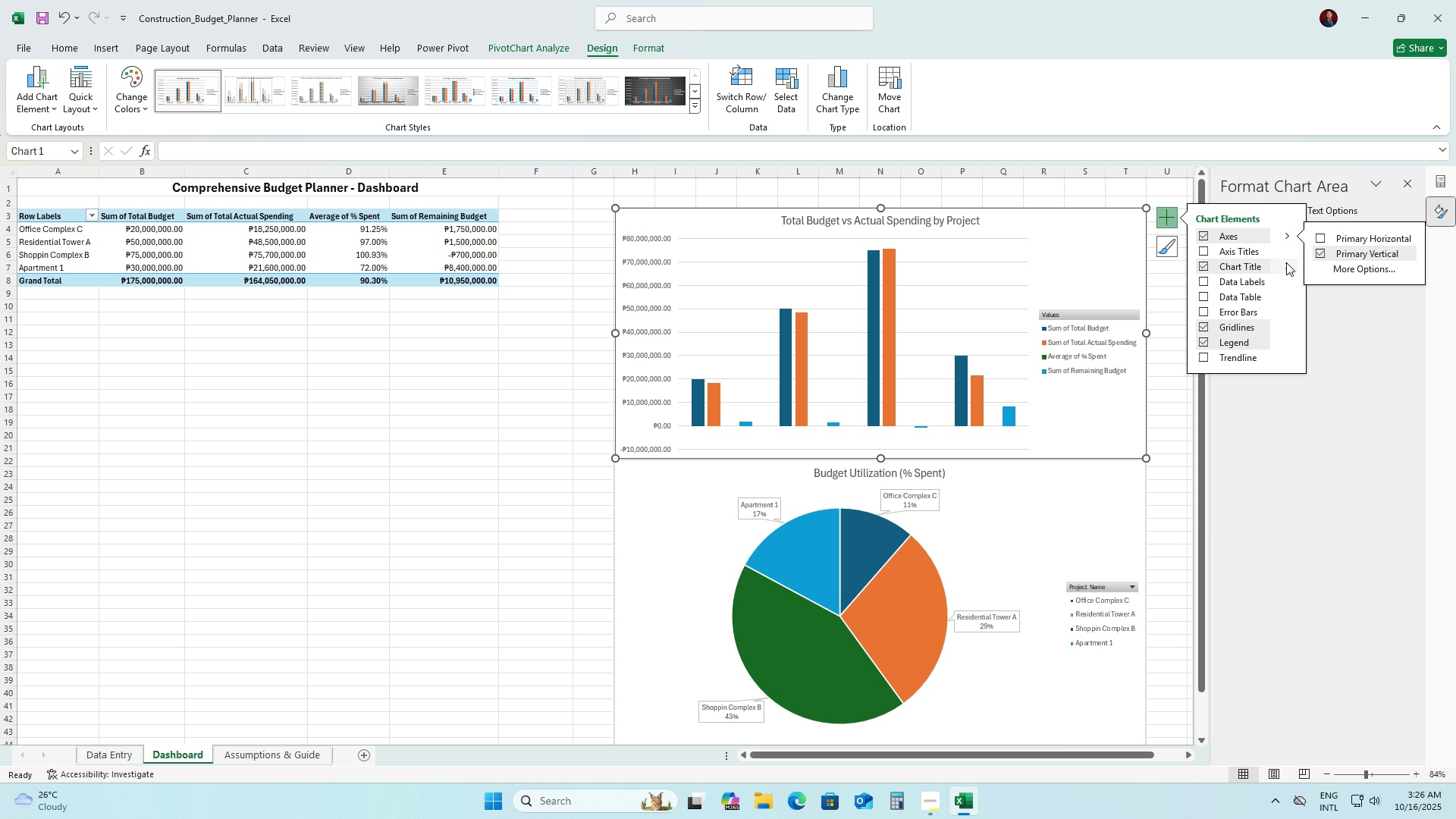 
left_click([1287, 265])
 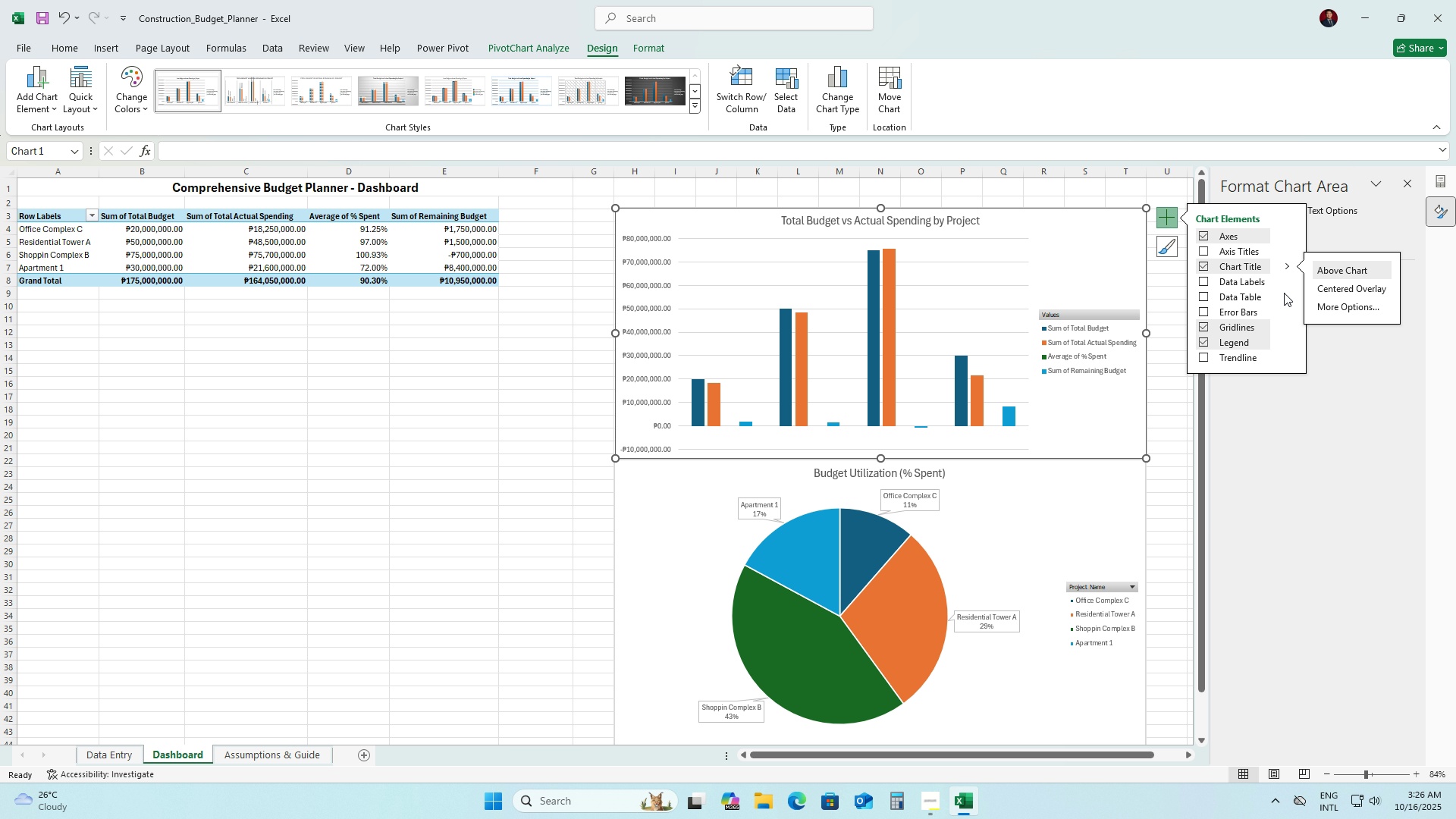 
left_click([1284, 288])
 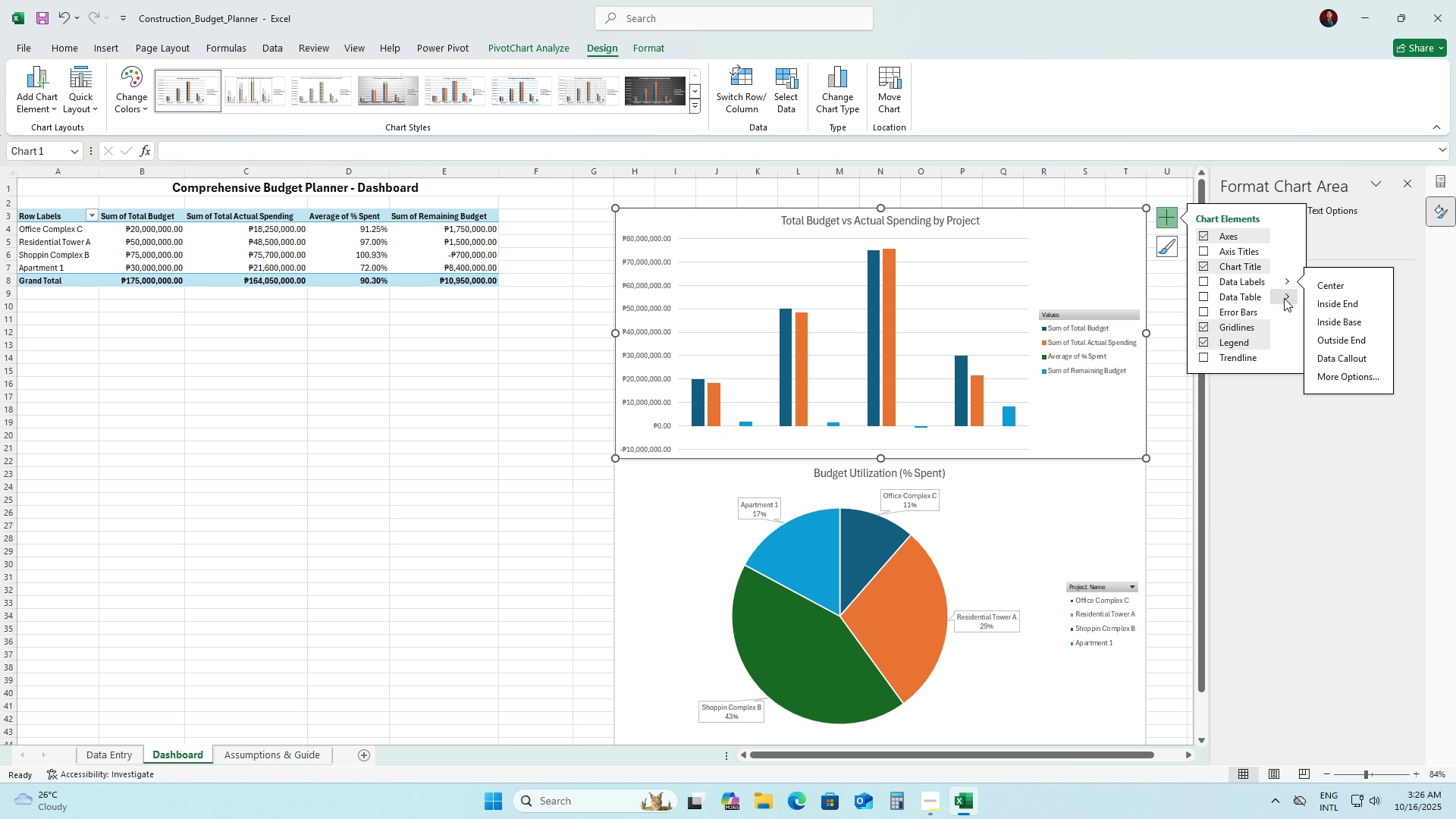 
left_click([1284, 298])
 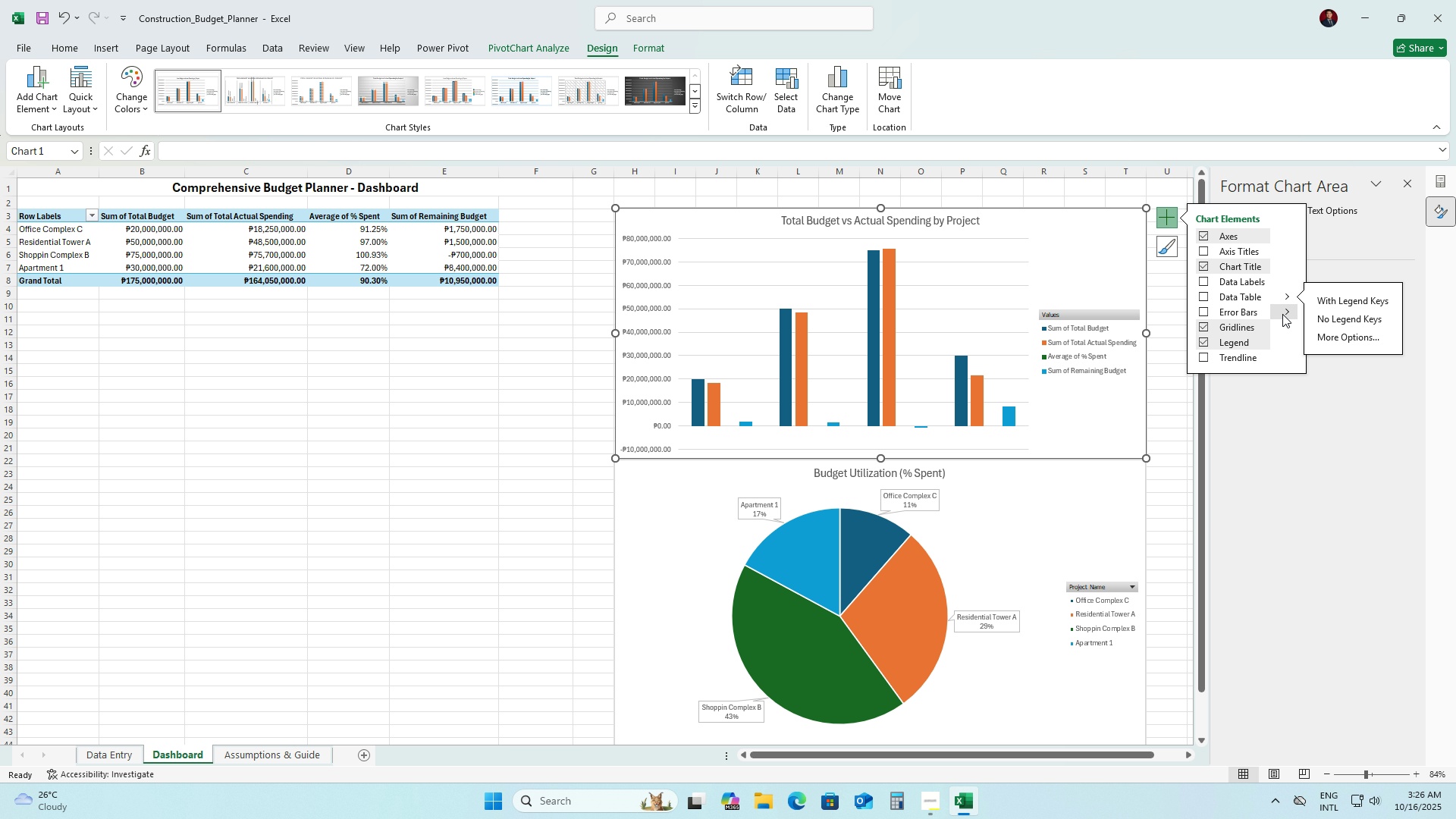 
left_click([1282, 314])
 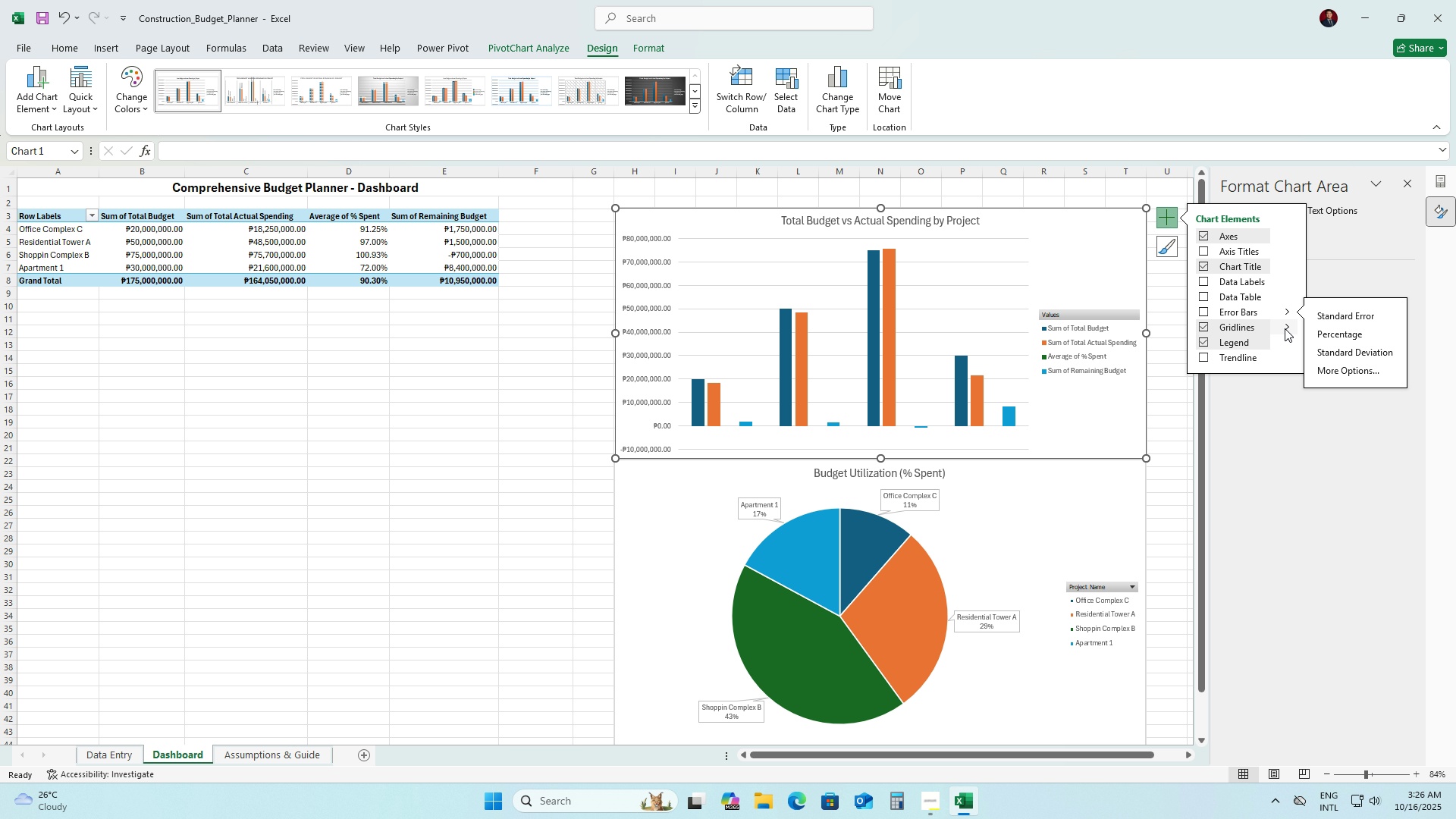 
left_click([1285, 328])
 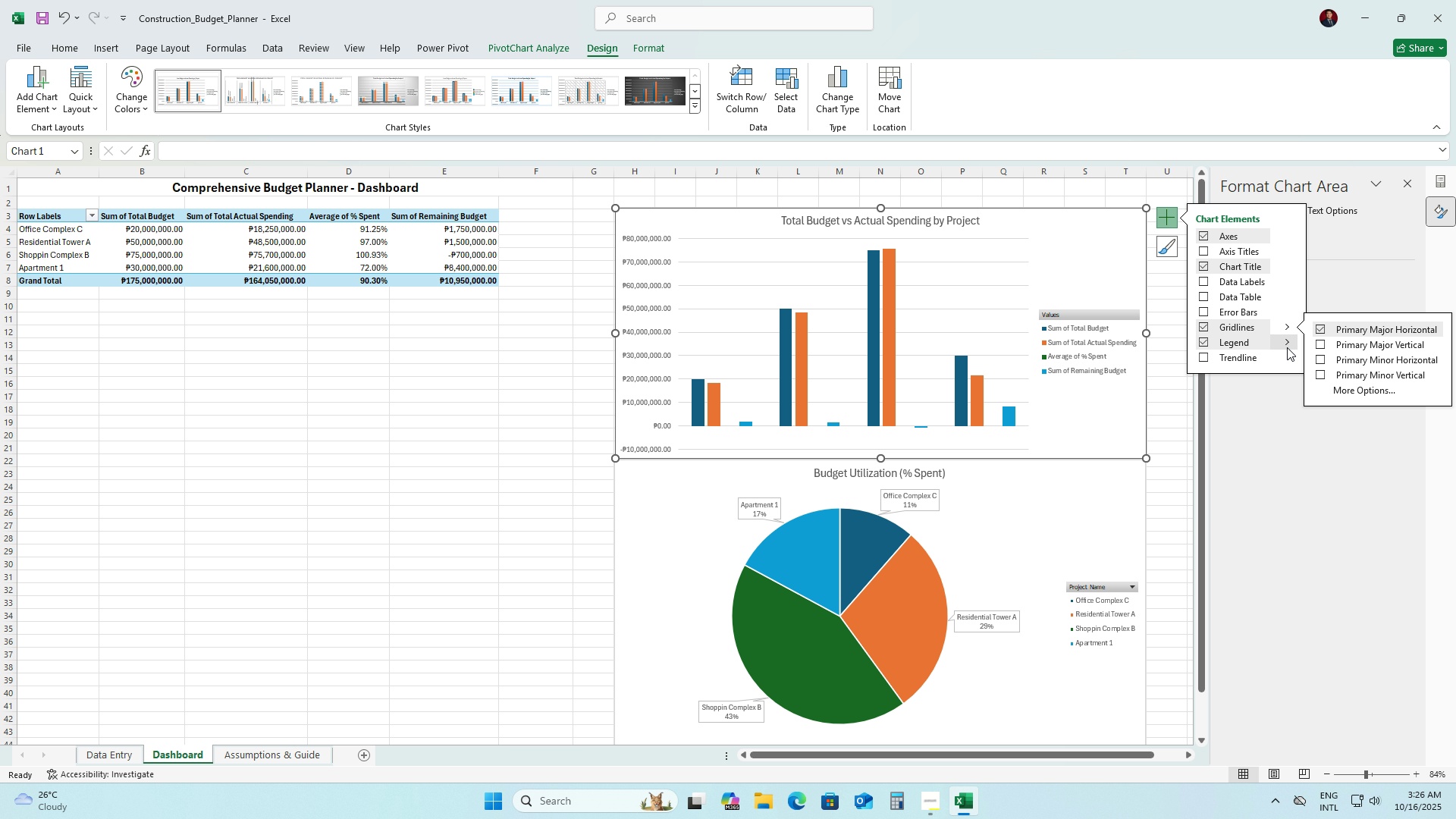 
left_click([1287, 347])
 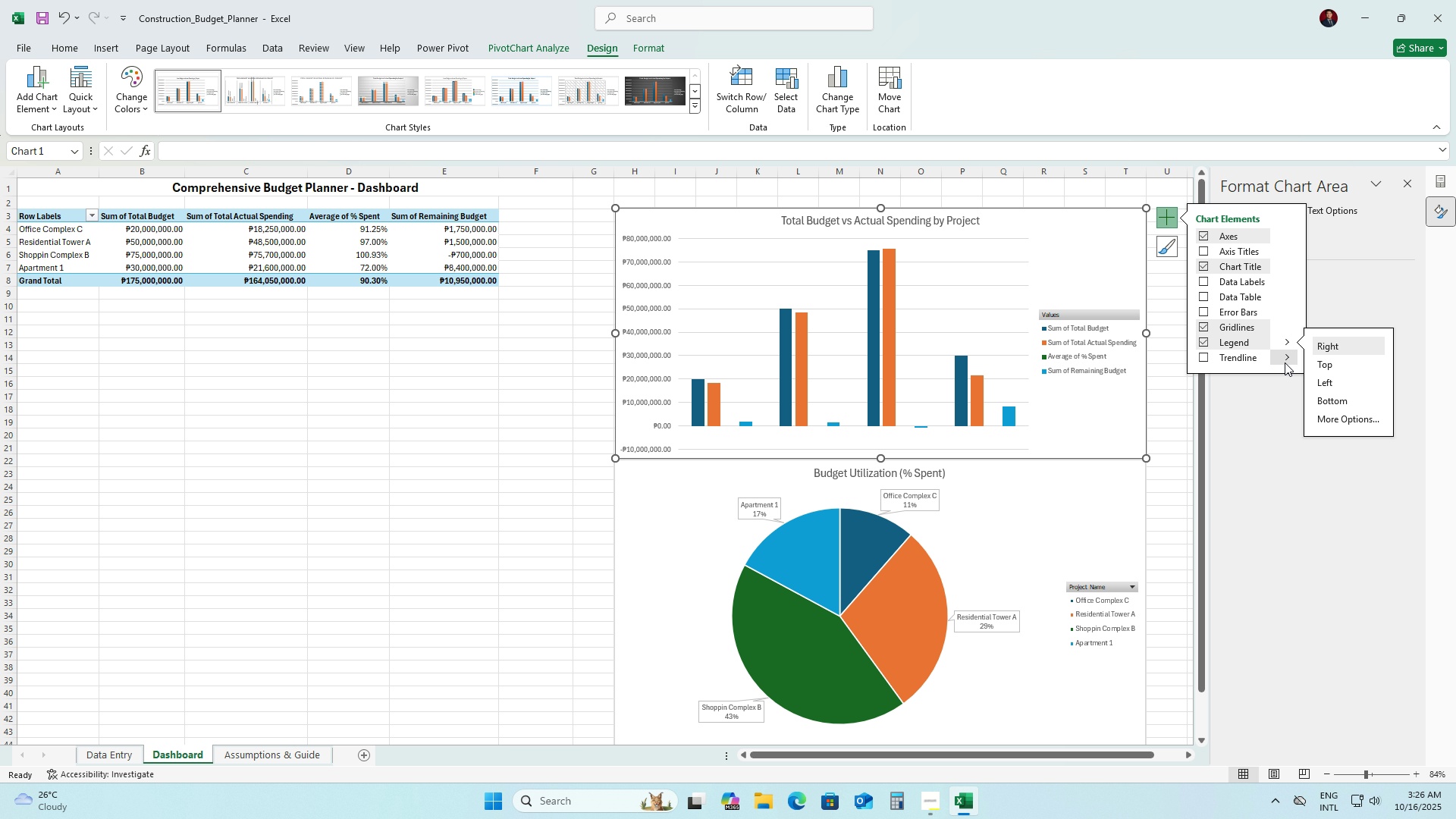 
left_click([1285, 362])
 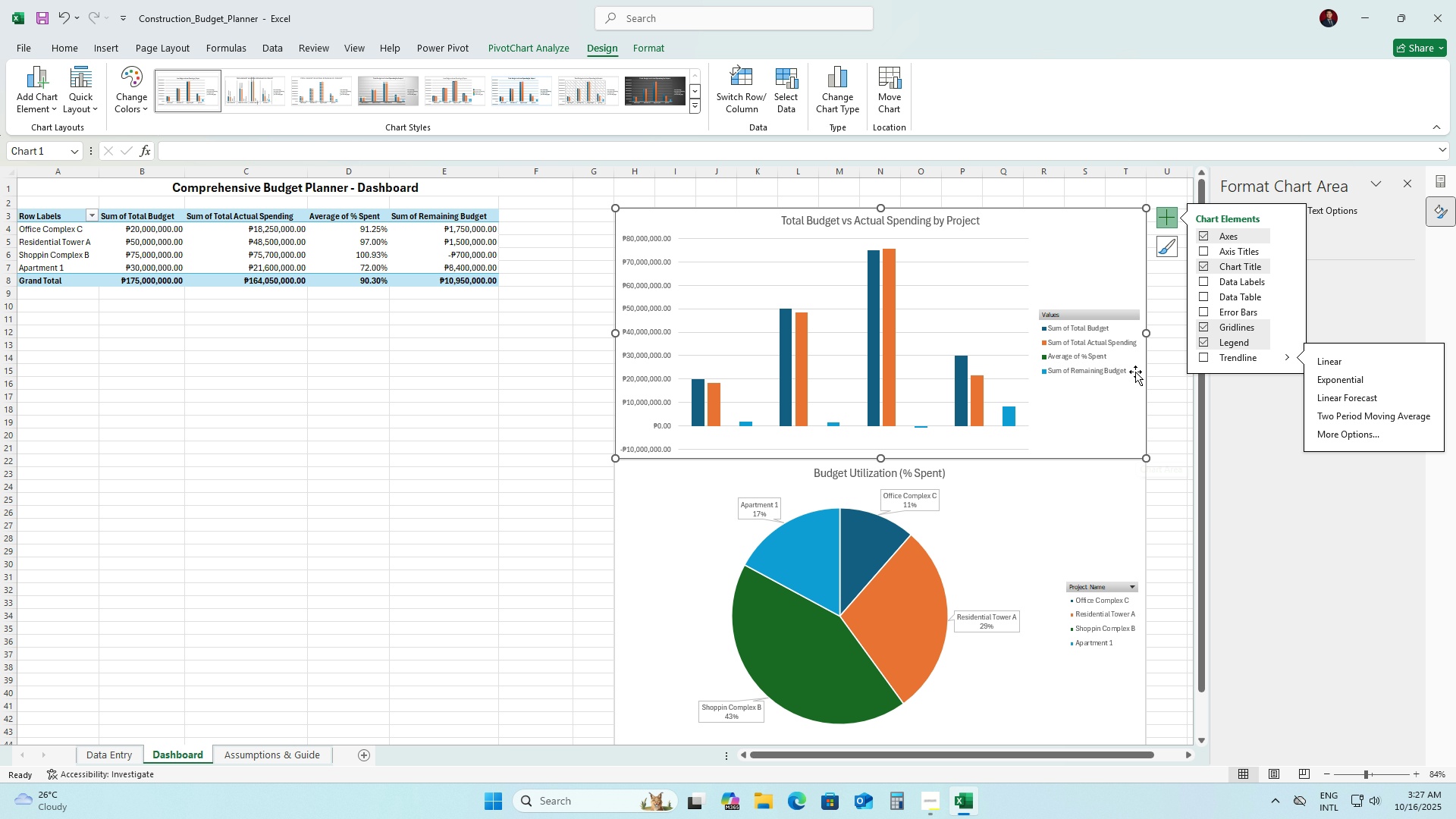 
wait(48.85)
 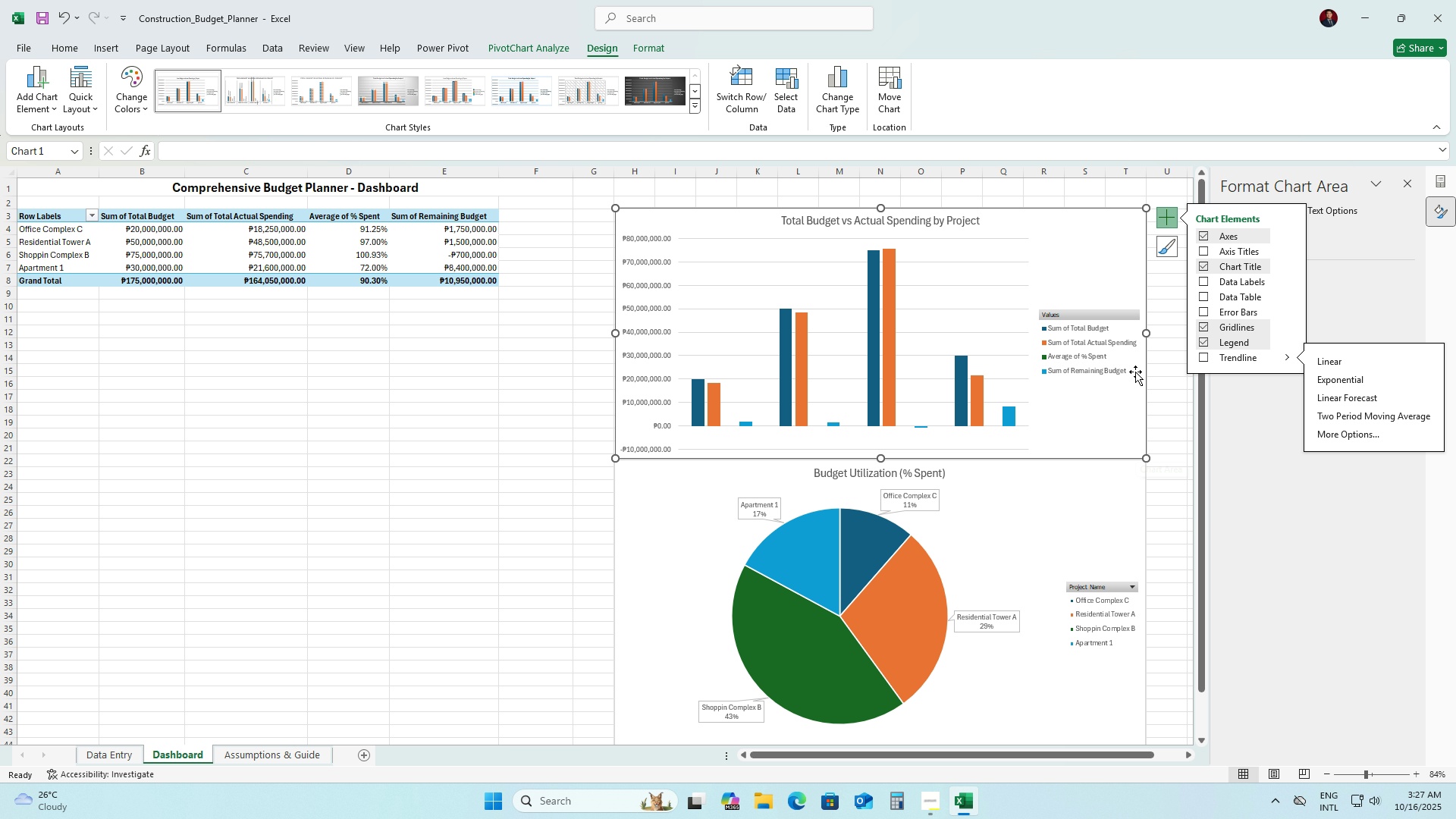 
left_click([1285, 282])
 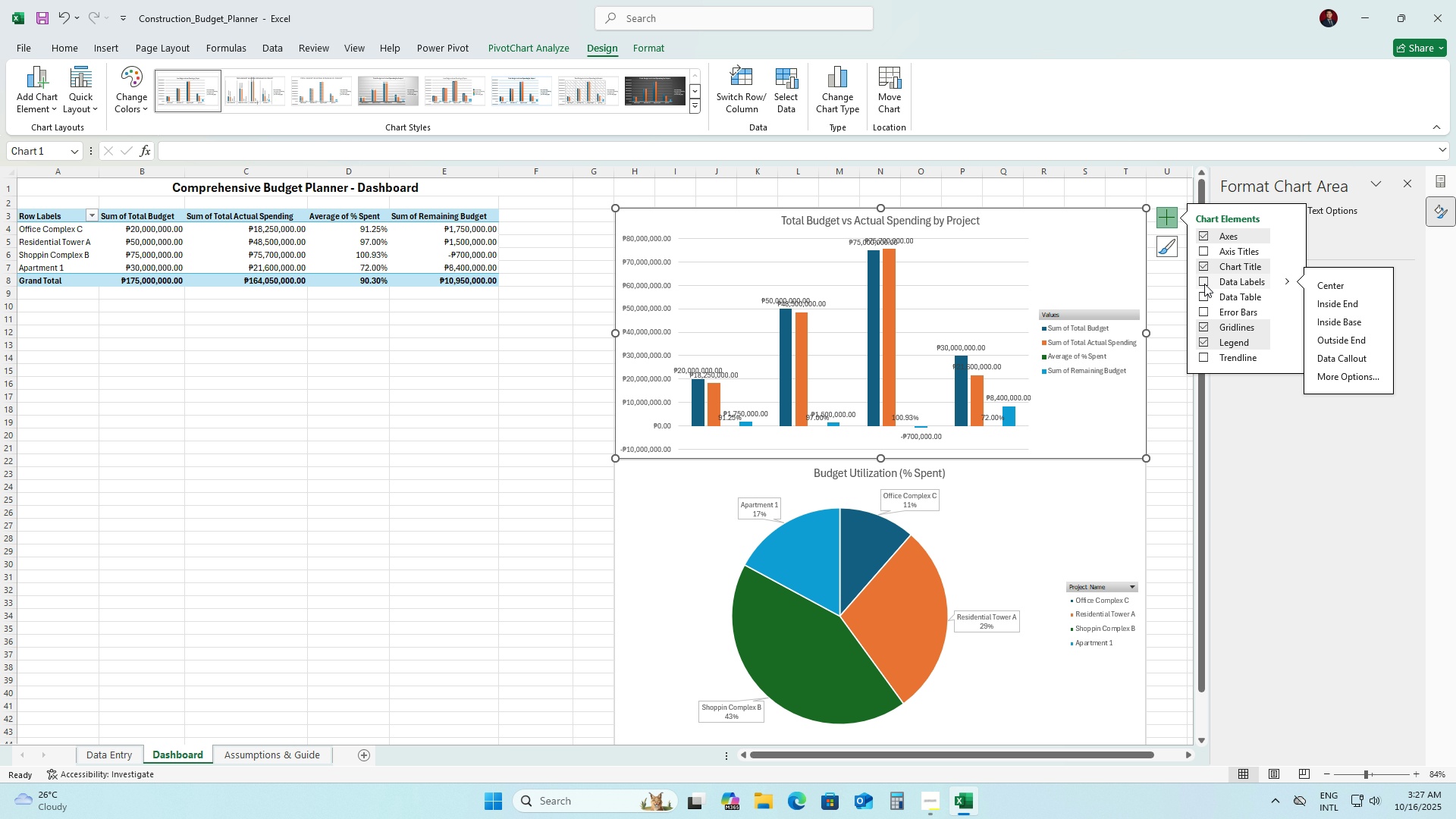 
left_click([1204, 284])
 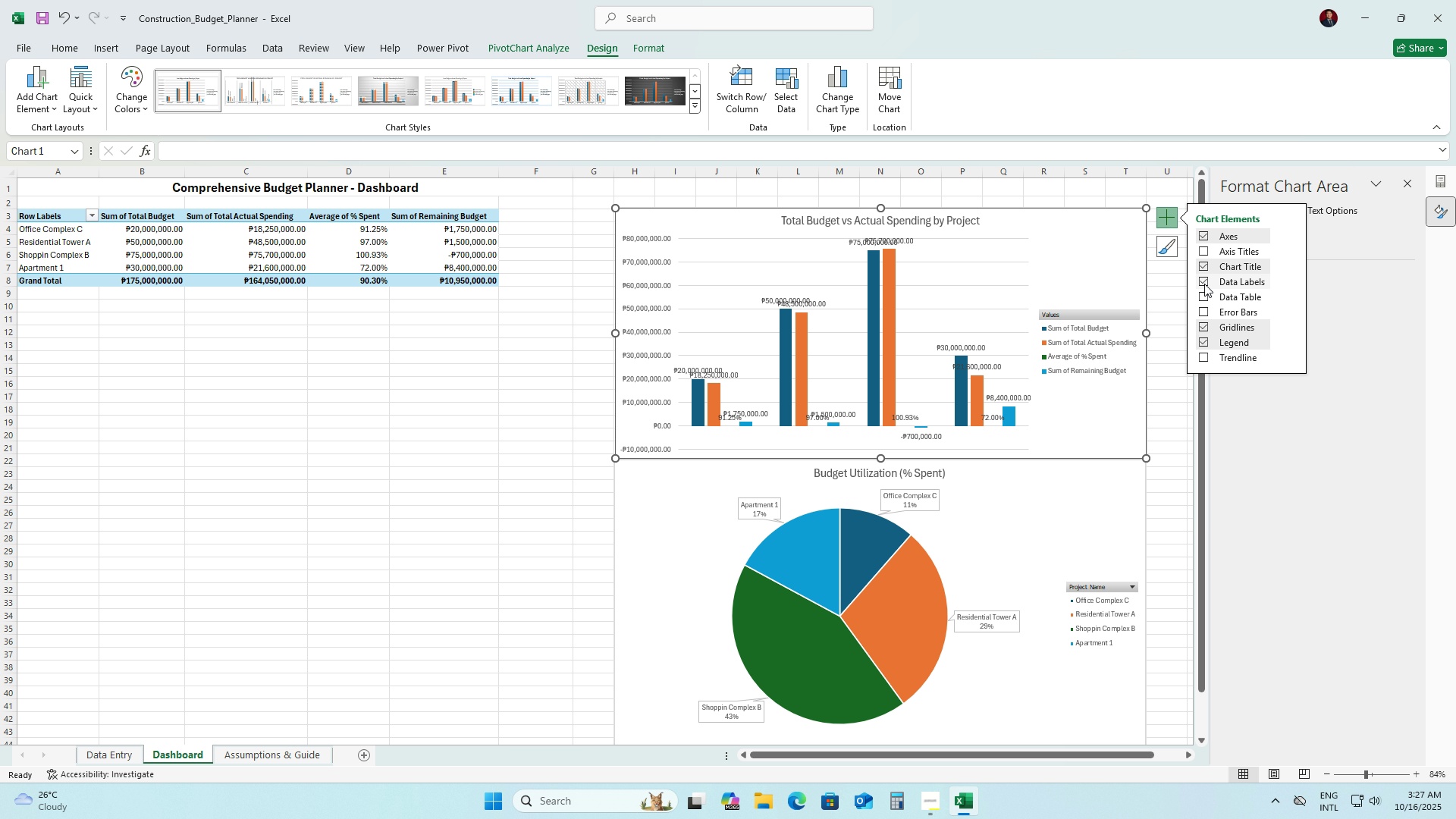 
wait(7.25)
 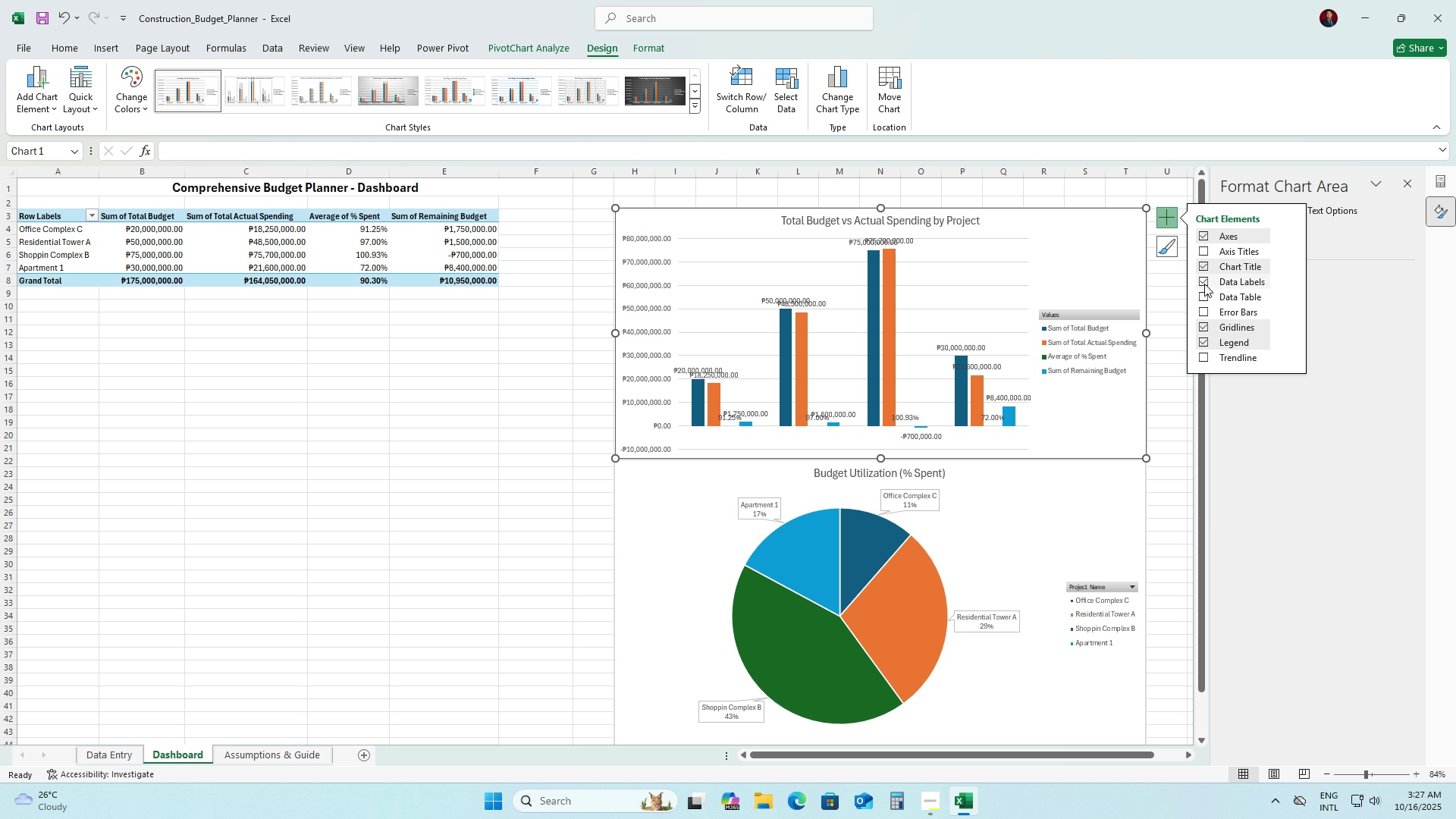 
left_click([1204, 284])
 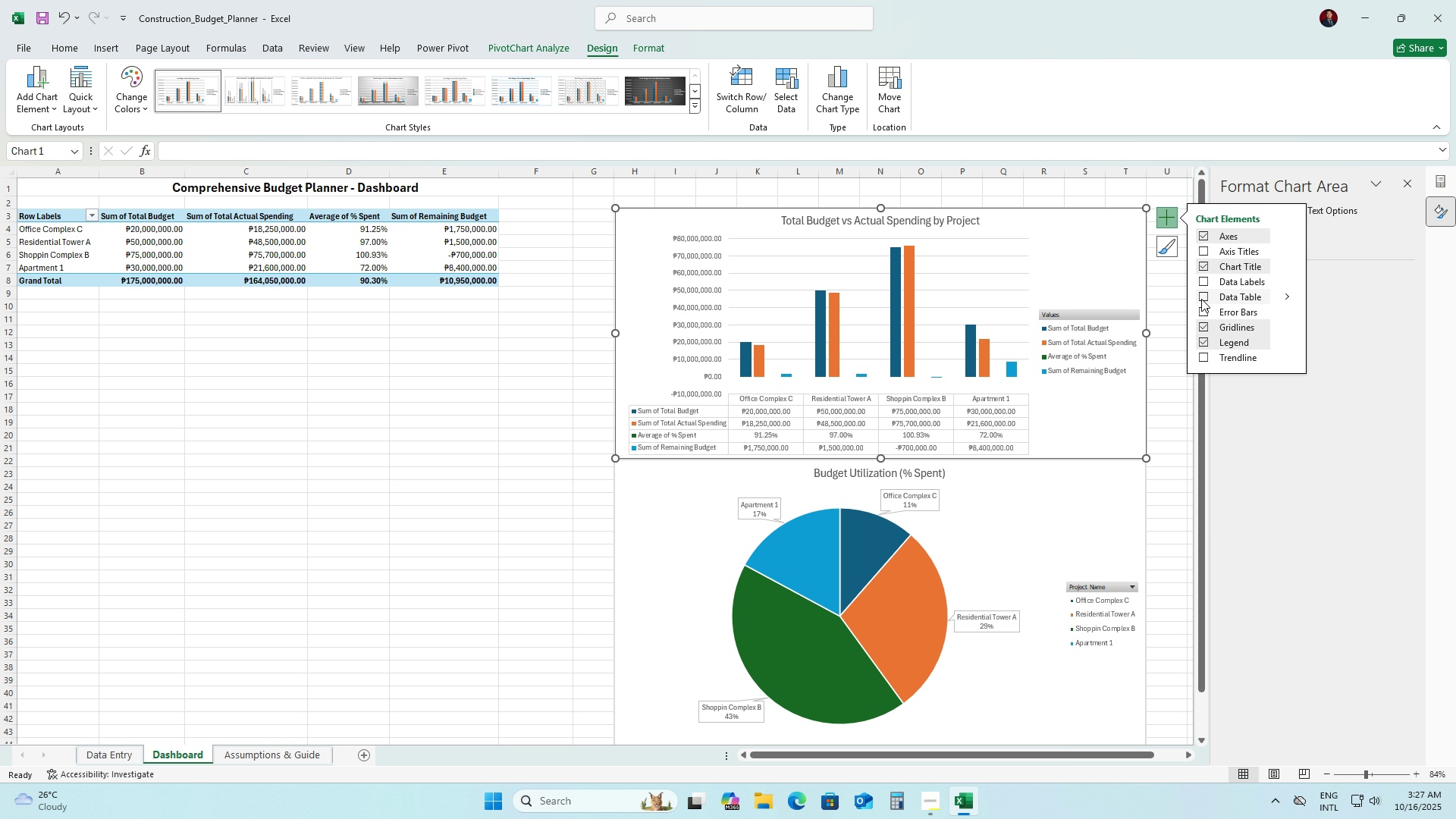 
wait(6.03)
 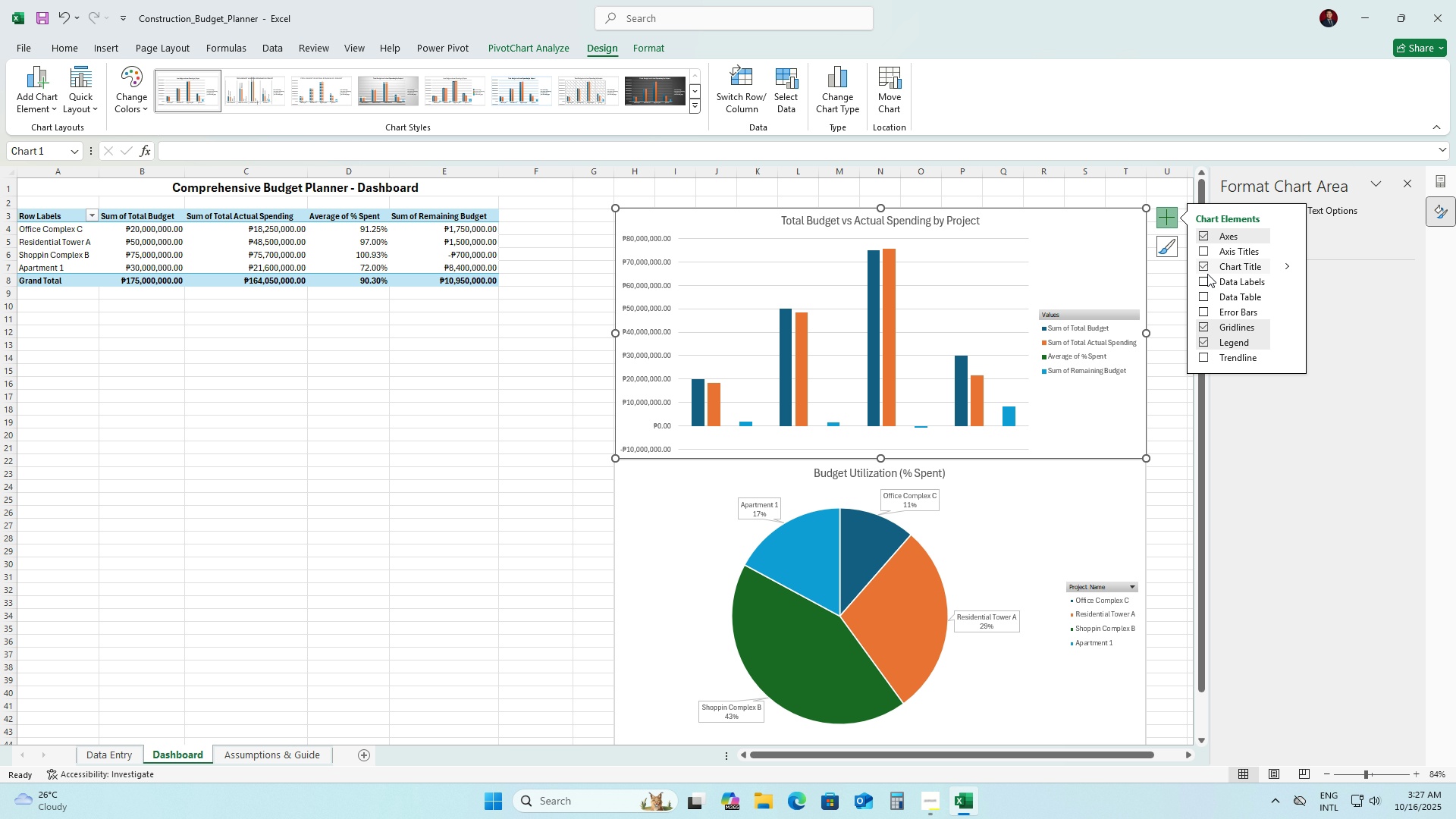 
left_click([1201, 299])
 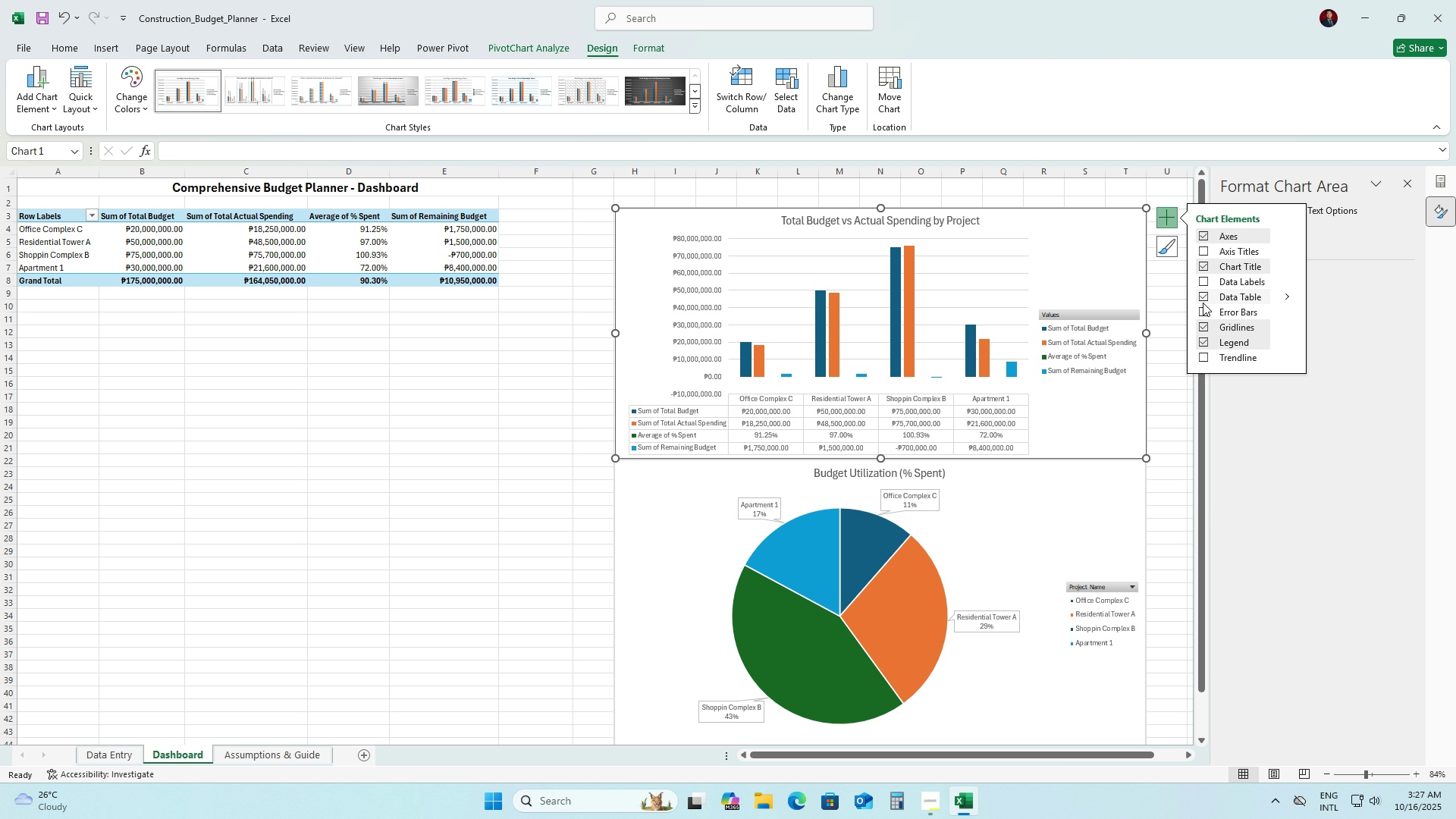 
left_click([1204, 297])
 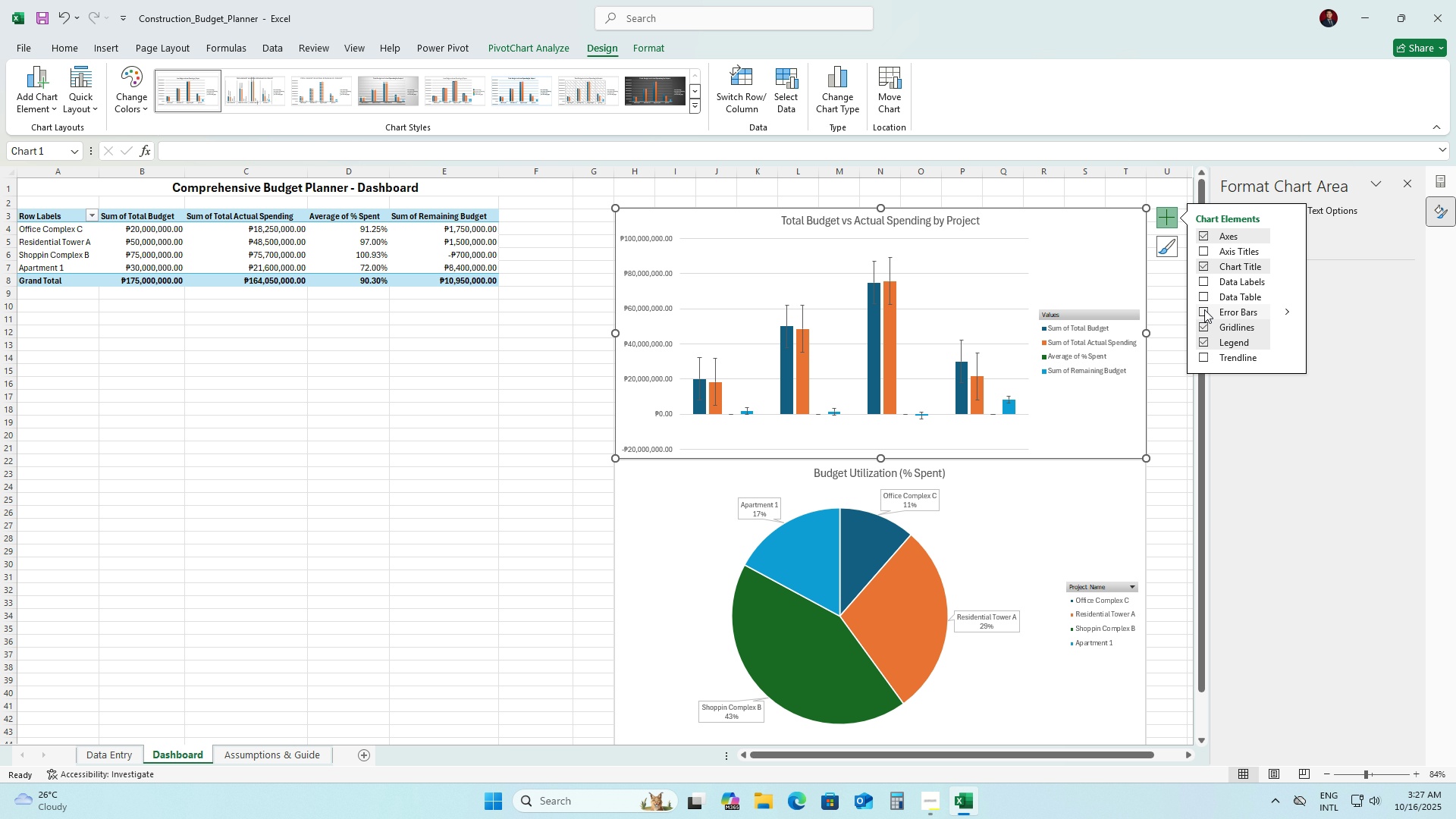 
left_click([1204, 309])
 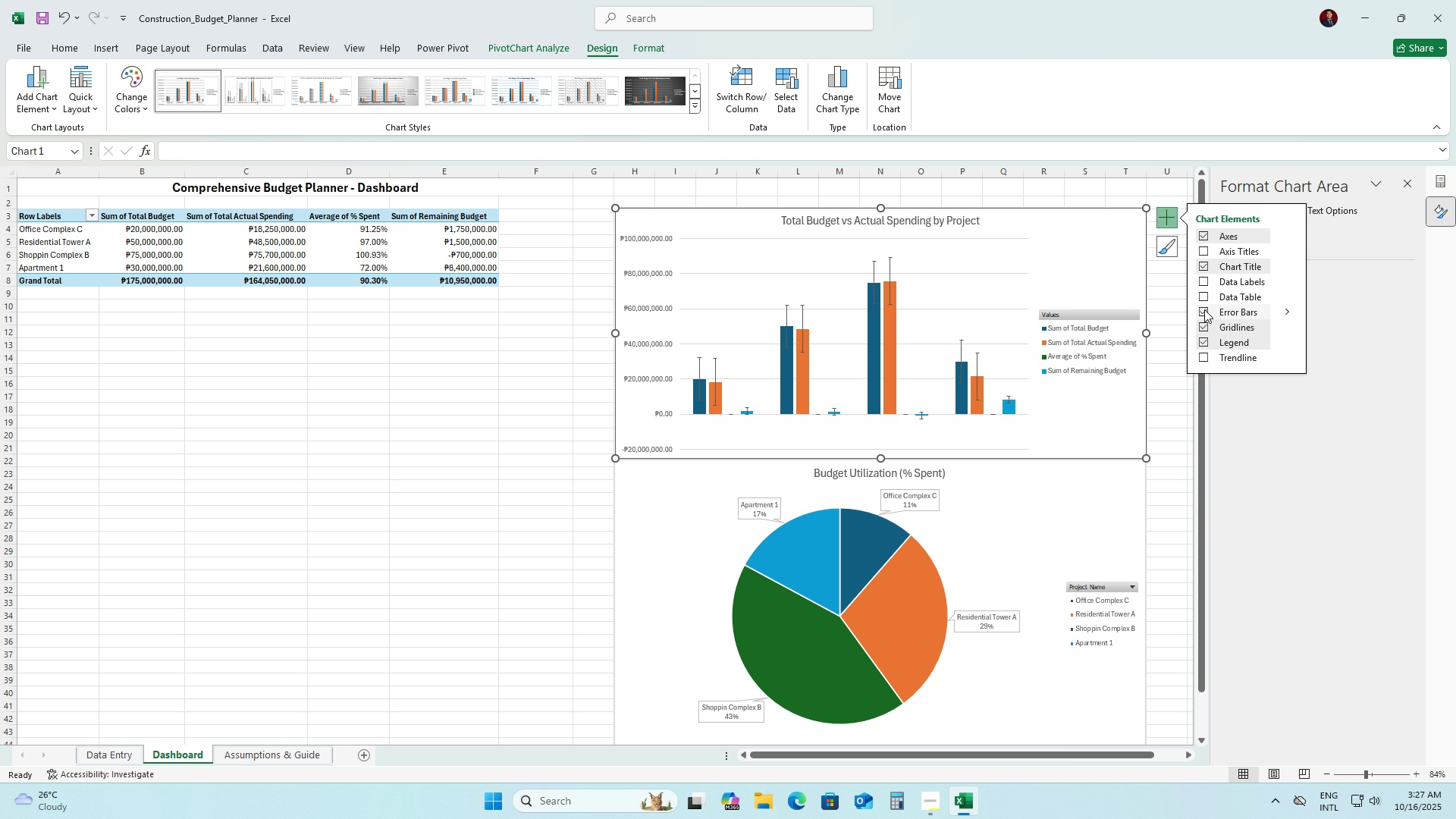 
left_click([1204, 309])
 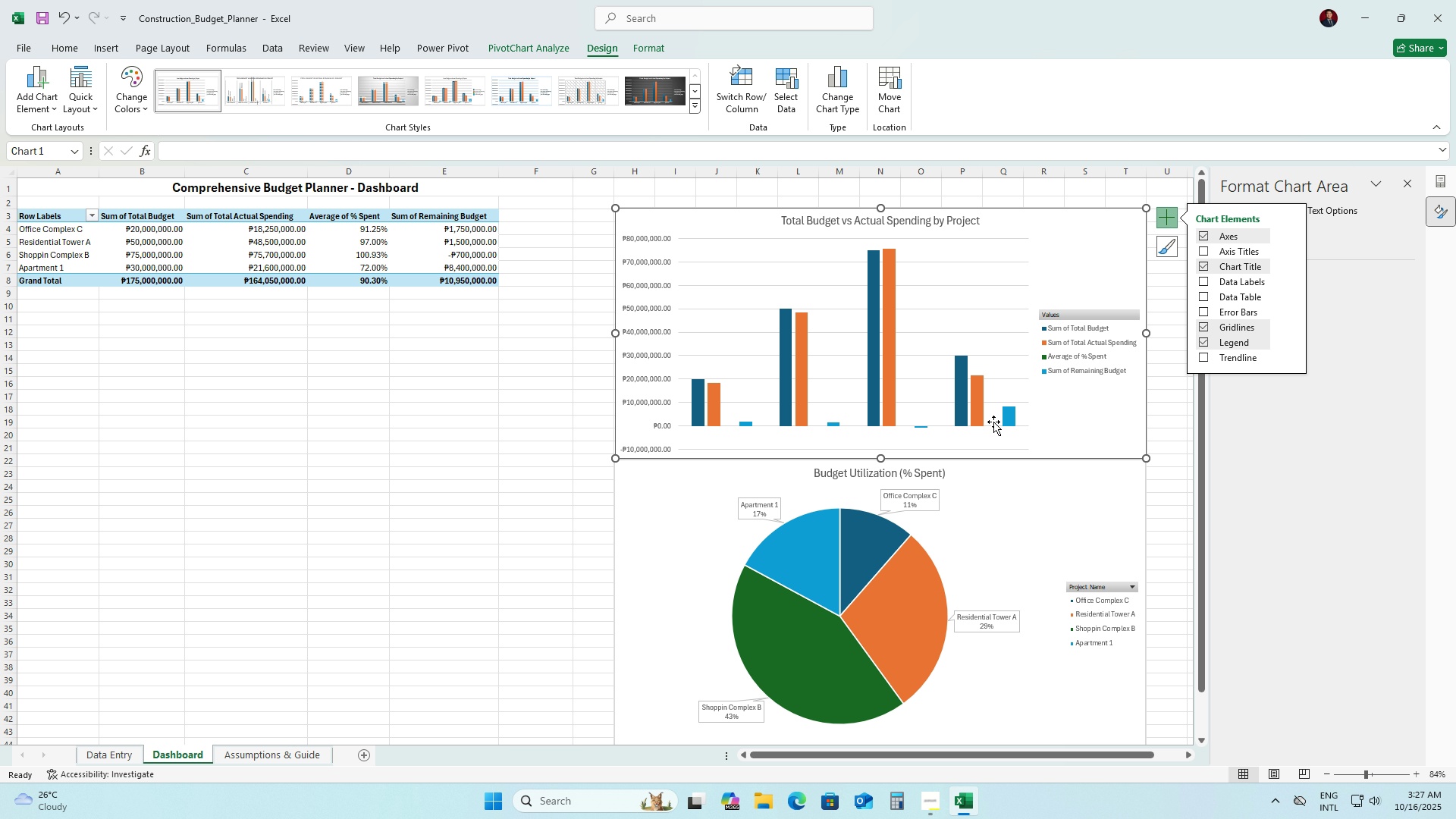 
left_click([993, 425])
 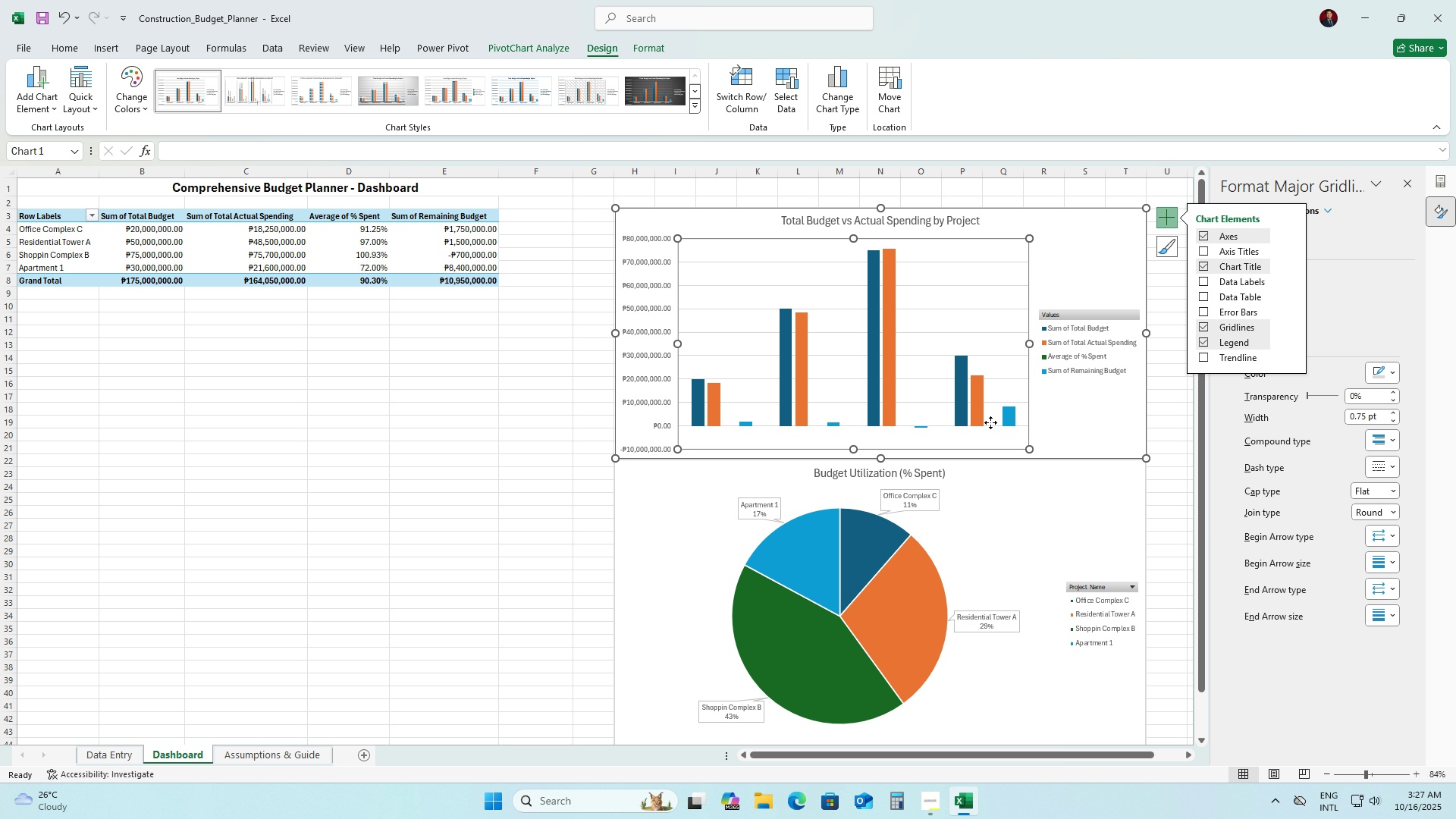 
left_click([990, 422])
 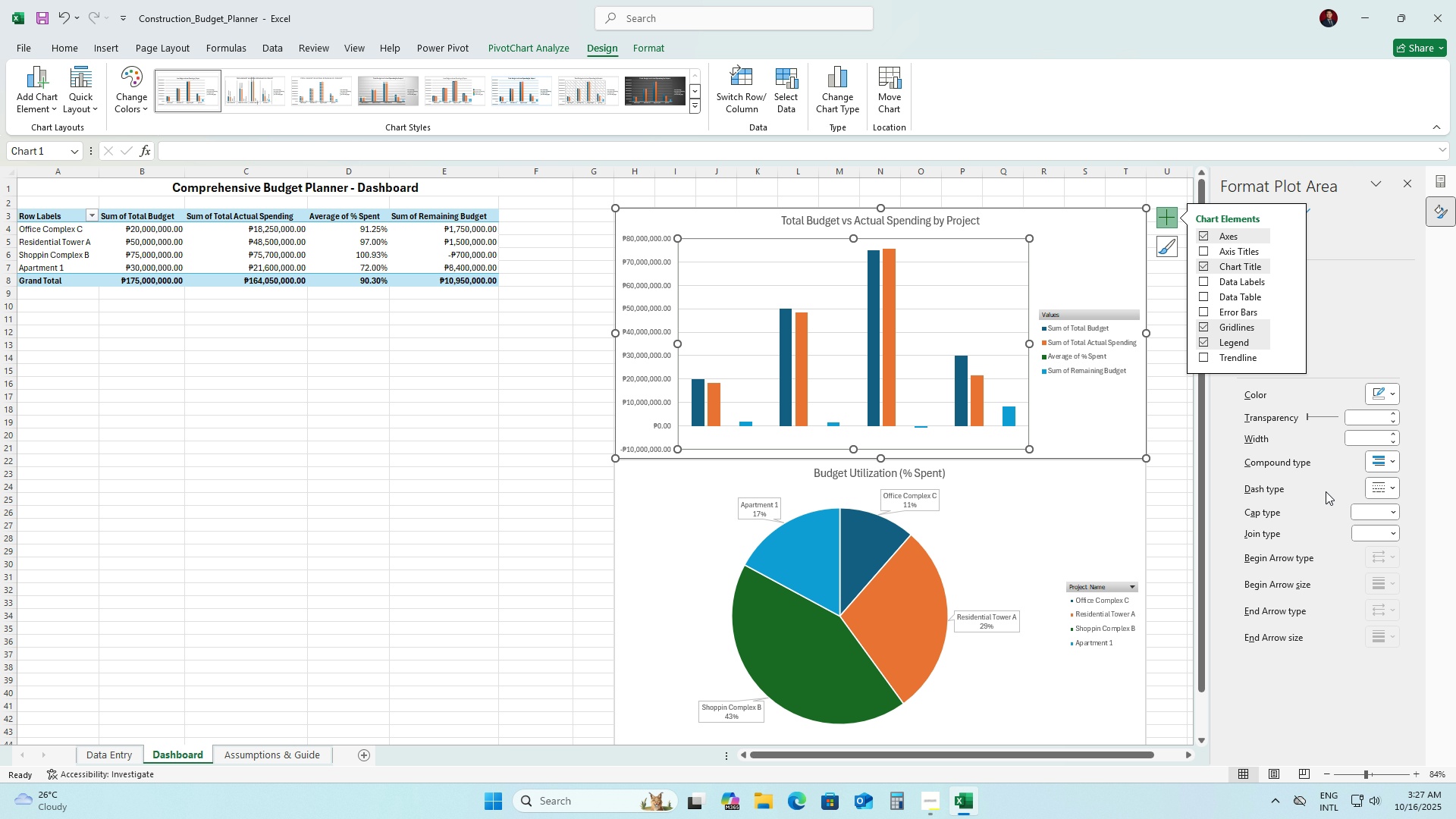 
wait(7.49)
 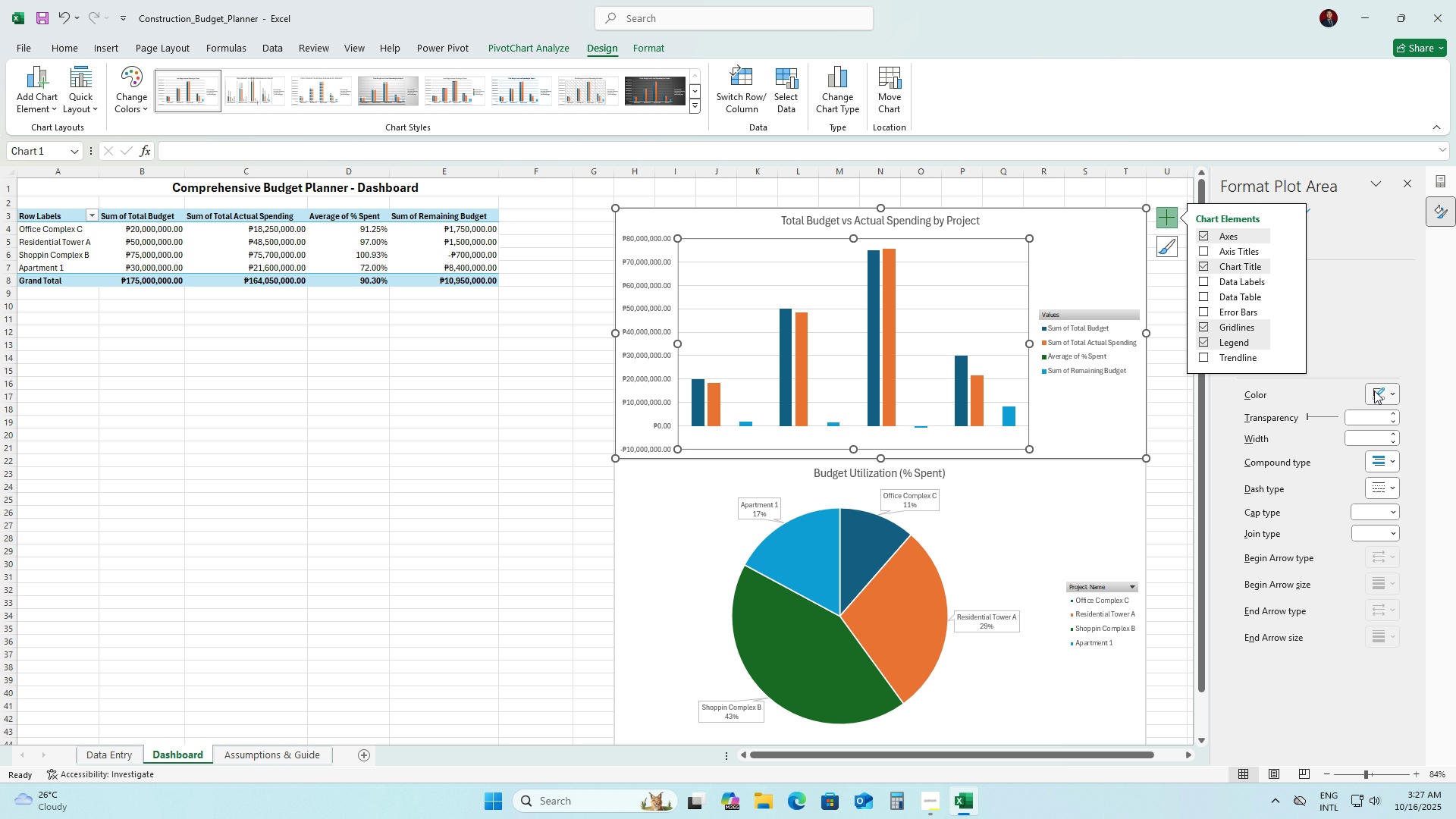 
right_click([999, 394])
 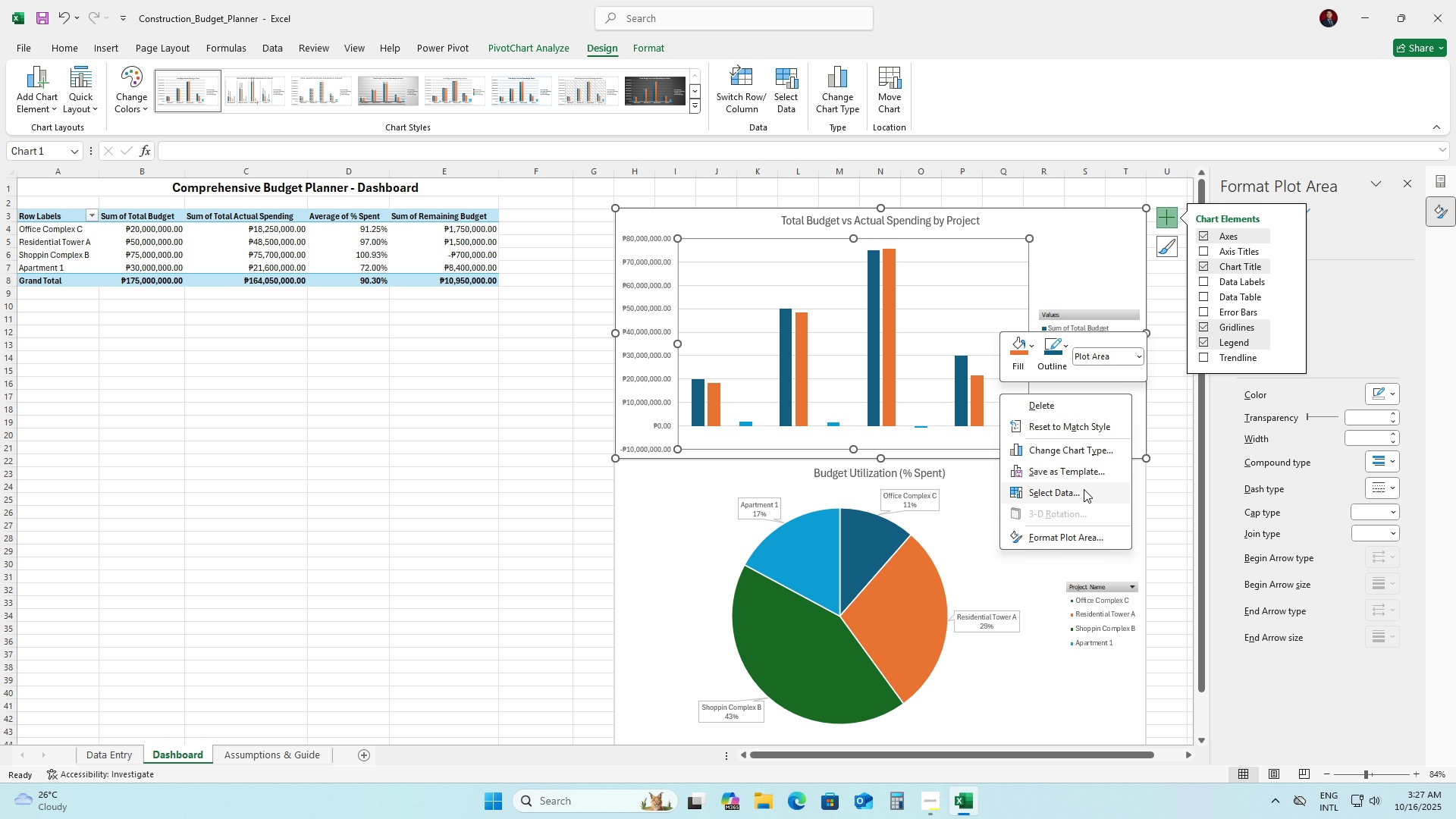 
left_click([1084, 489])
 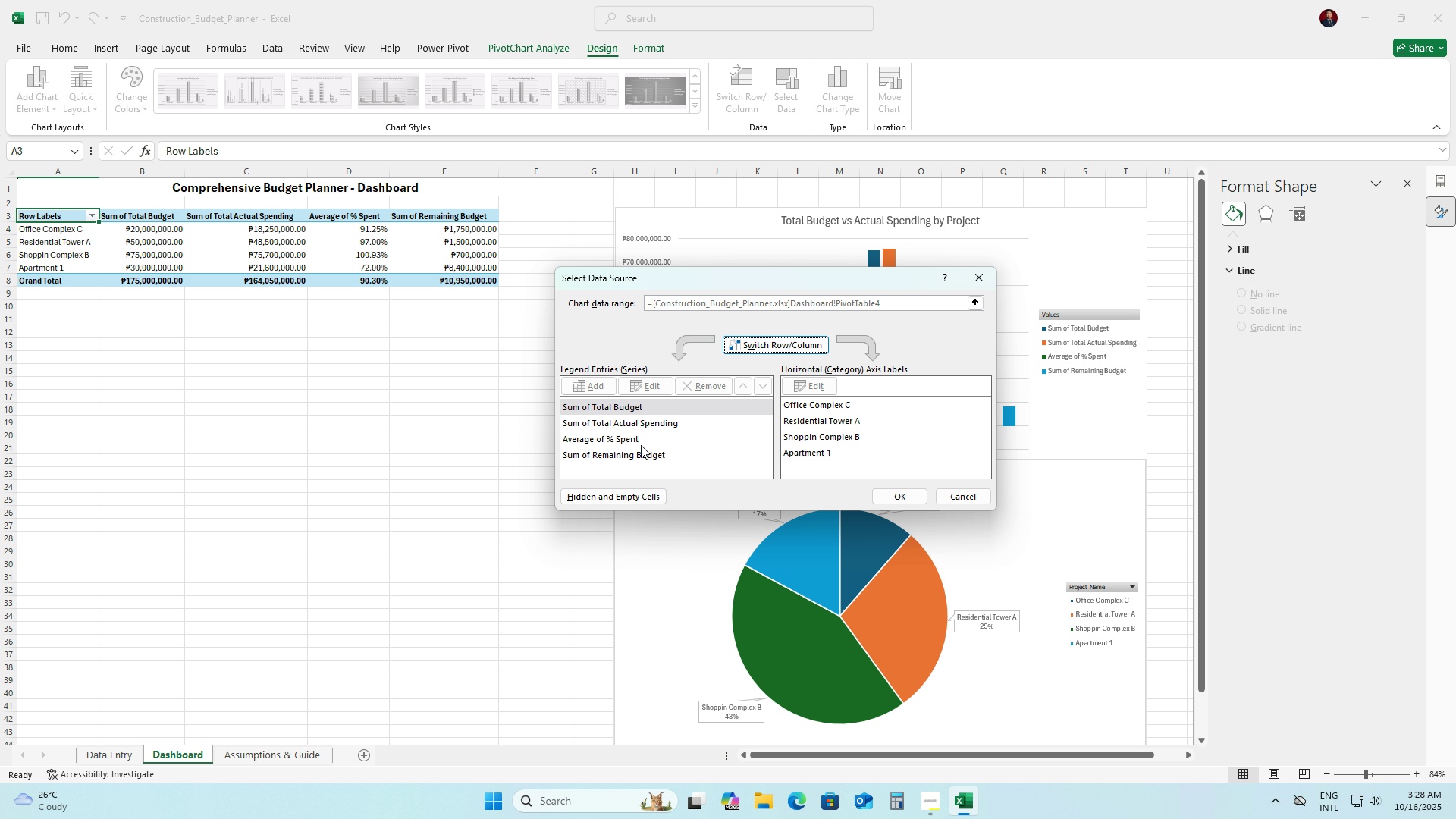 
left_click([623, 438])
 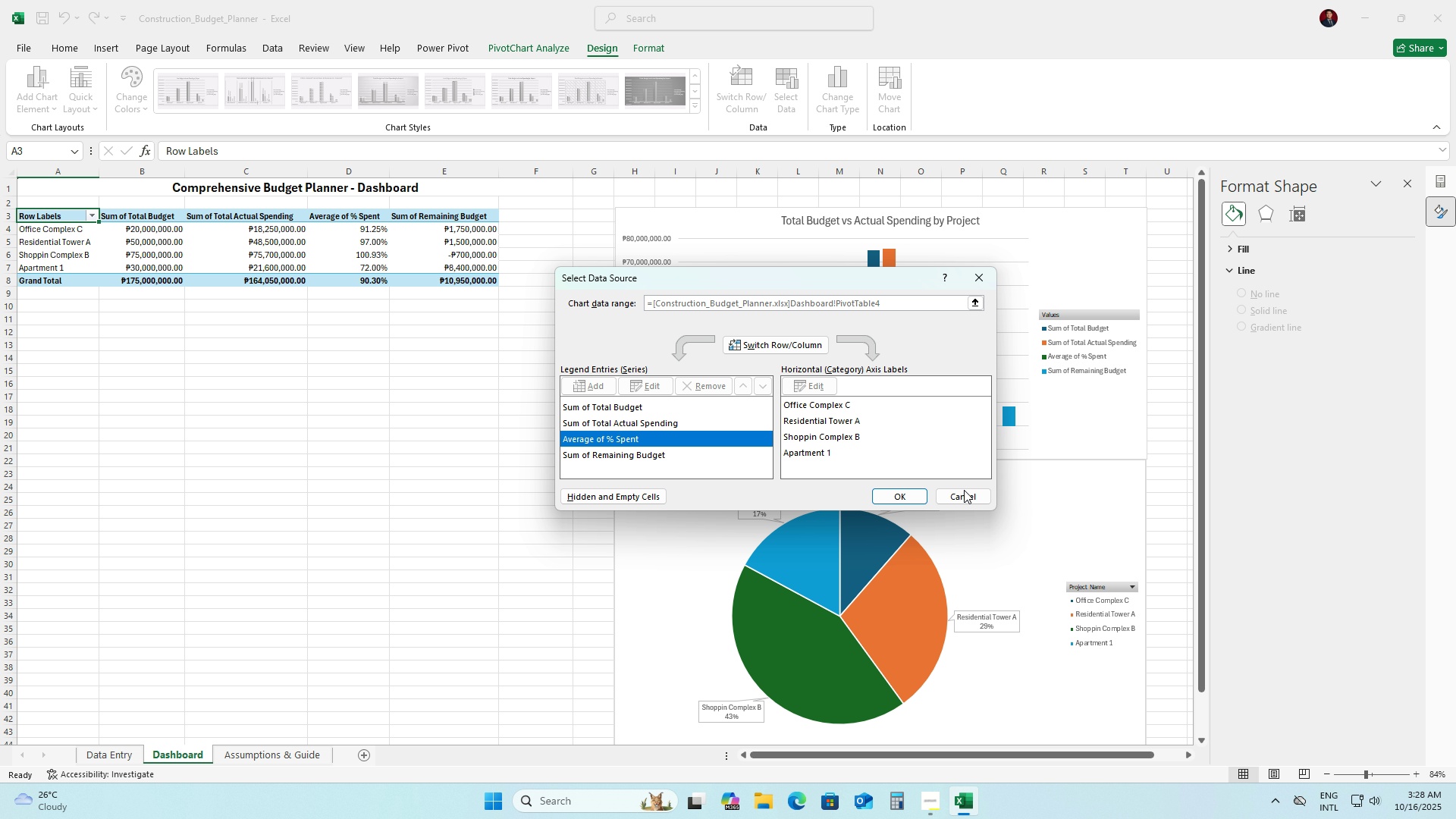 
left_click([964, 495])
 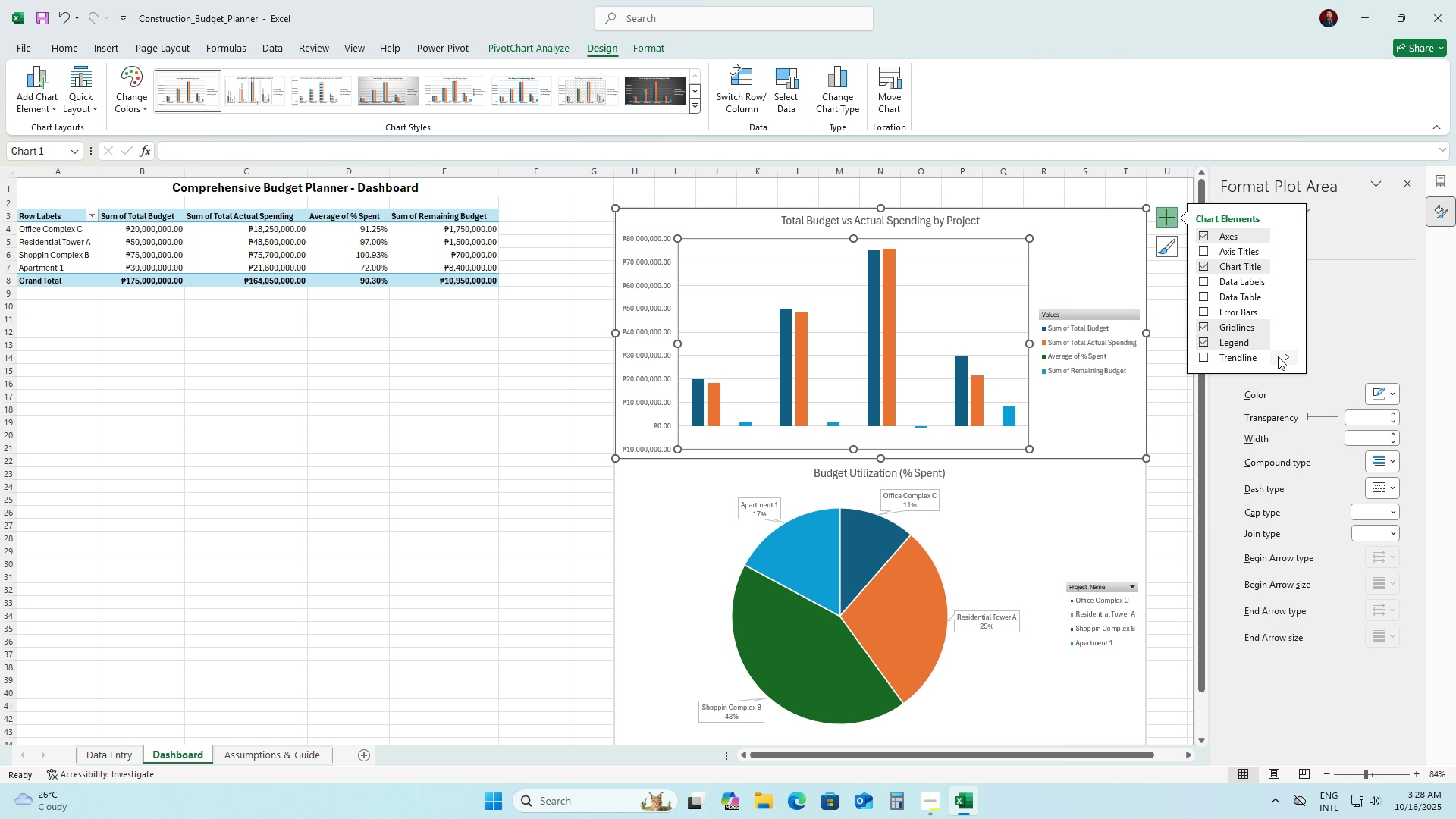 
left_click([1285, 359])
 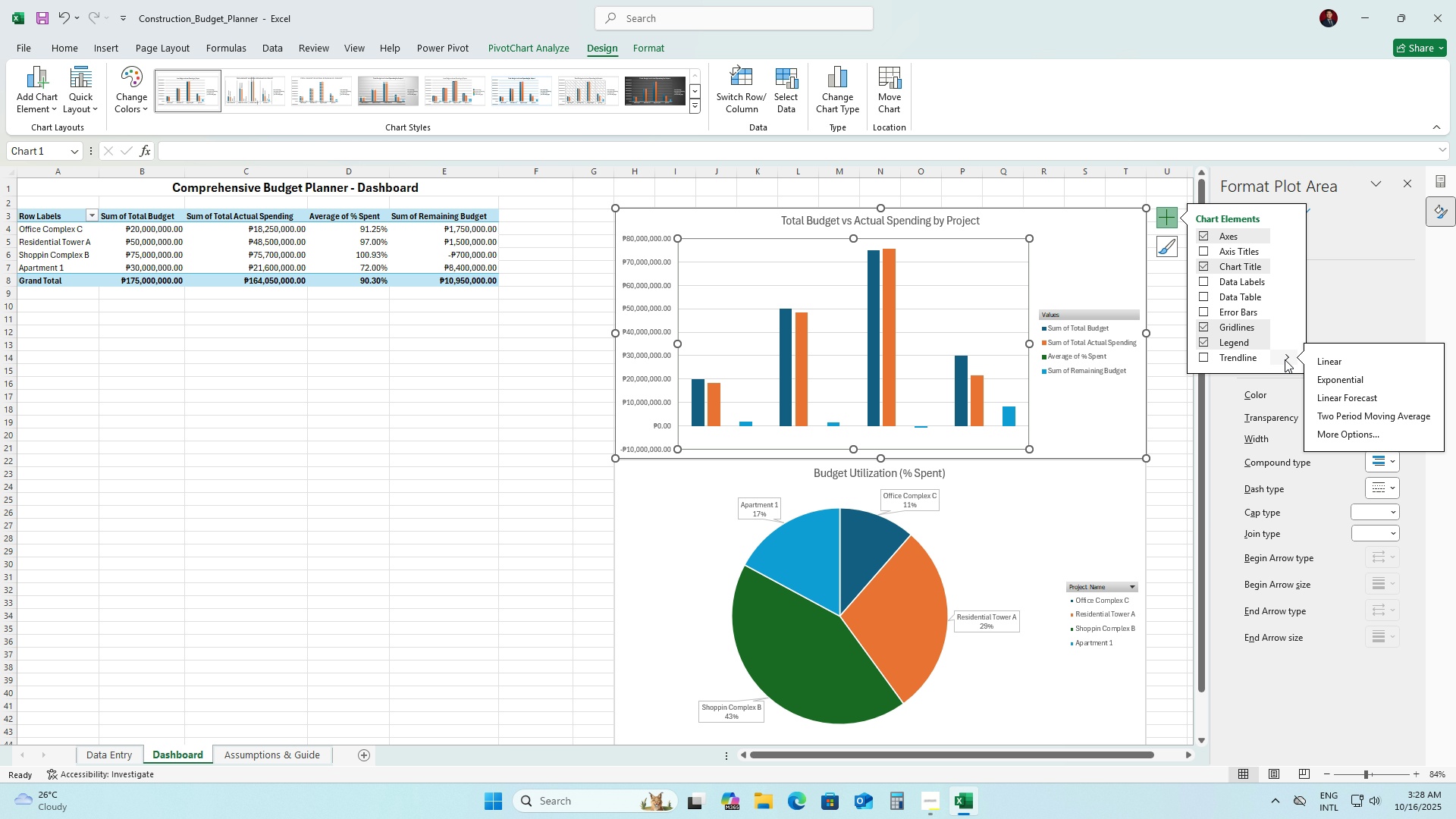 
left_click([1285, 359])
 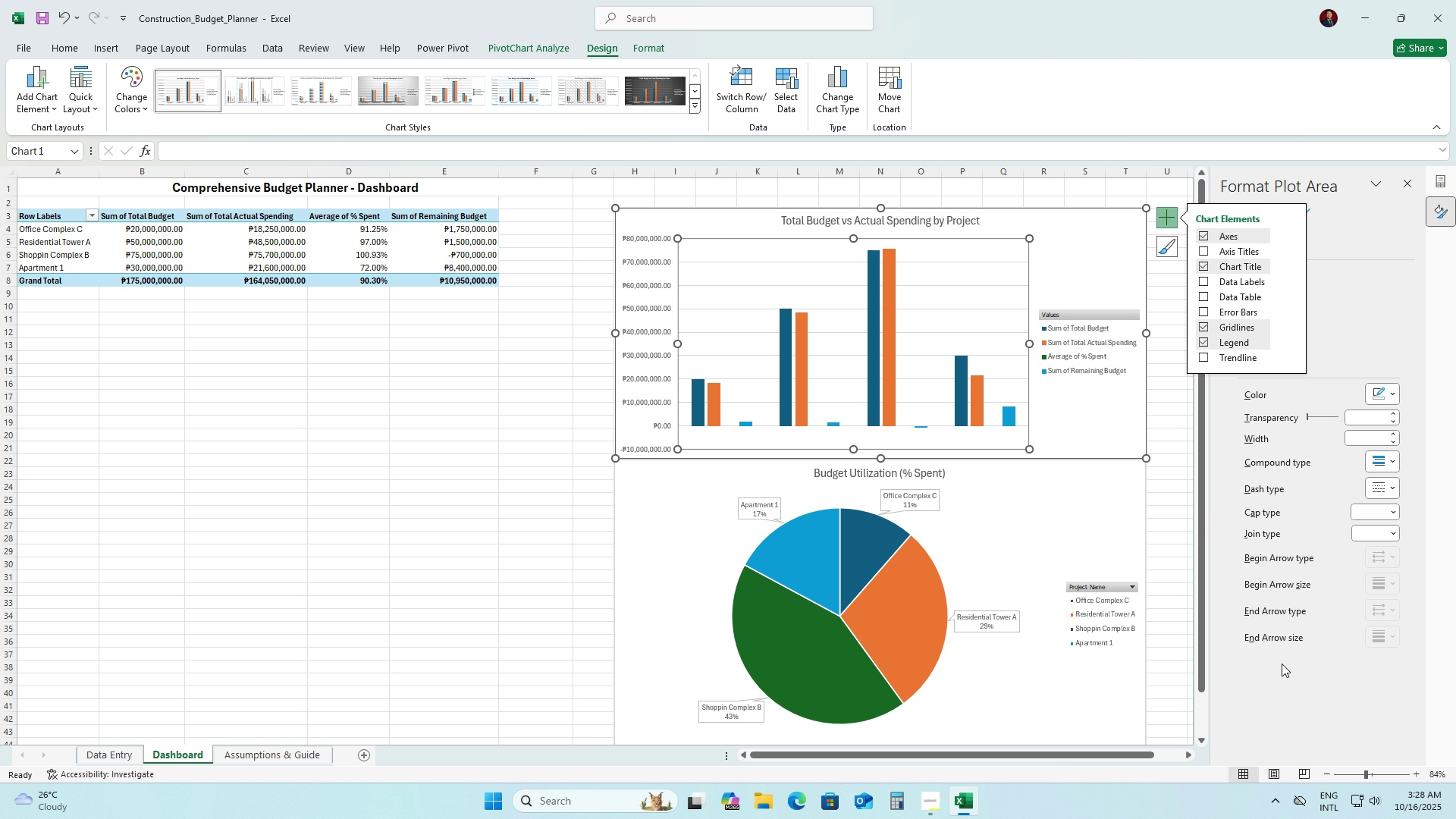 
left_click([1283, 681])
 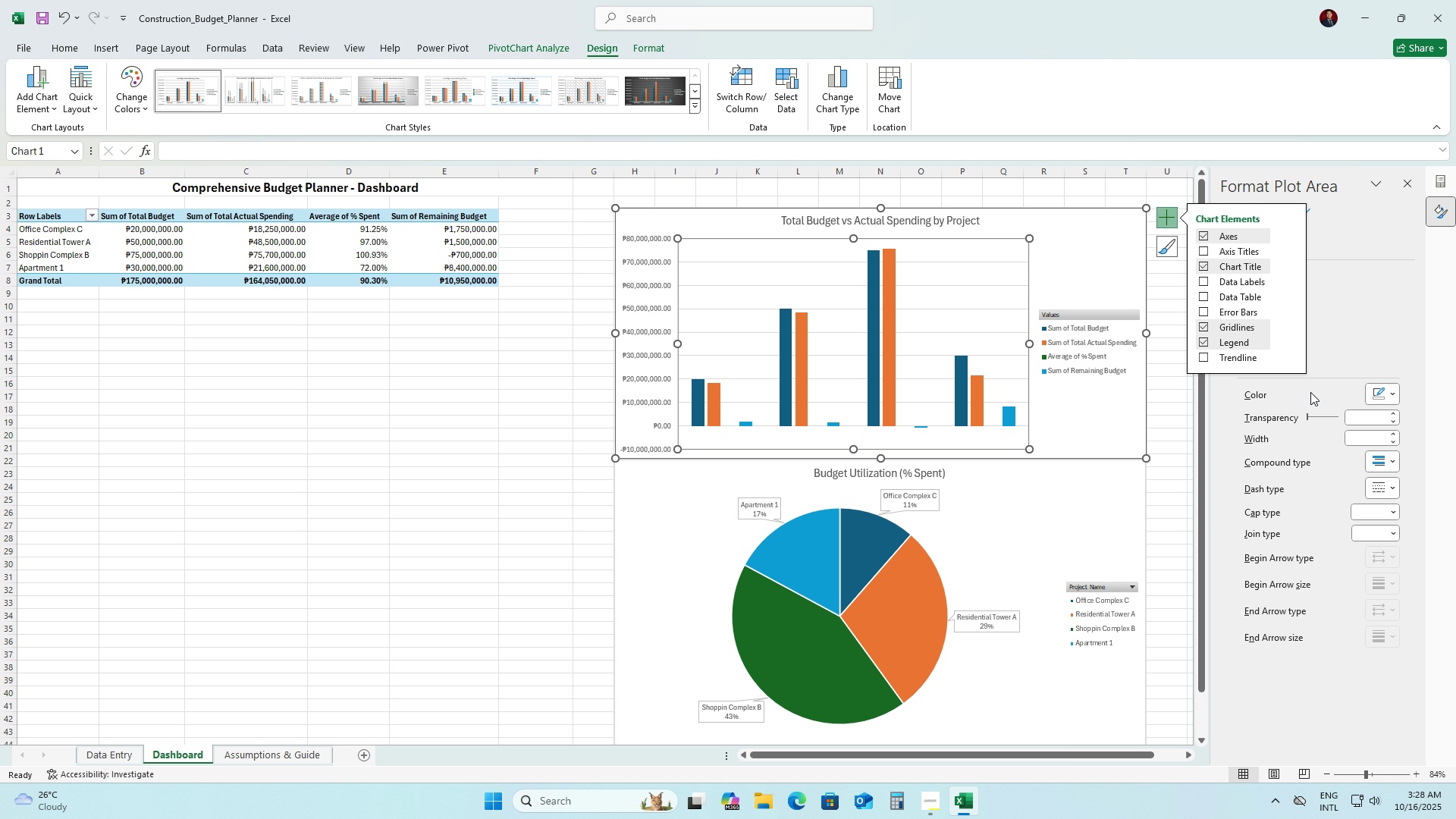 
left_click([1310, 391])
 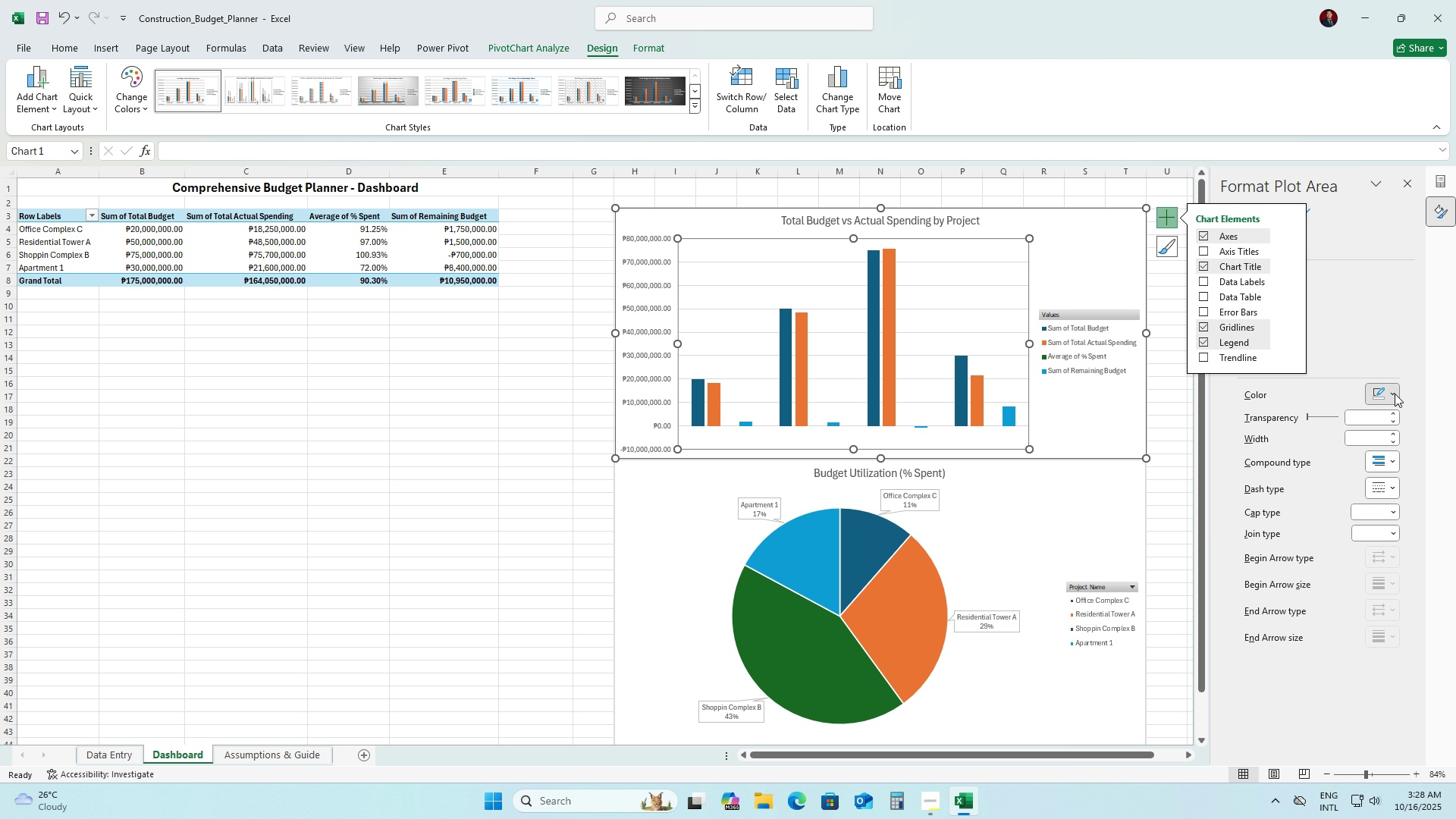 
left_click([1395, 394])
 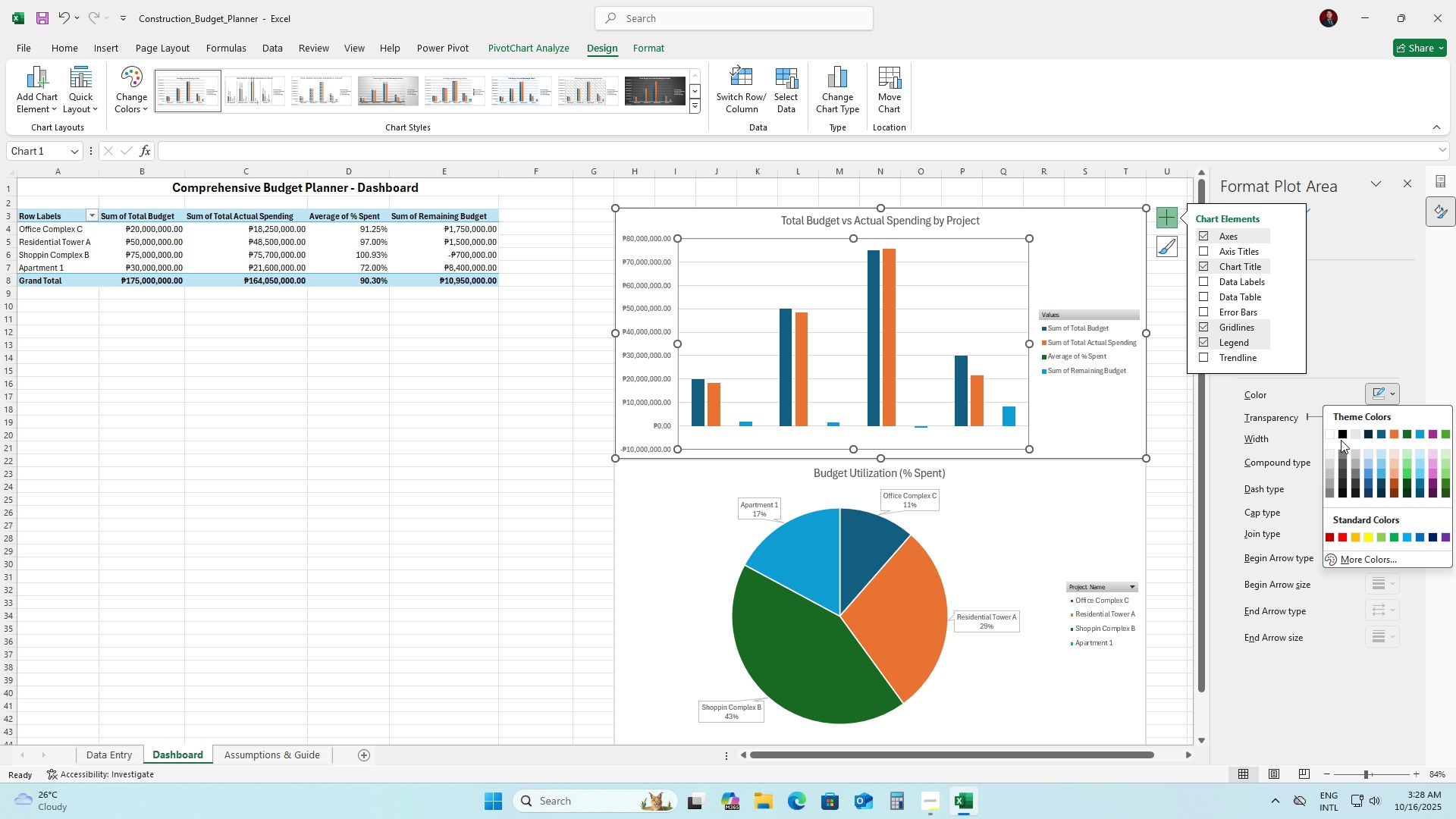 
left_click([1340, 435])
 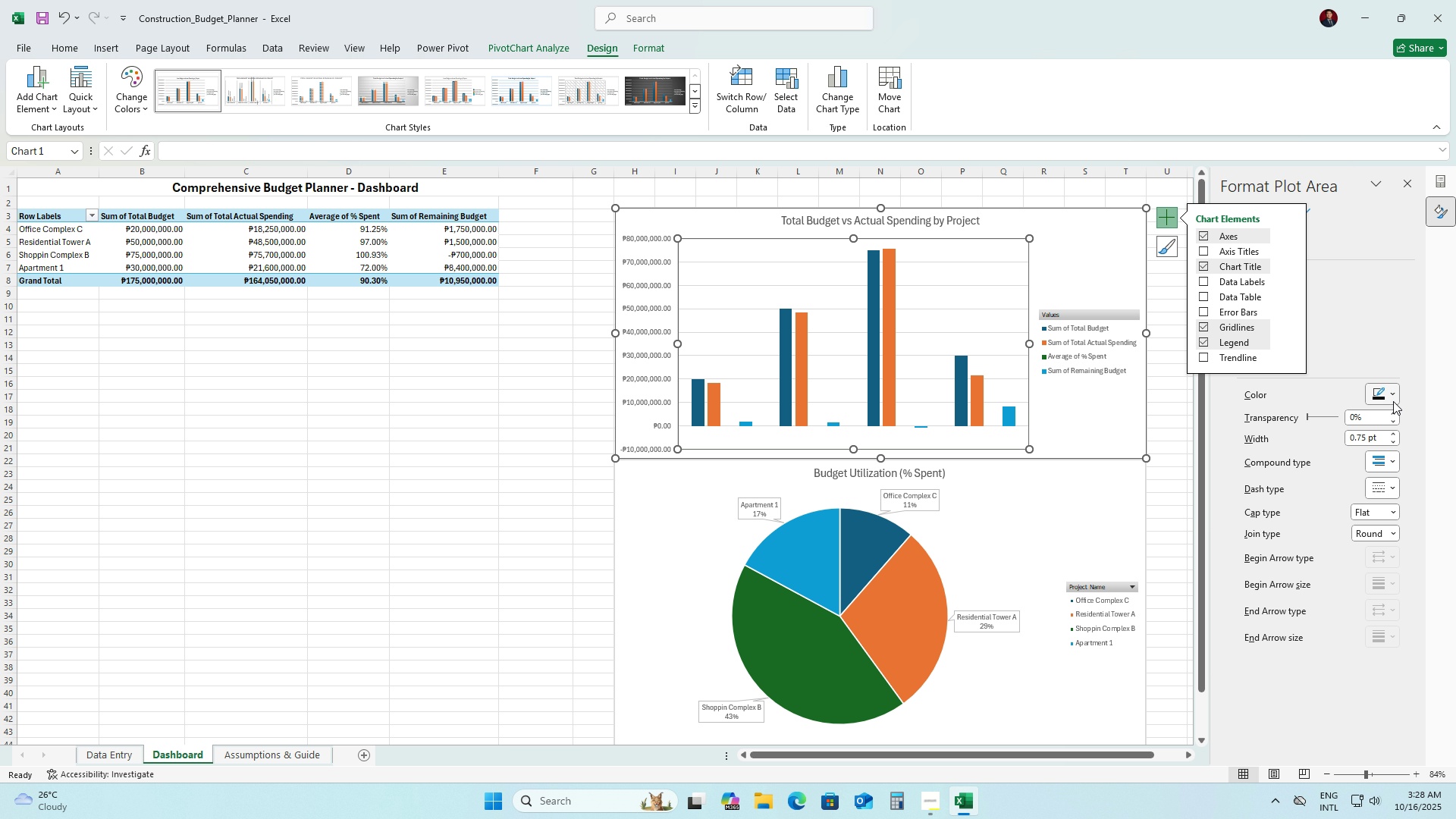 
left_click([1393, 401])
 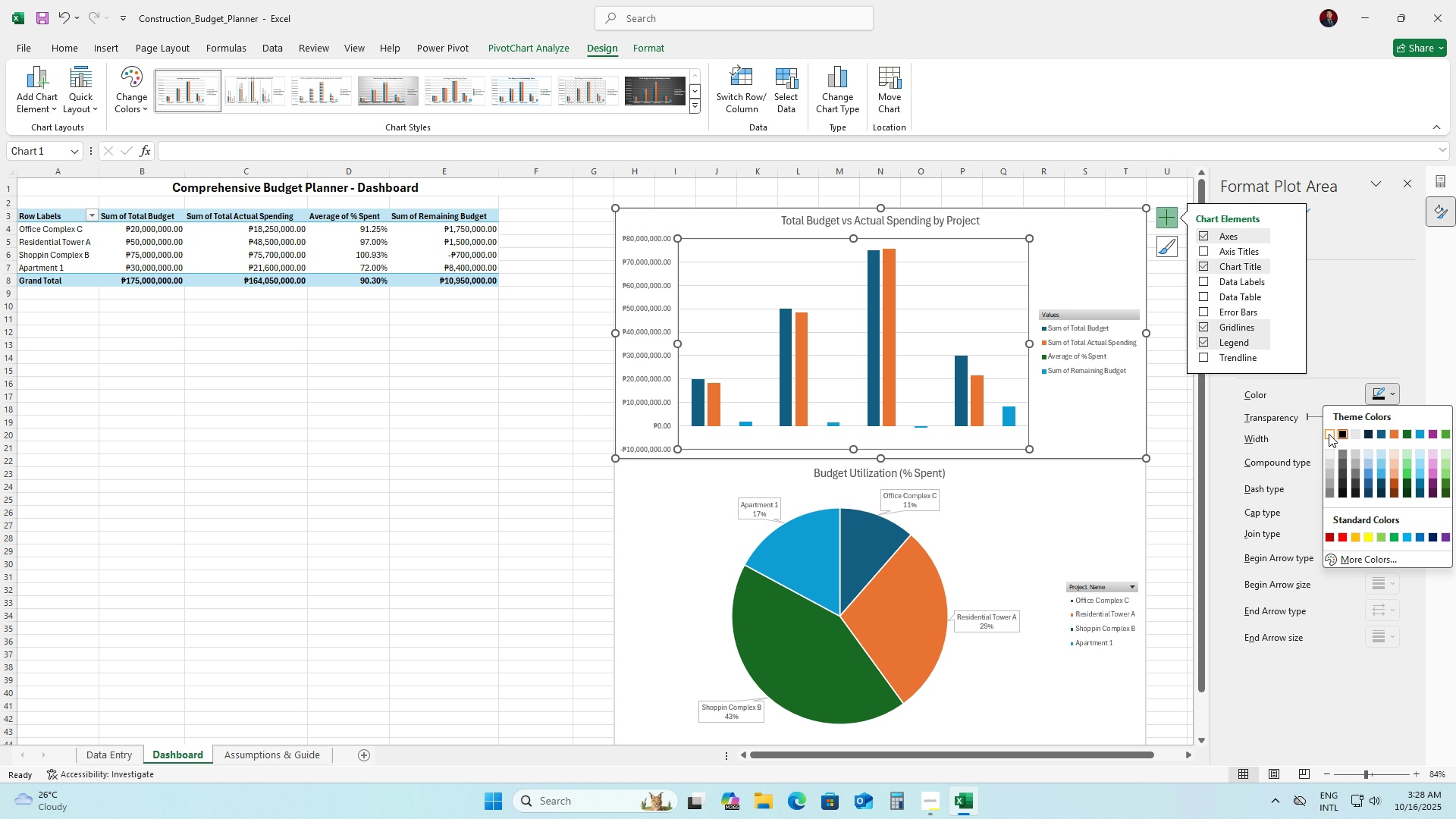 
left_click([1329, 434])
 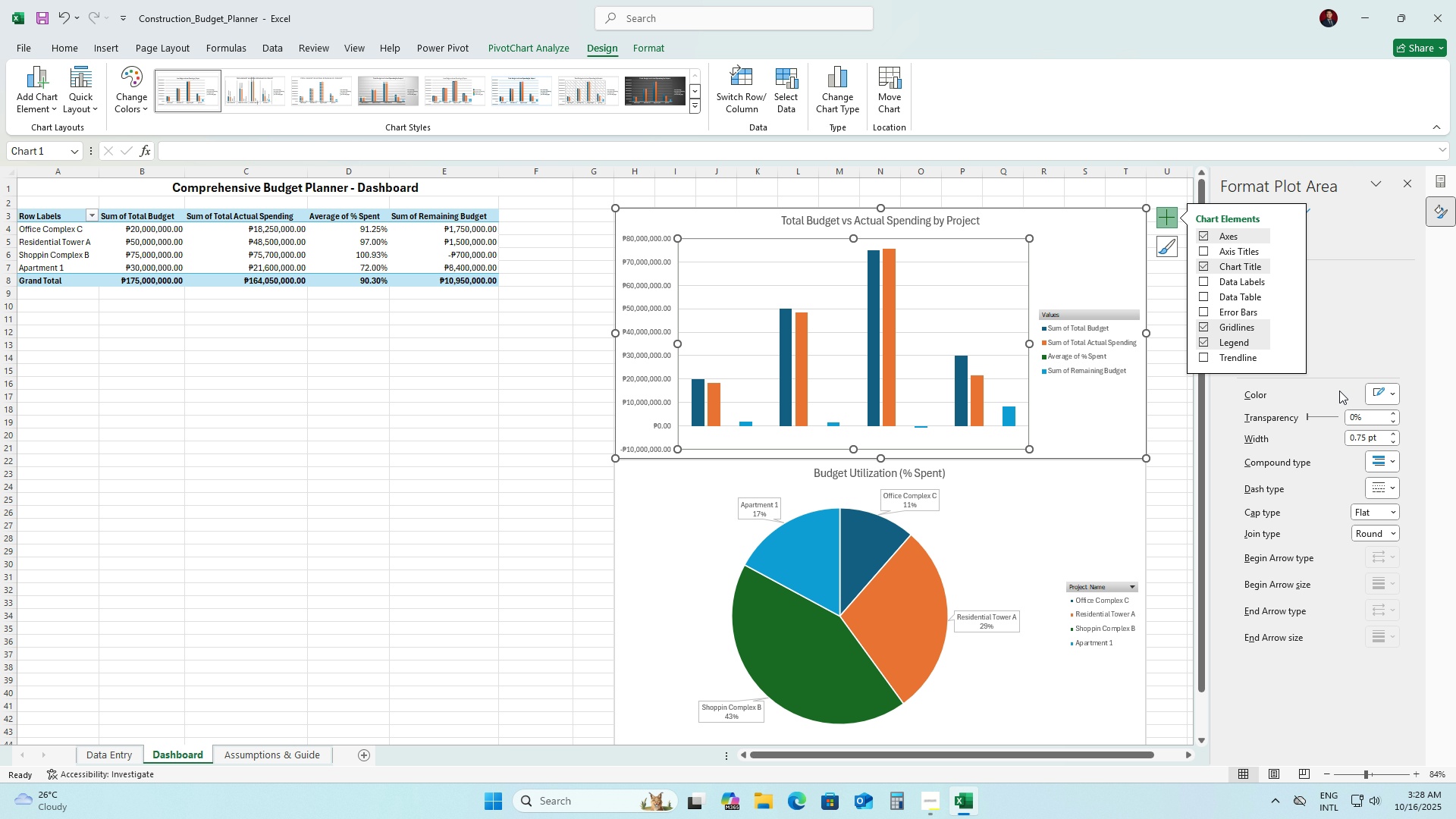 
left_click([1338, 391])
 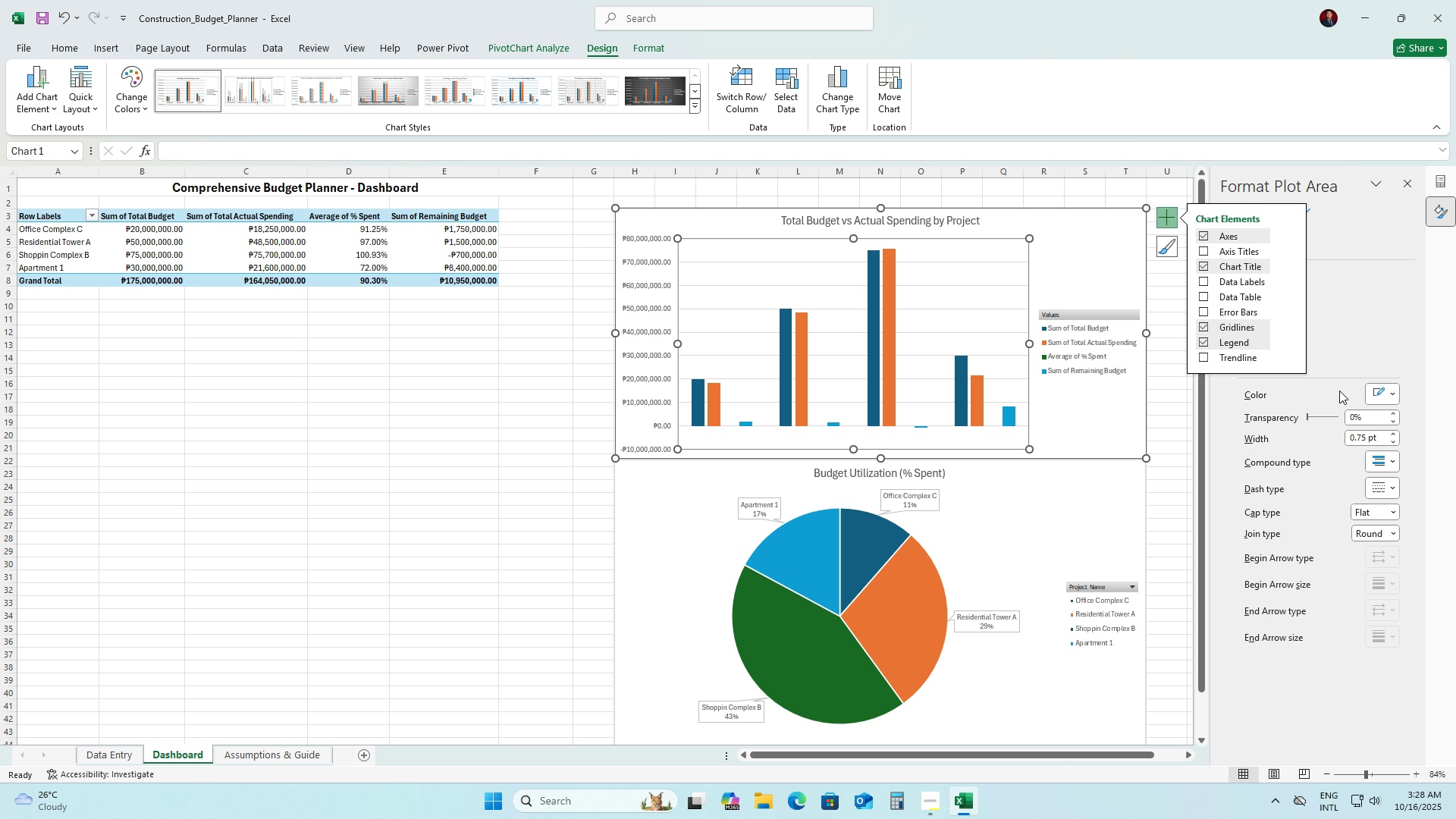 
wait(12.69)
 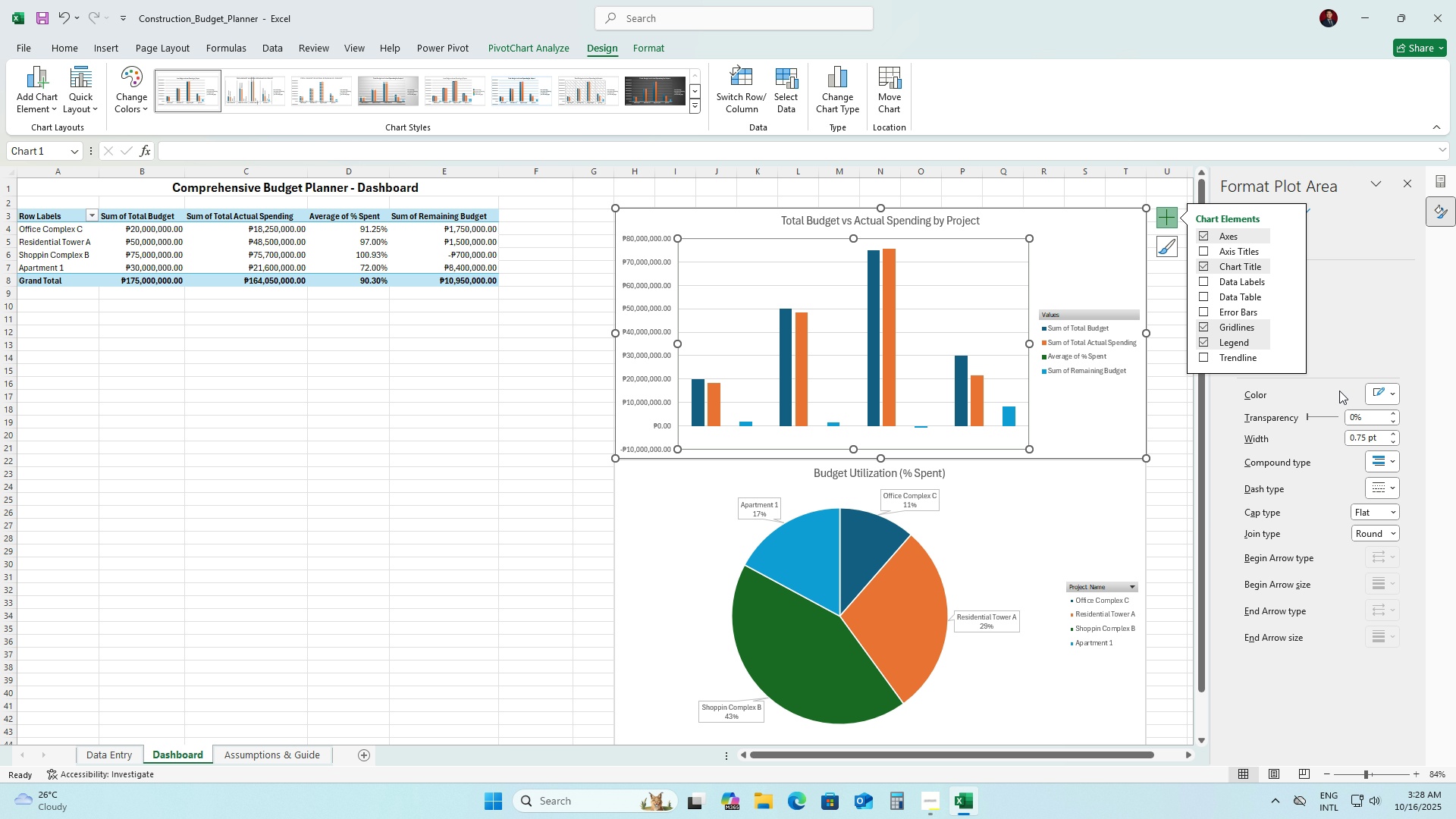 
left_click([1323, 444])
 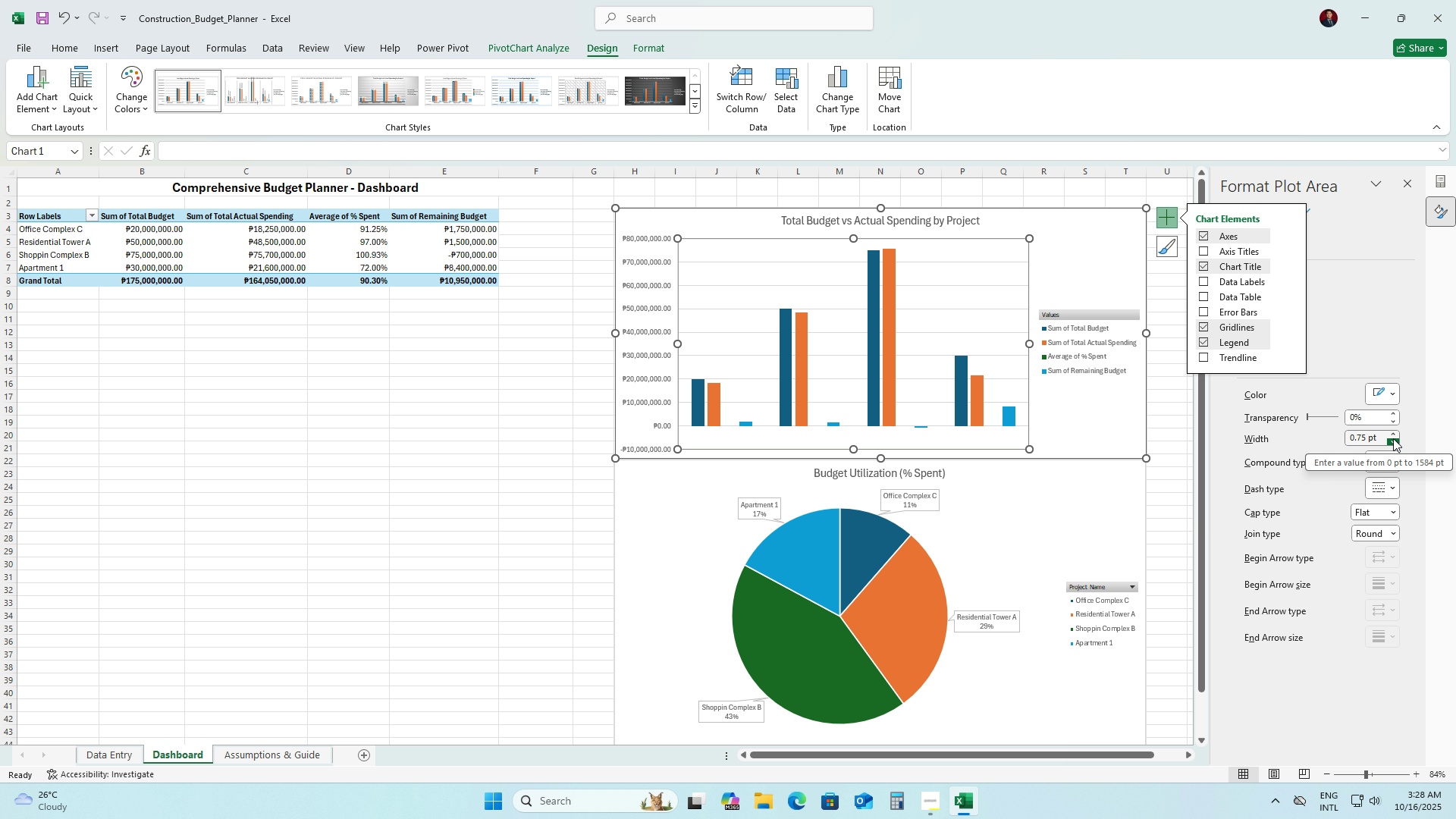 
left_click([1393, 438])
 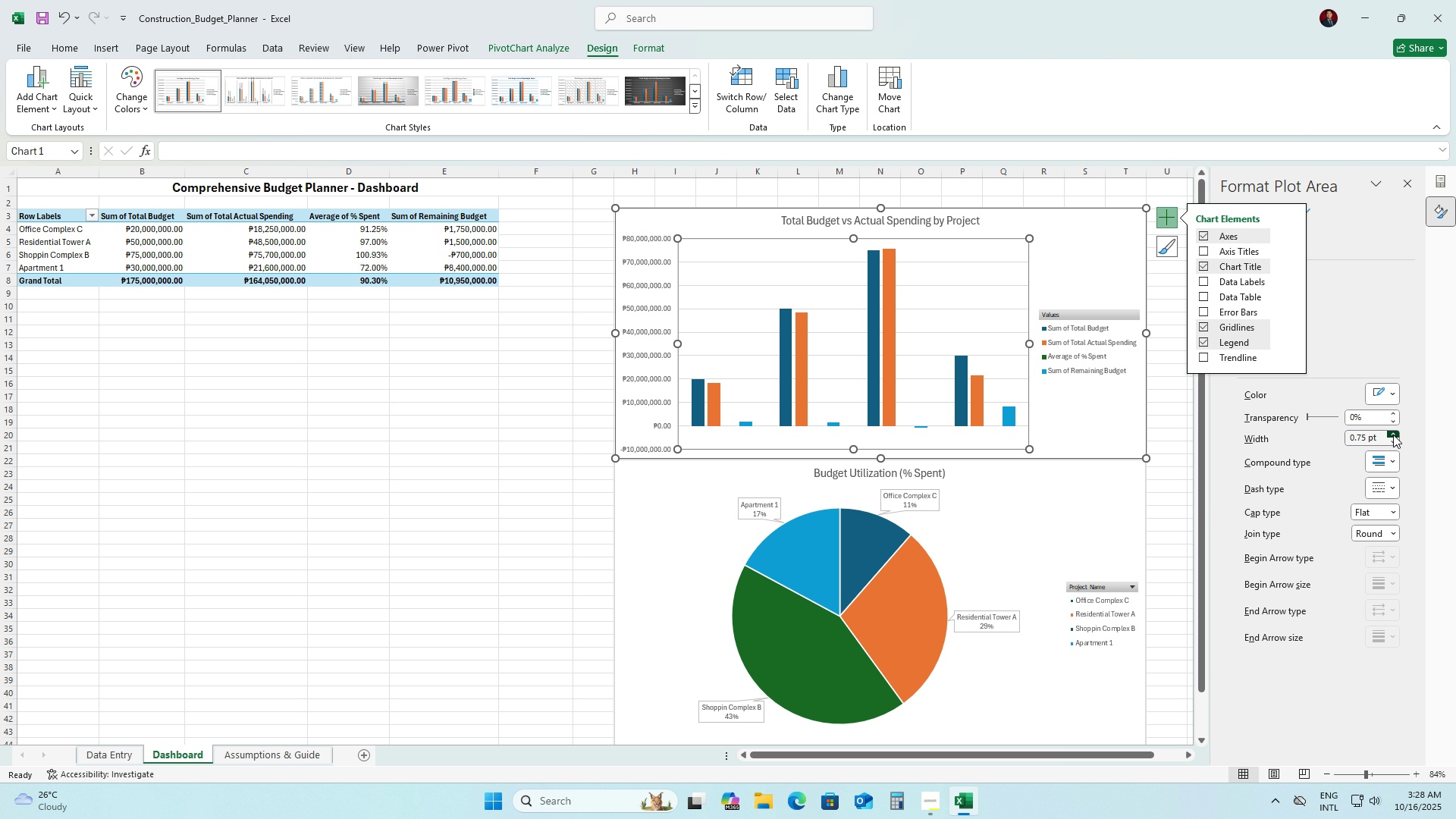 
double_click([1393, 435])
 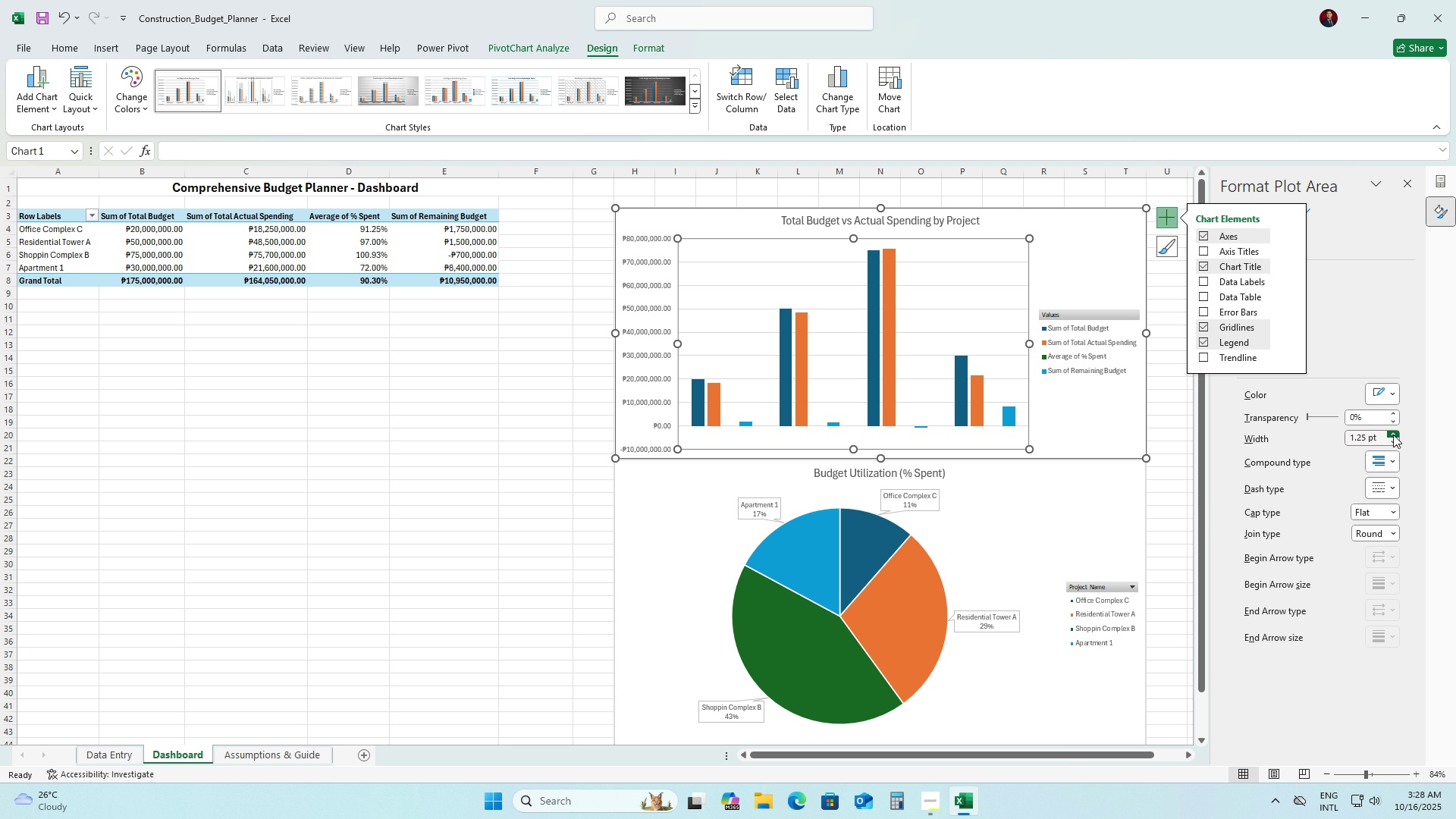 
triple_click([1393, 435])
 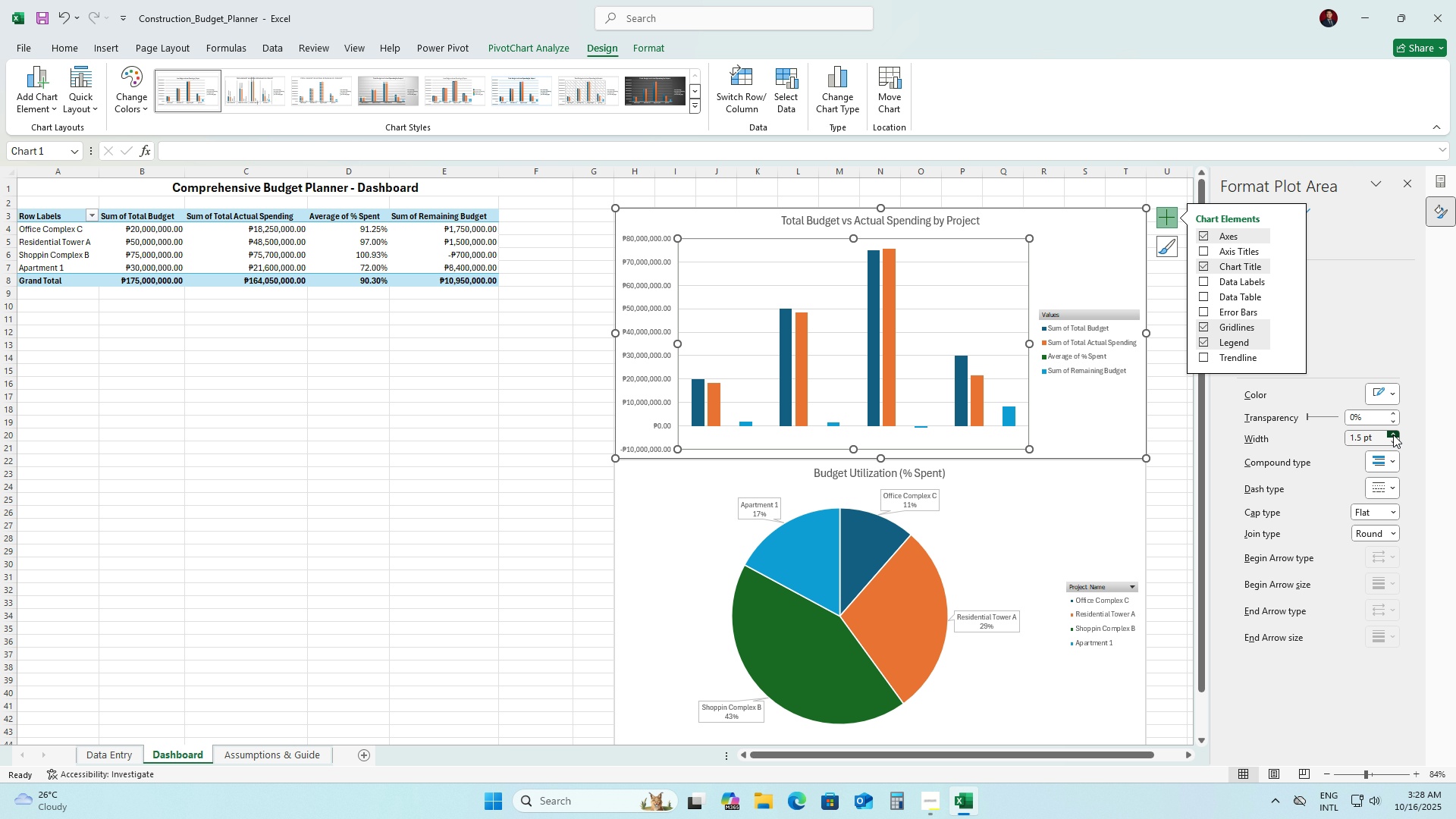 
left_click([1393, 435])
 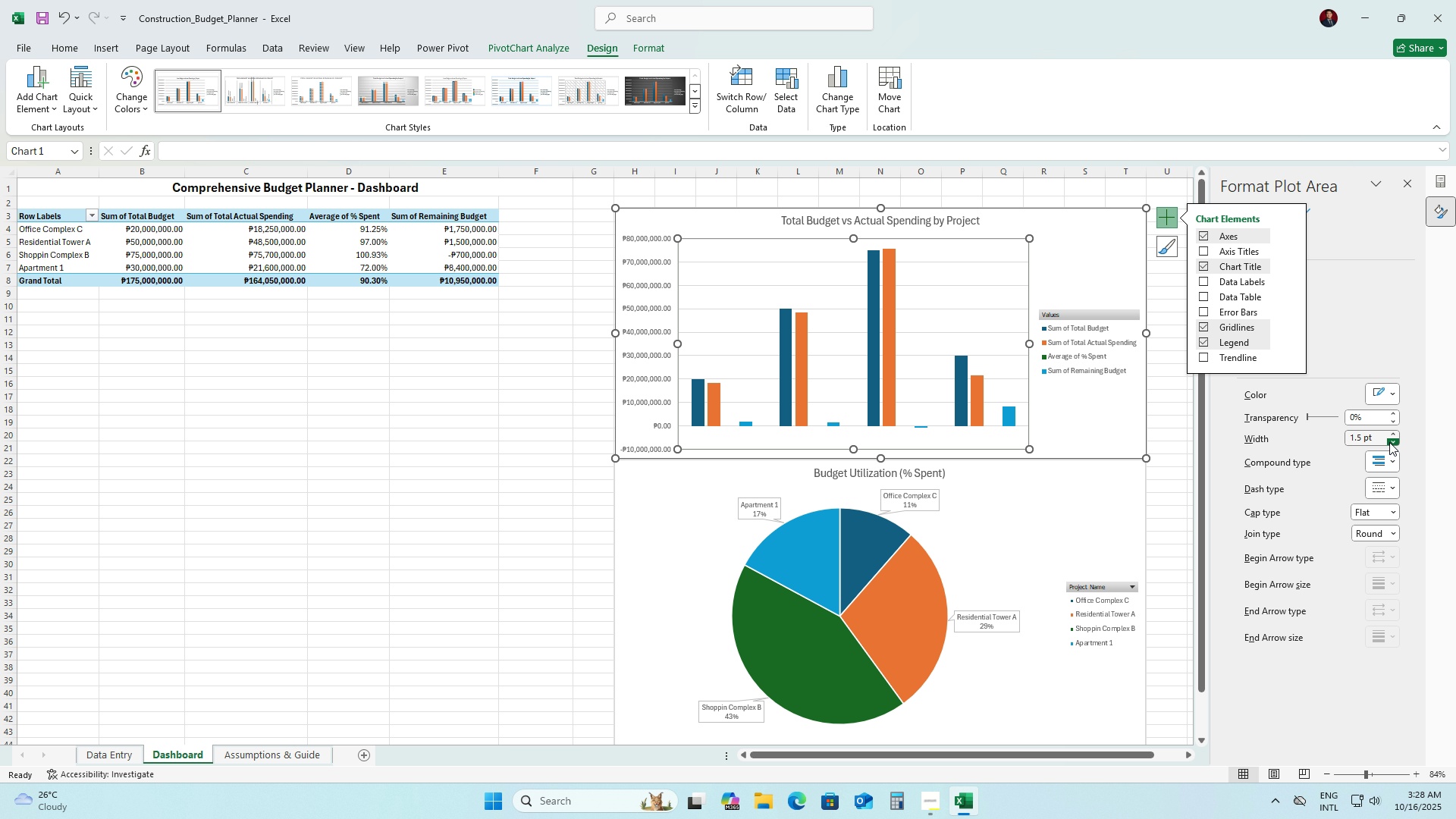 
double_click([1389, 442])
 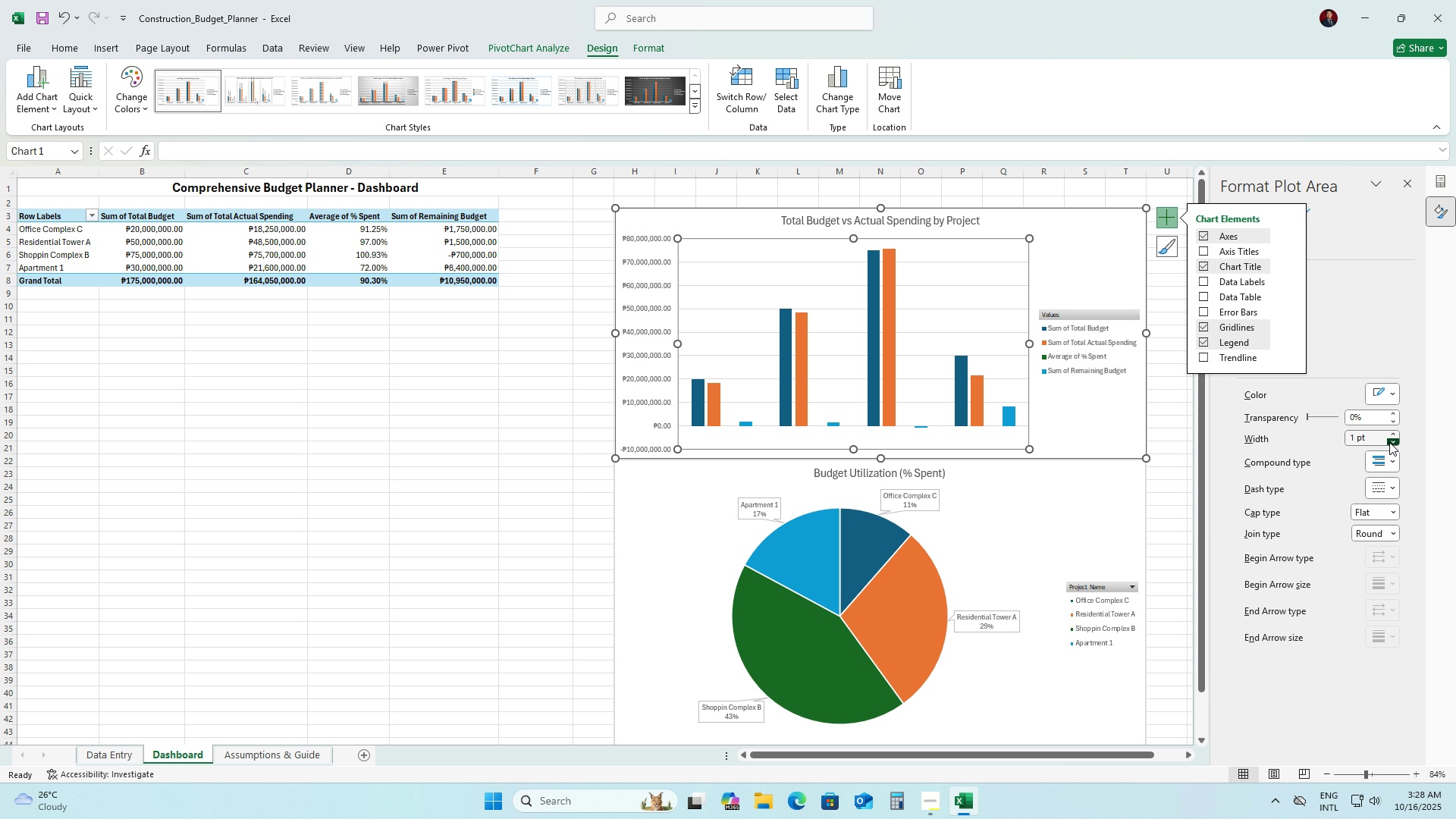 
triple_click([1389, 442])
 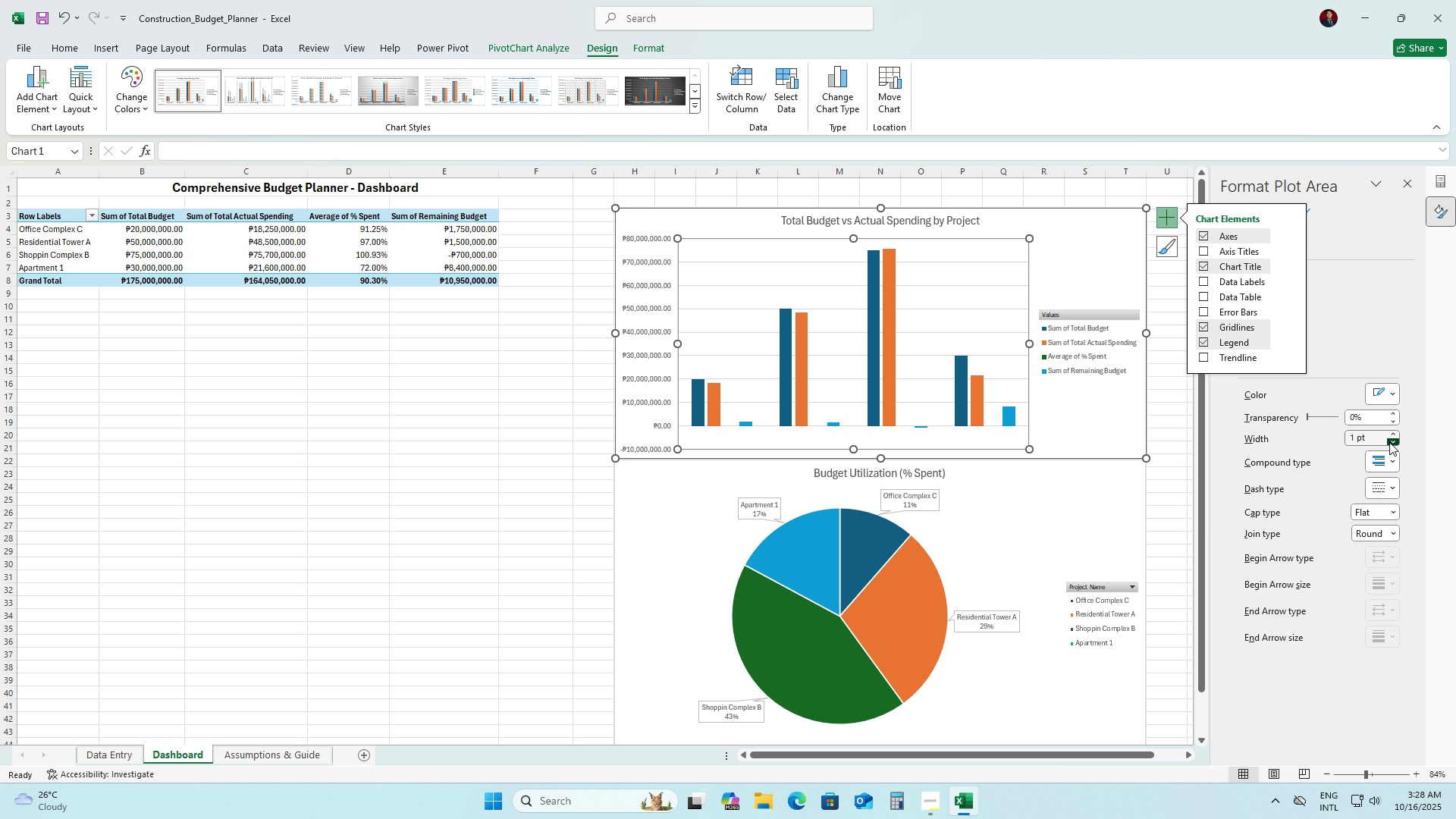 
left_click([1389, 442])
 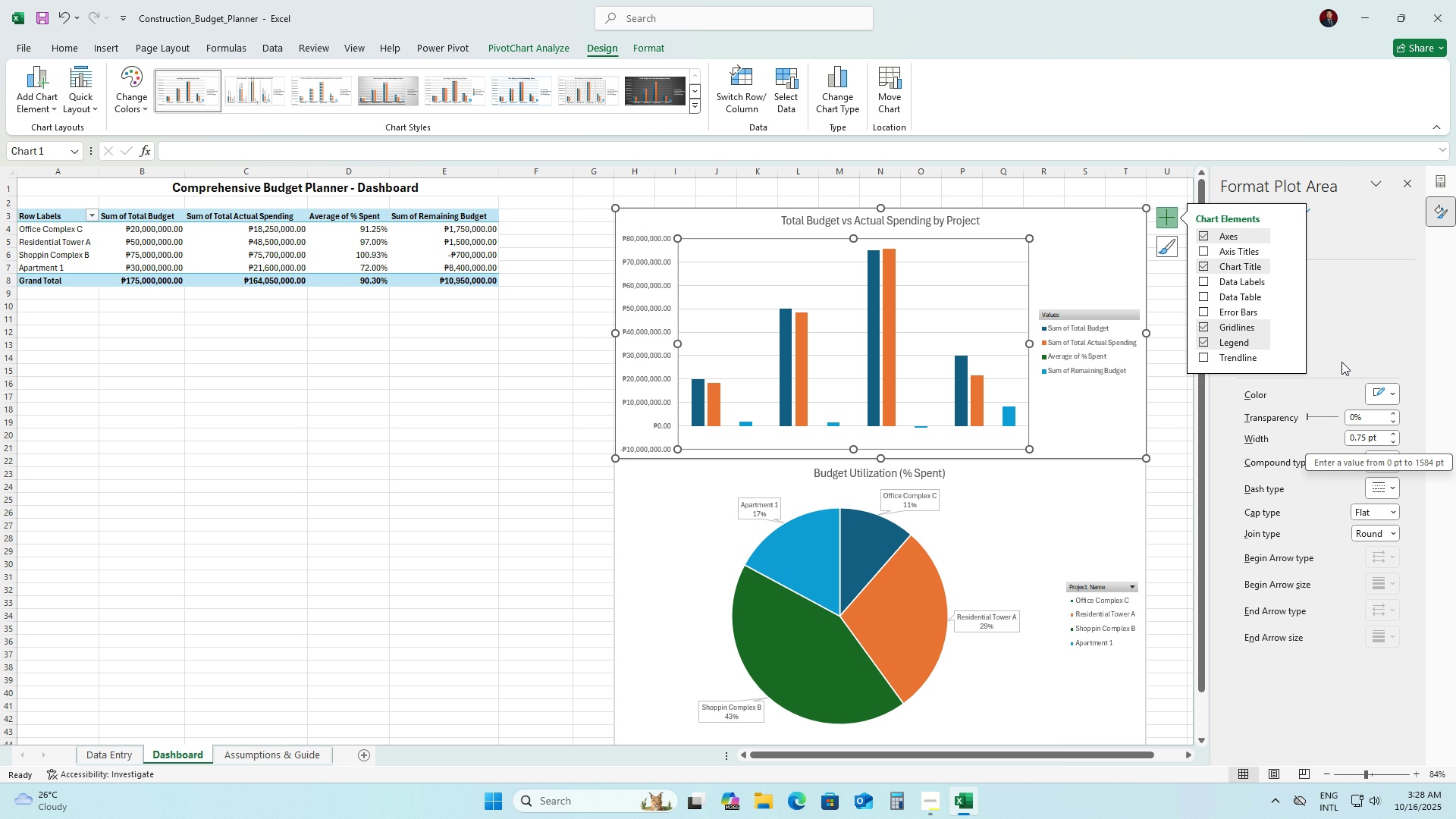 
left_click([1351, 361])
 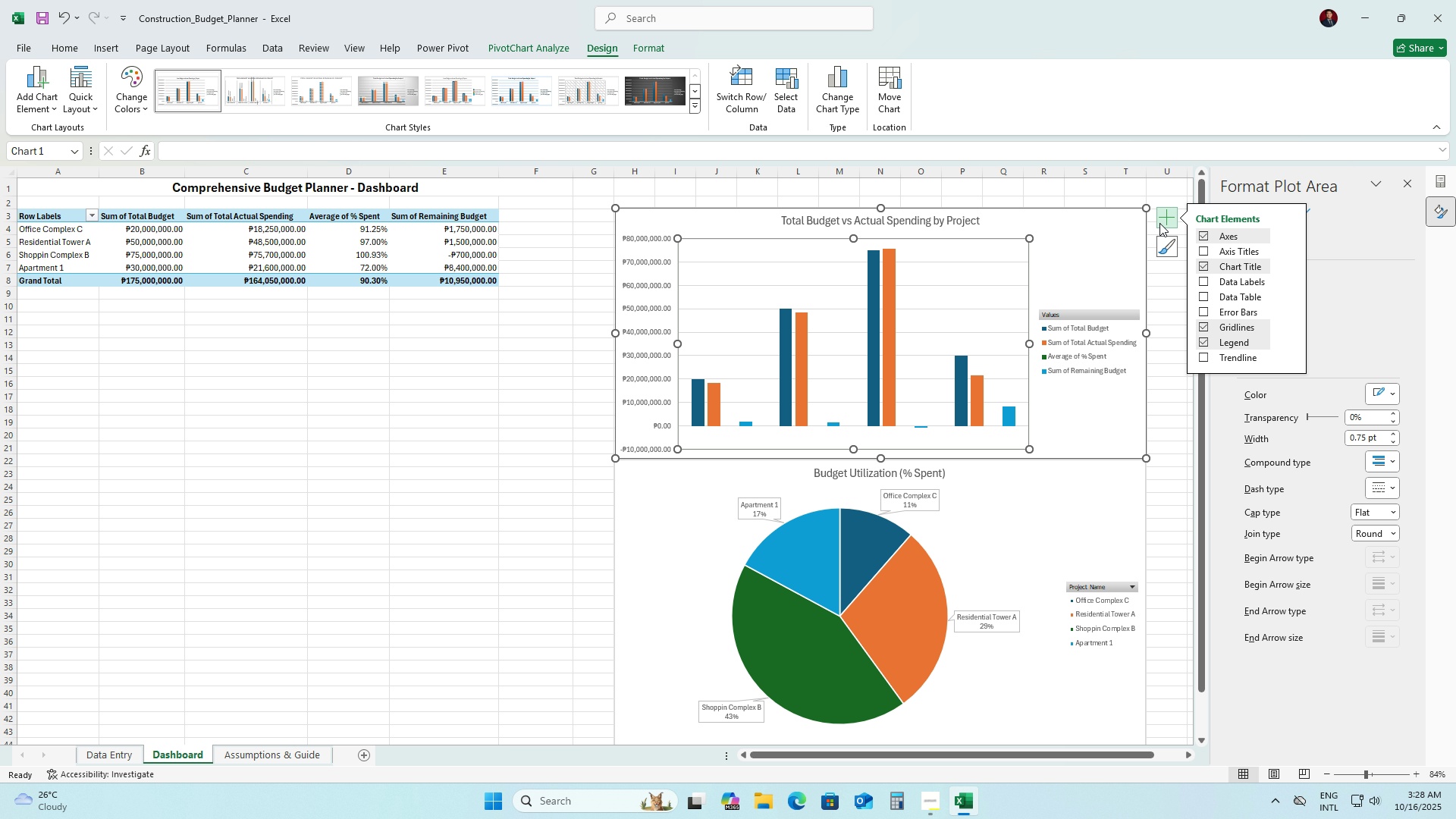 
left_click([1163, 221])
 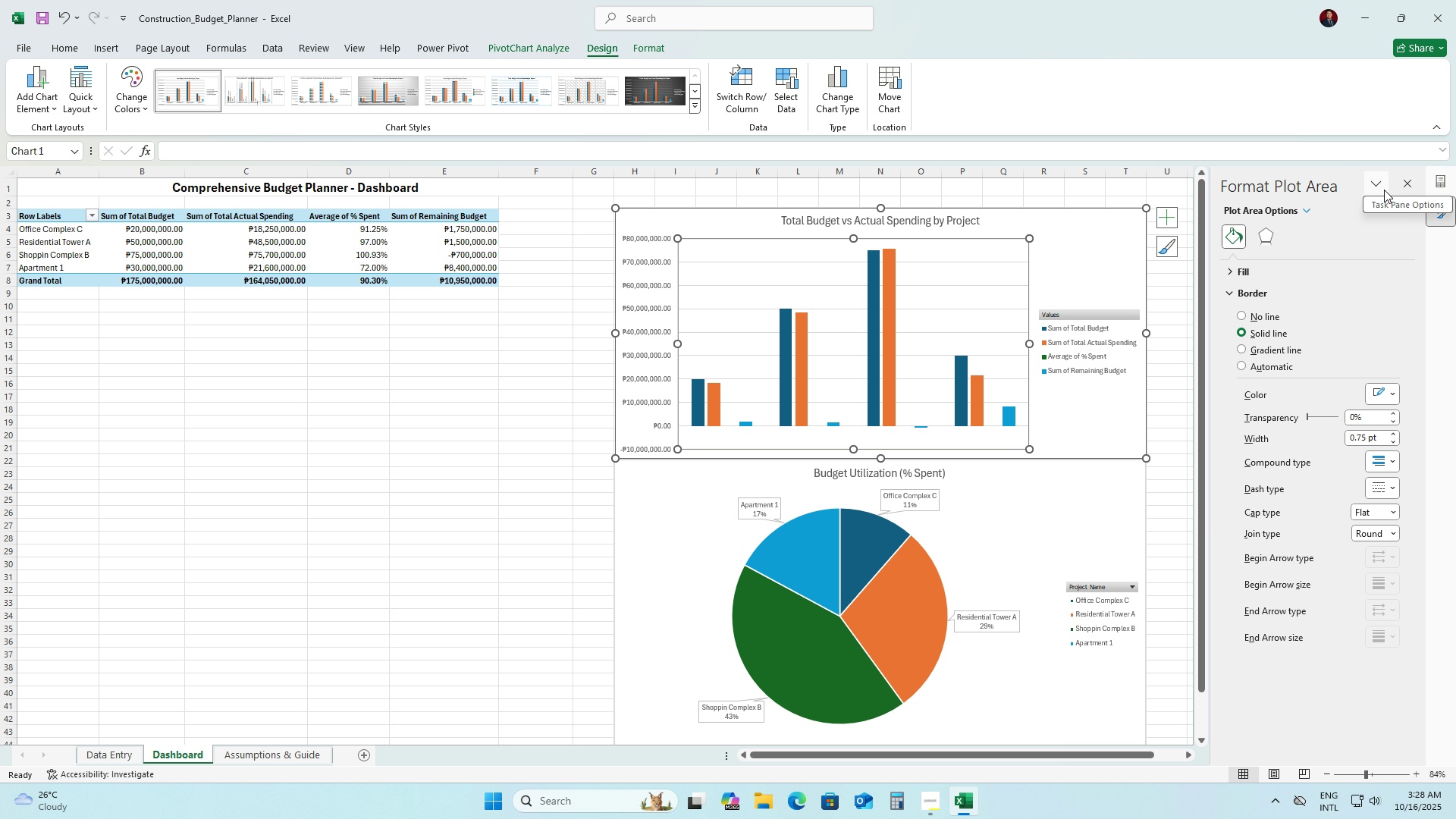 
left_click([1407, 181])
 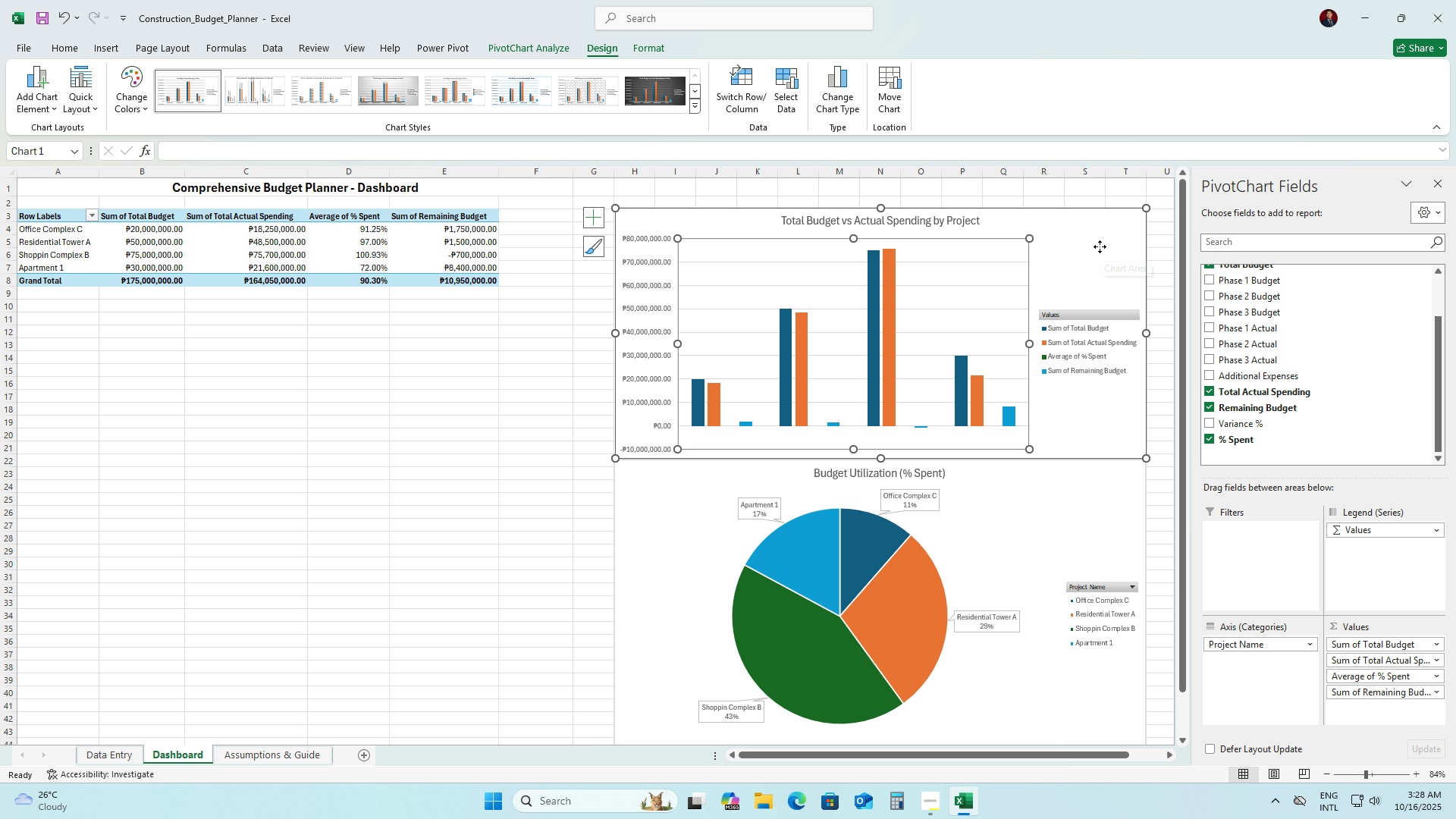 
right_click([1100, 246])
 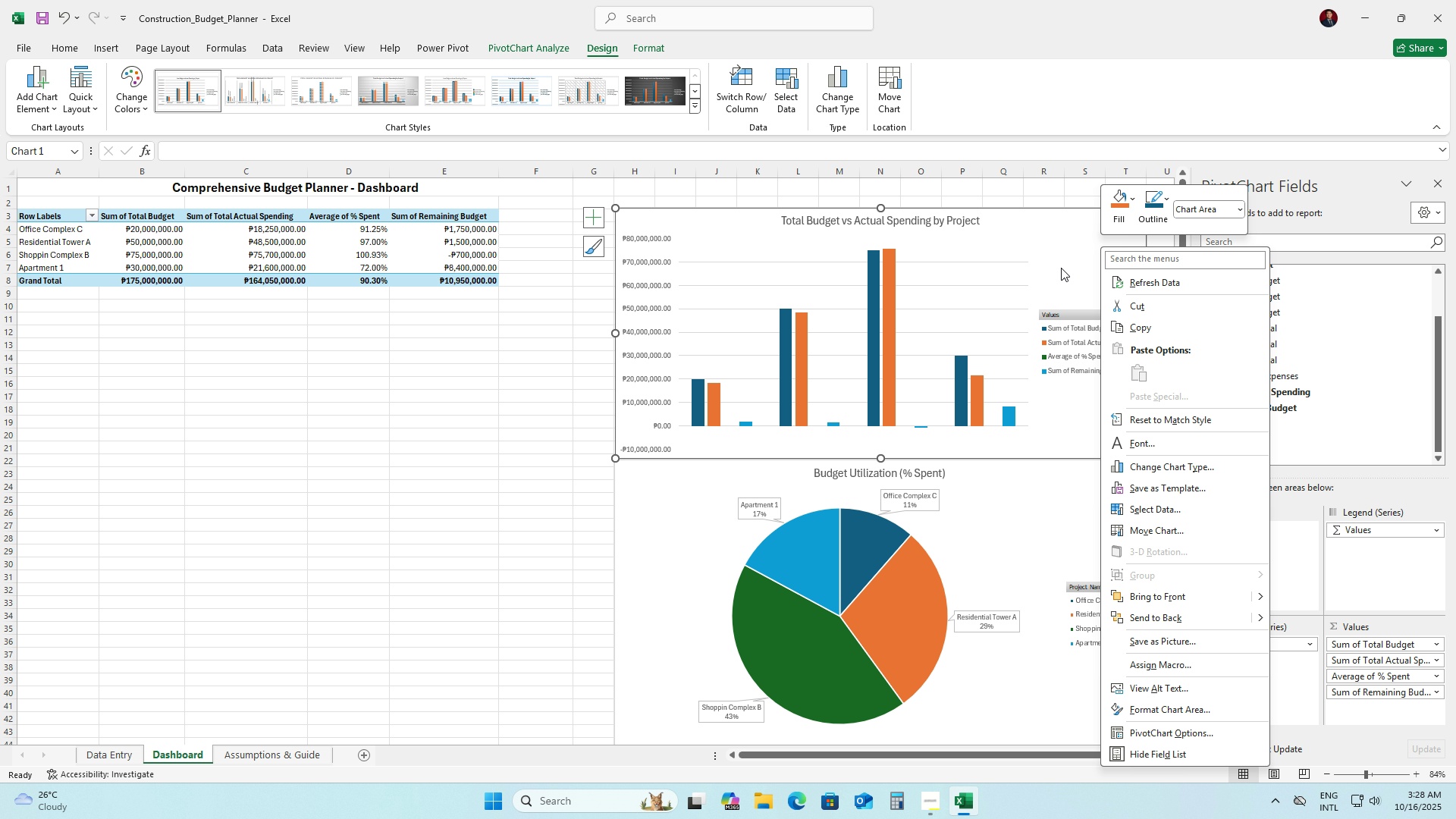 
left_click([1061, 268])
 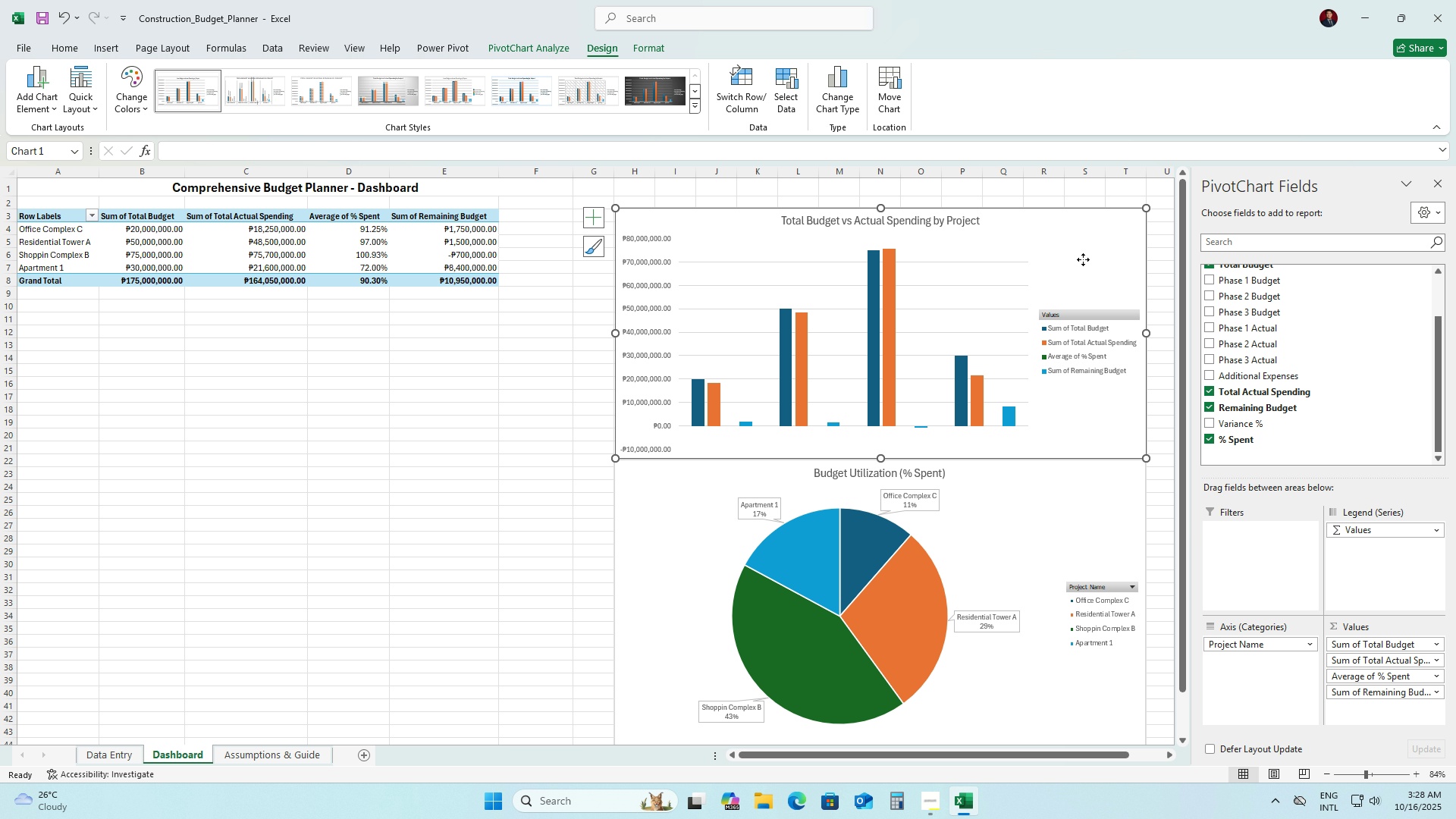 
right_click([1083, 259])
 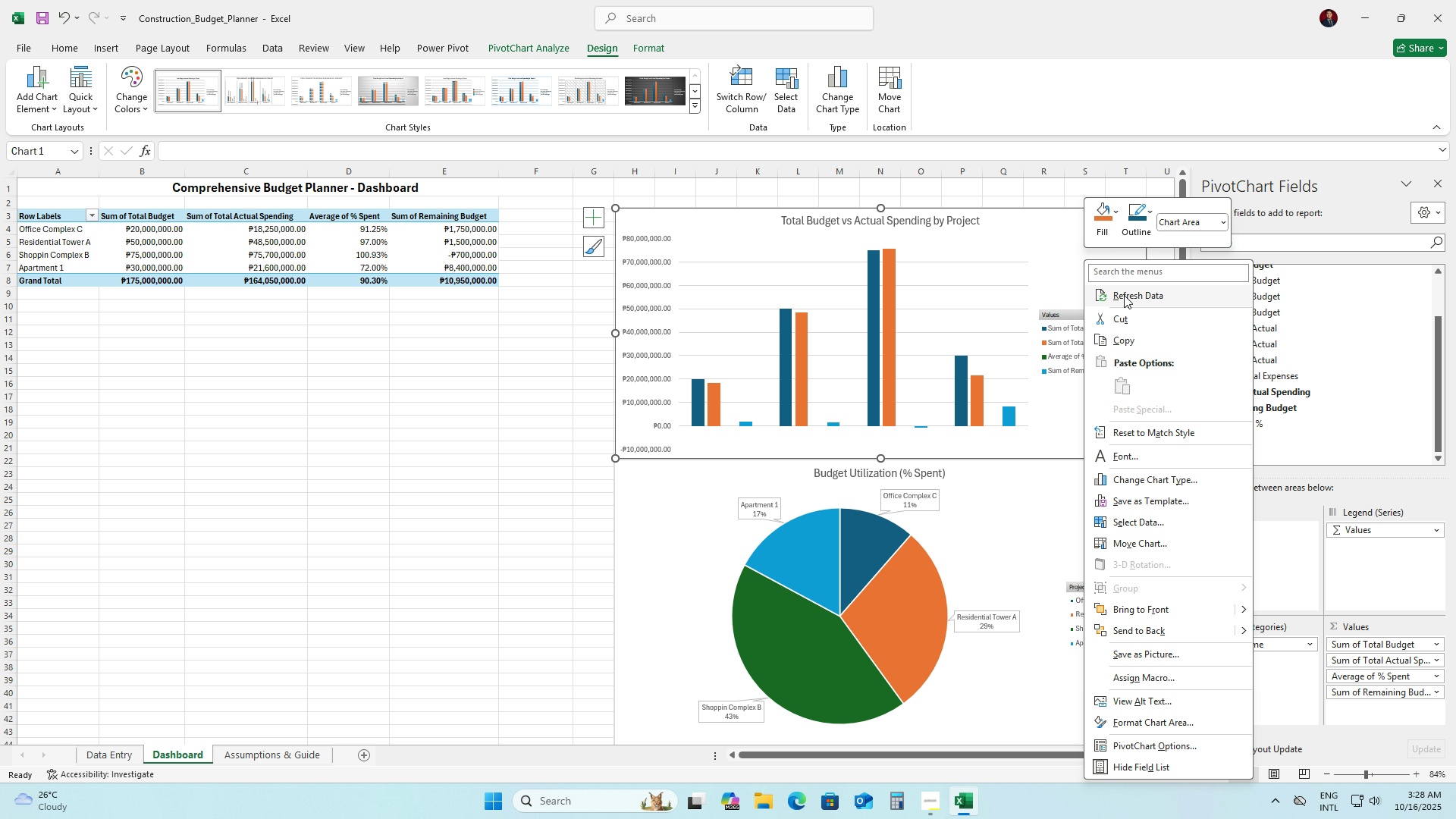 
left_click([1124, 295])
 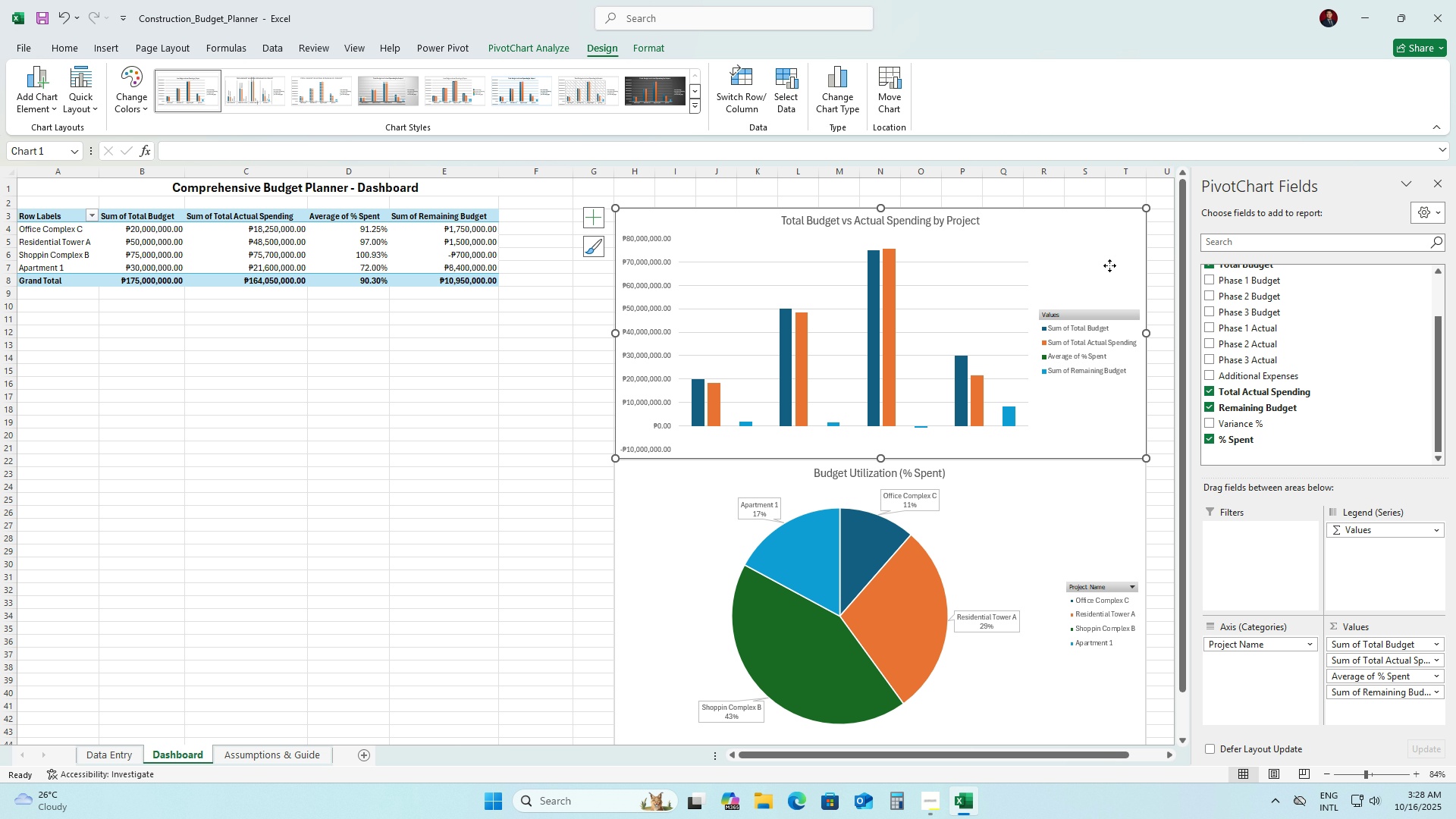 
right_click([1109, 265])
 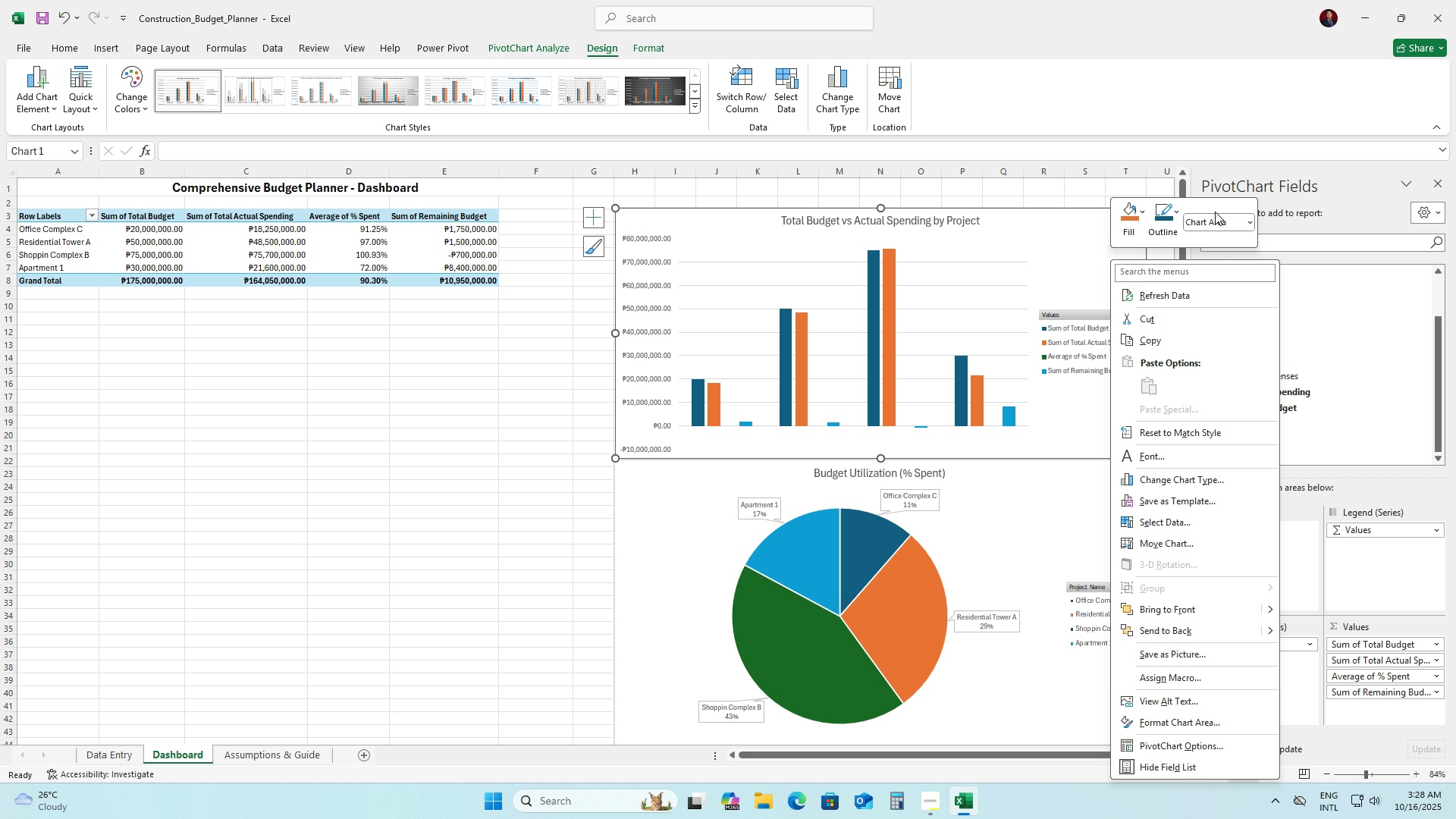 
left_click([1219, 215])
 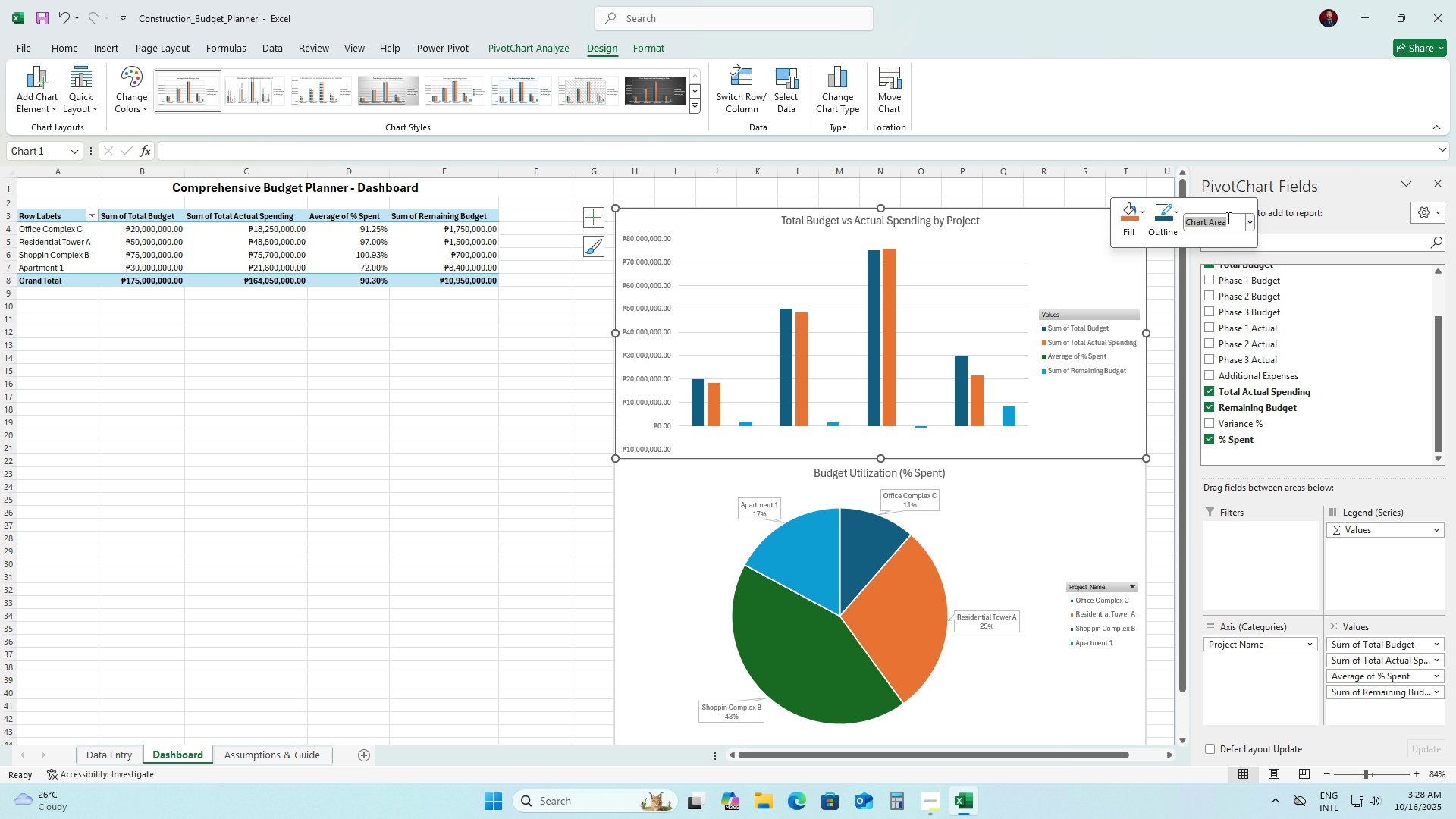 
left_click([1227, 218])
 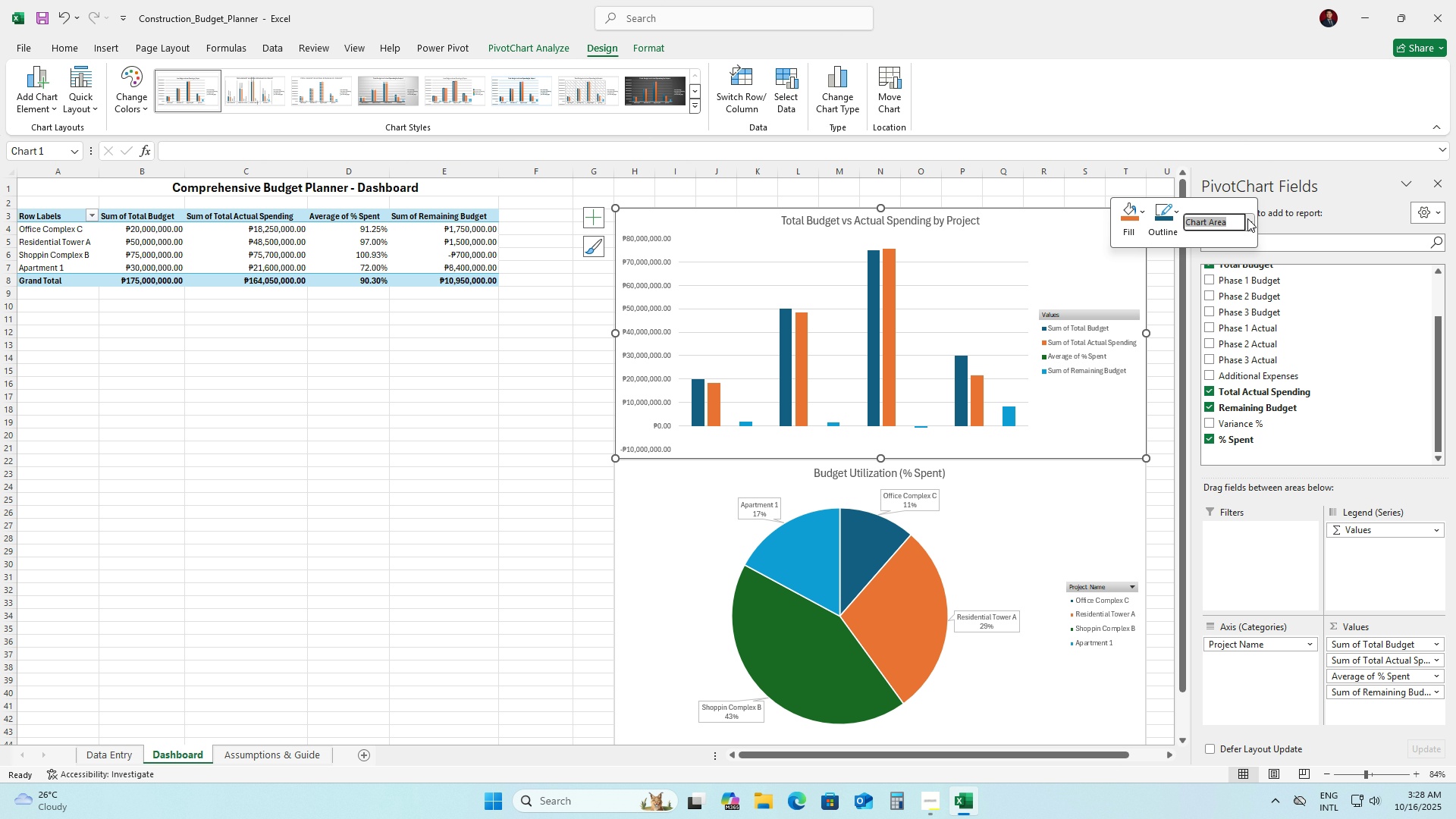 
left_click([1247, 218])
 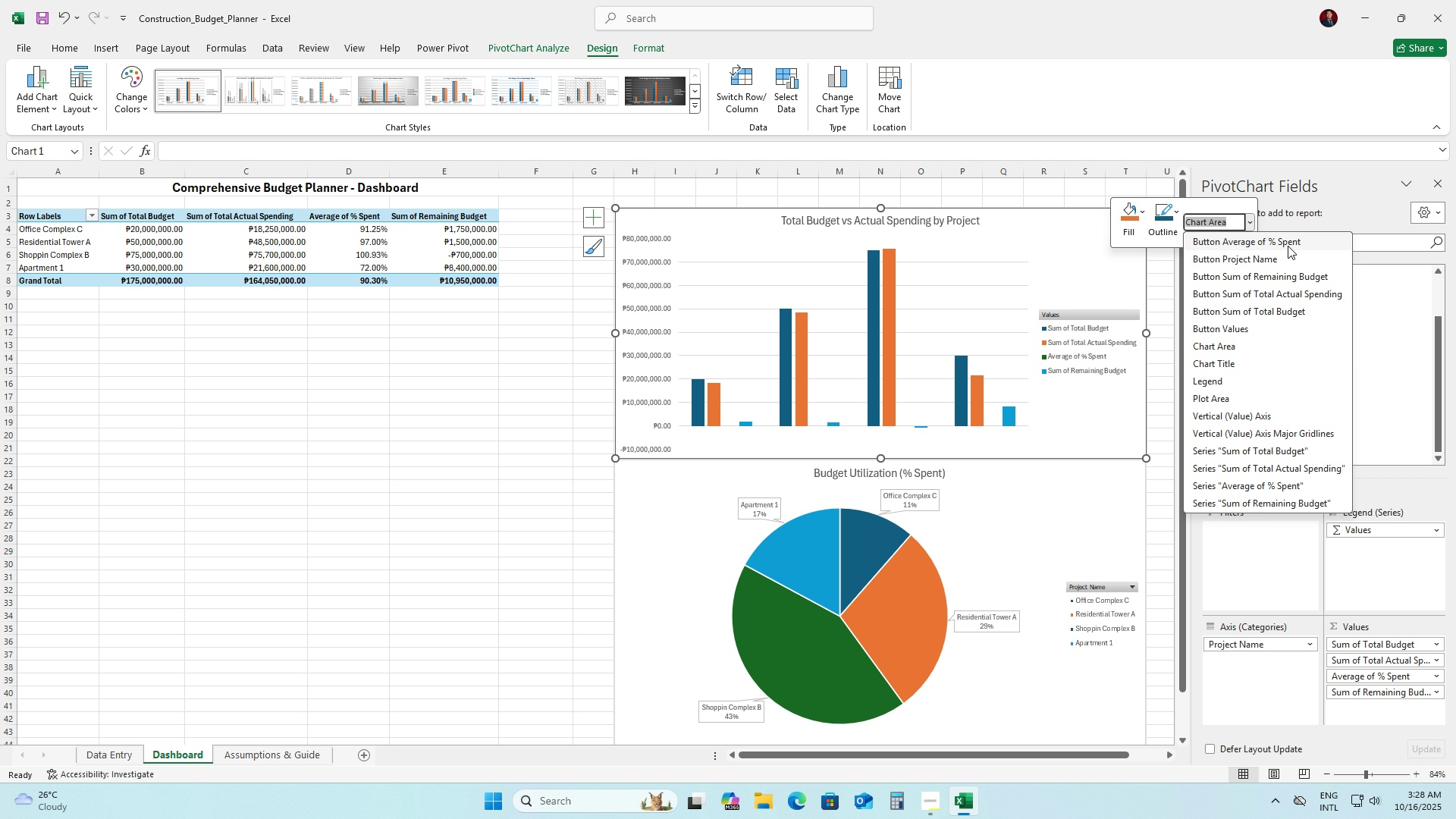 
wait(5.3)
 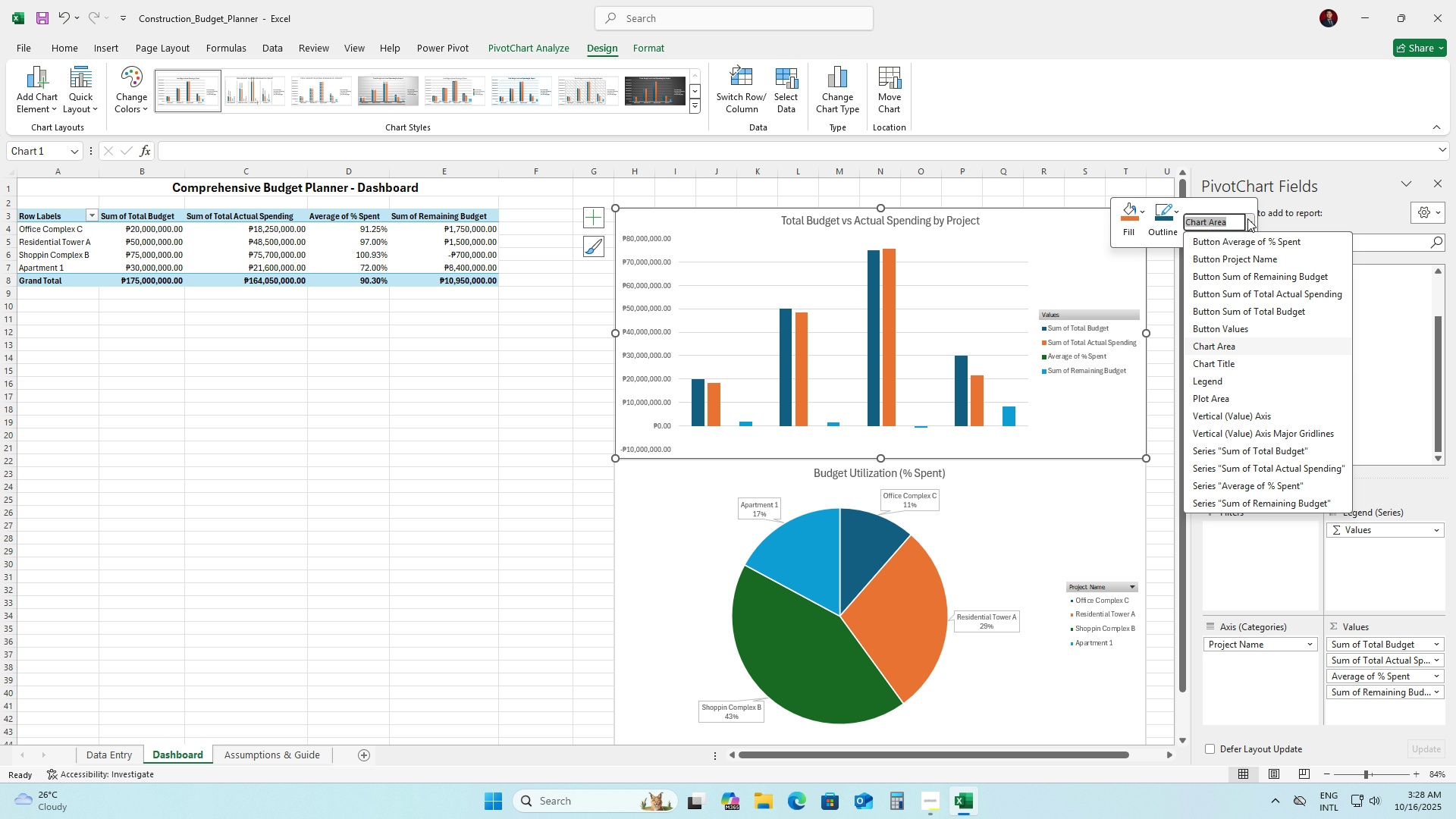 
left_click([1288, 246])
 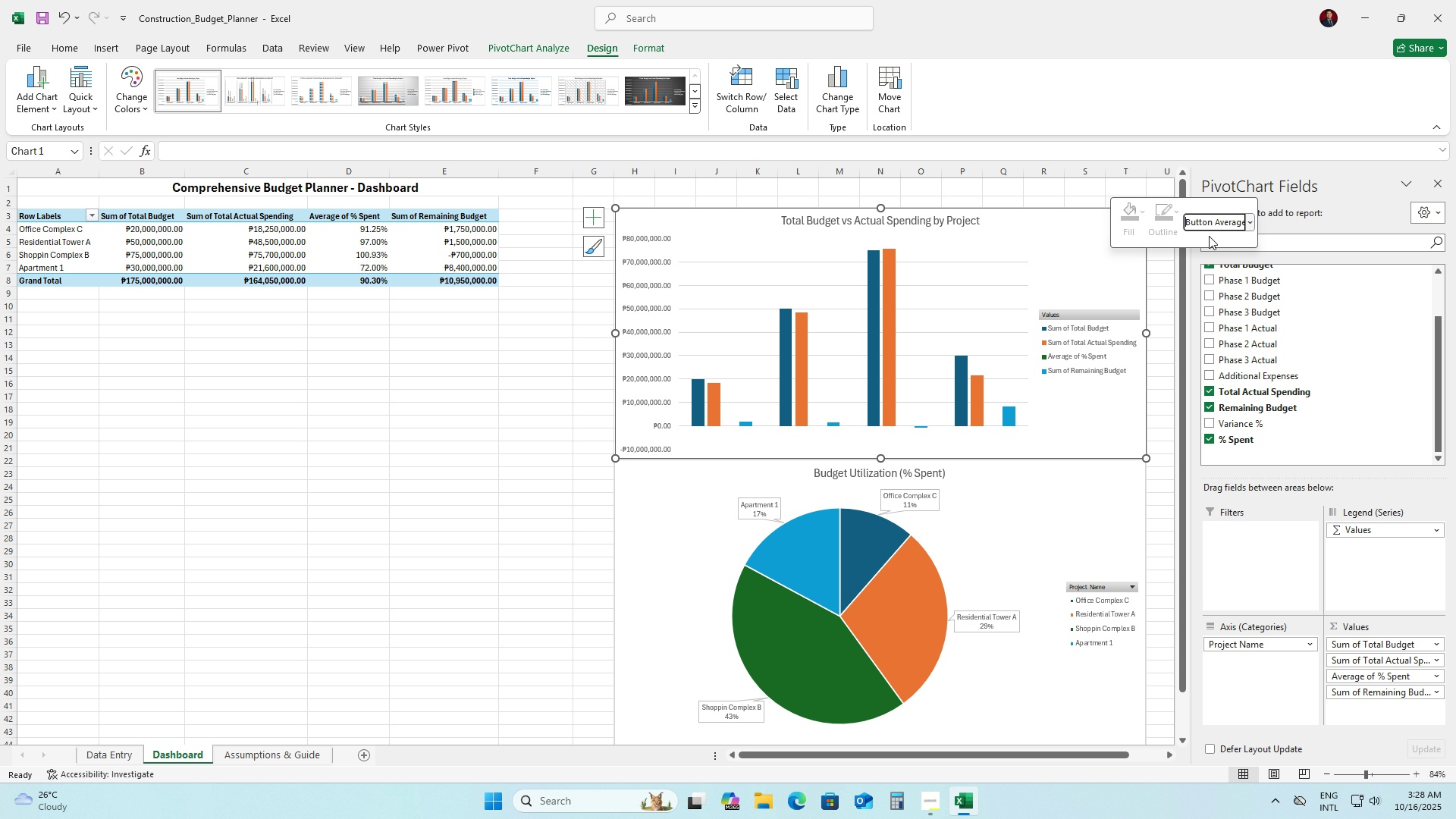 
left_click([1209, 236])
 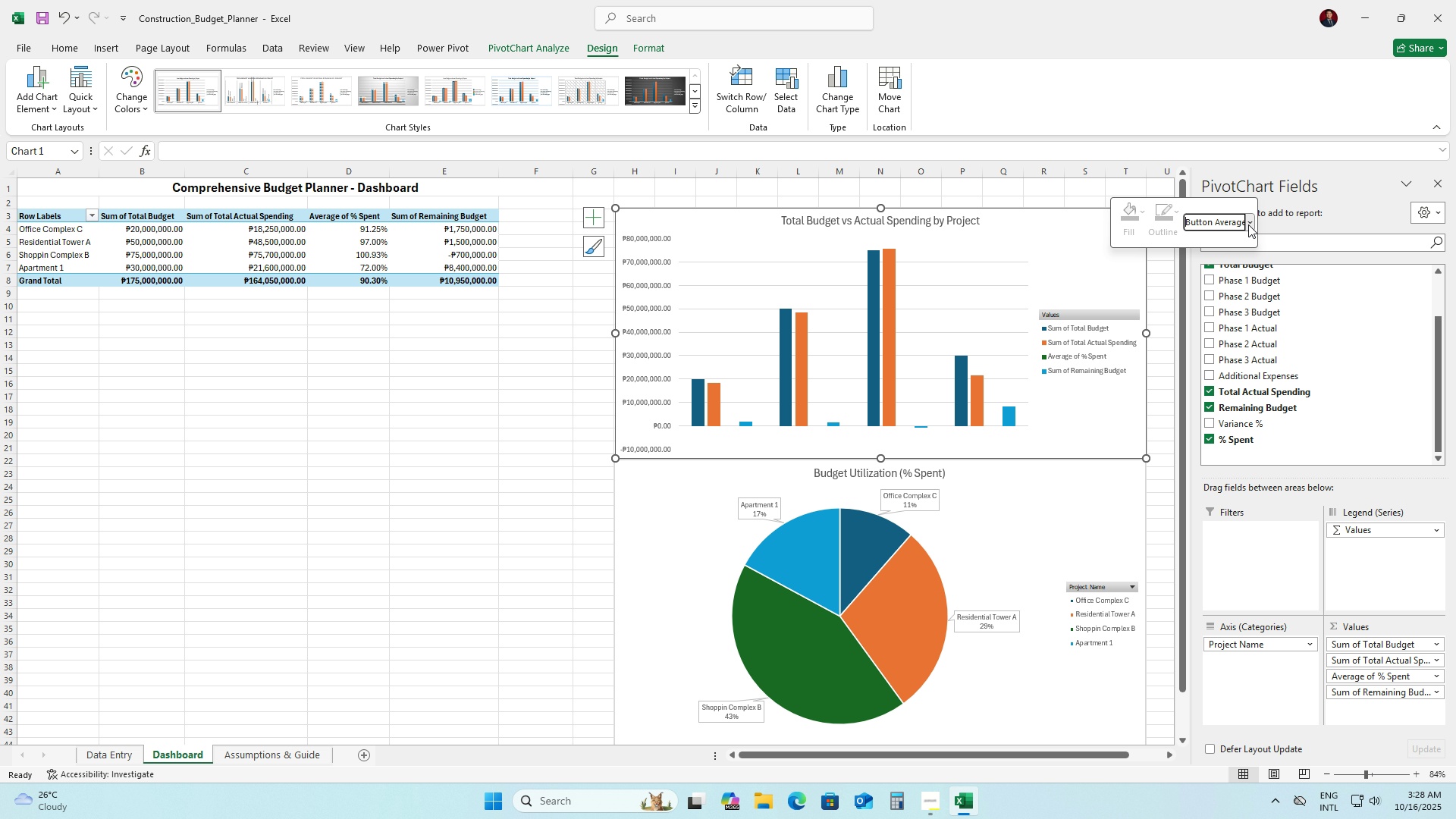 
left_click([1248, 224])
 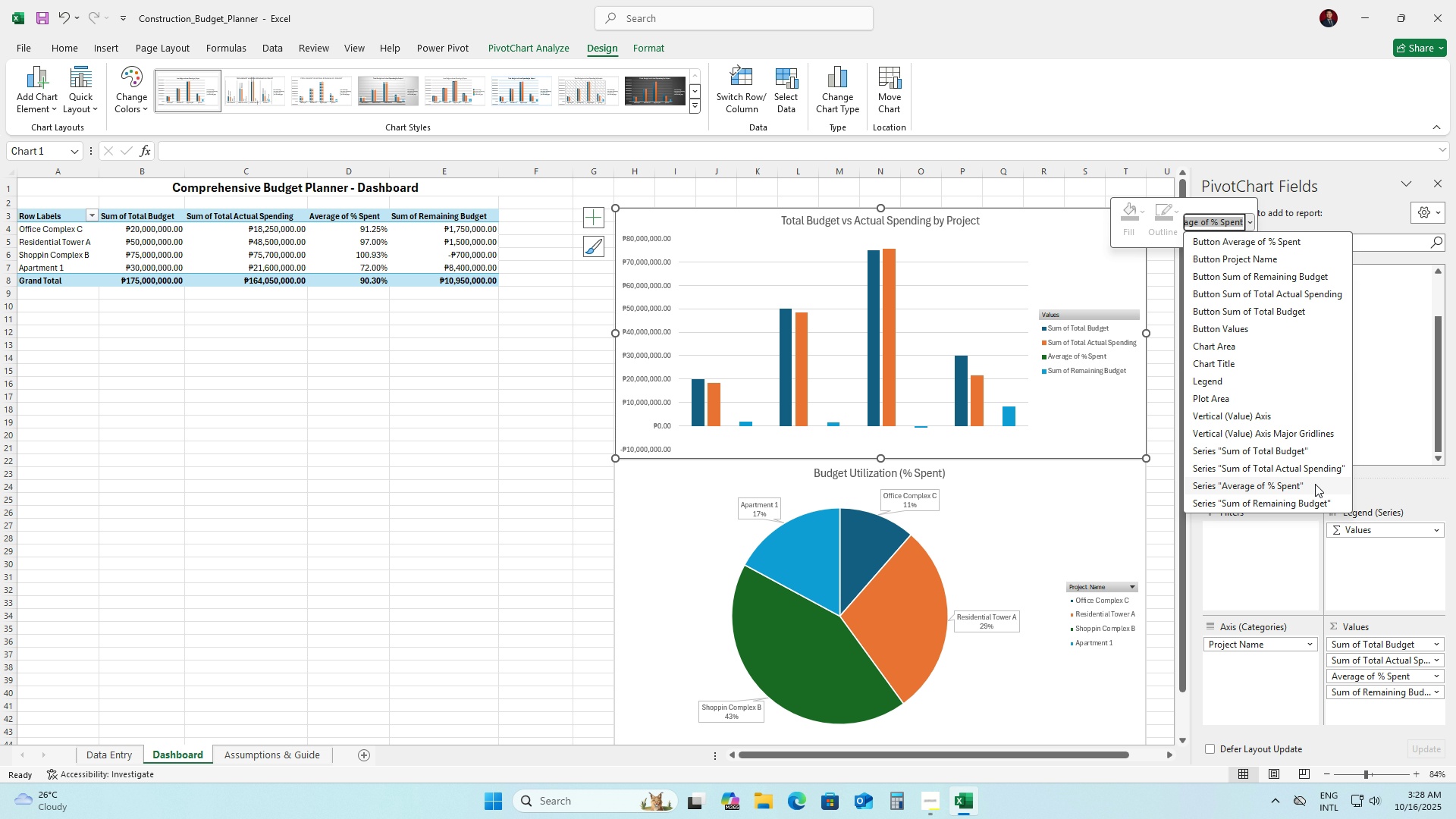 
left_click([1316, 486])
 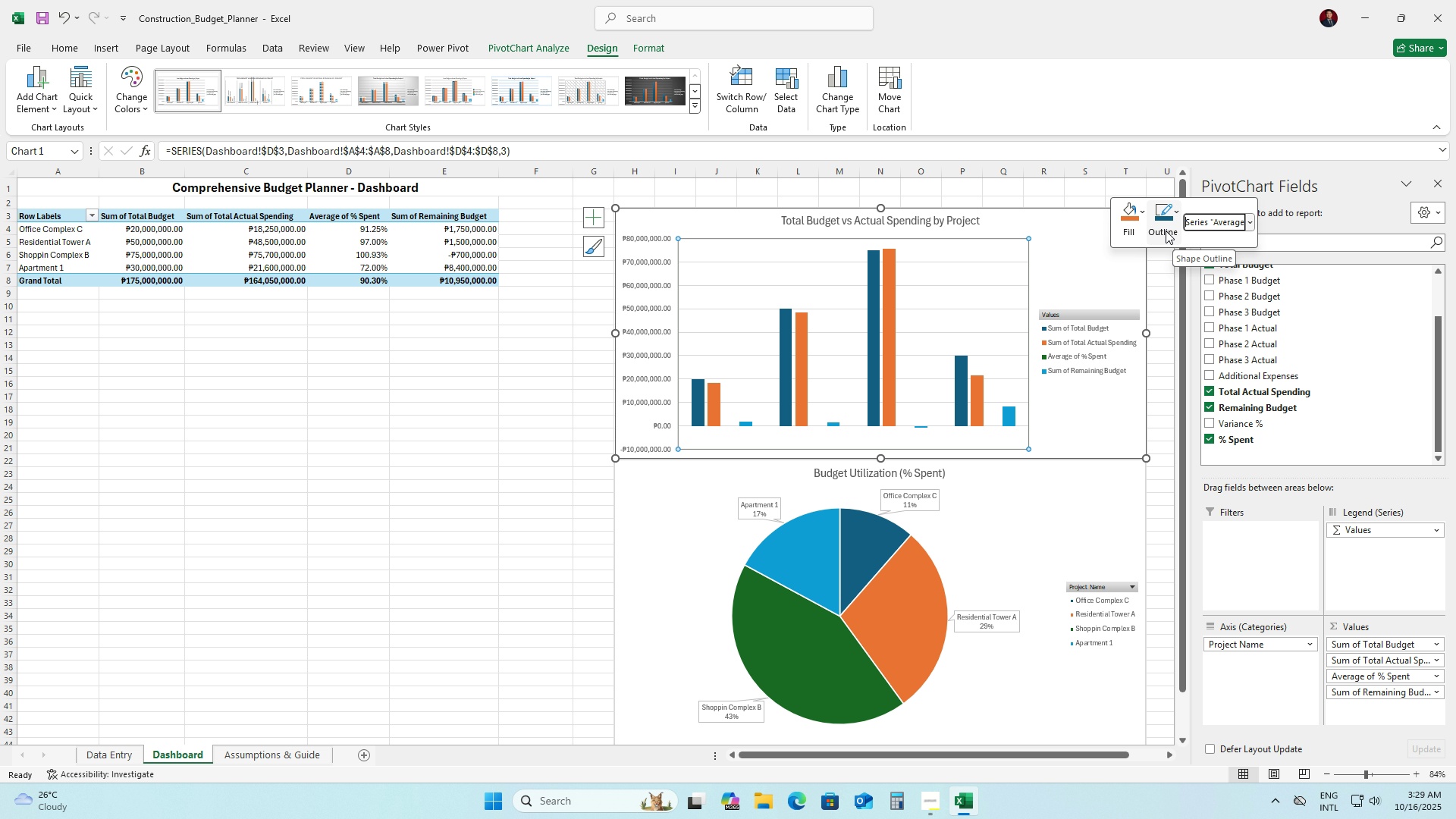 
wait(6.27)
 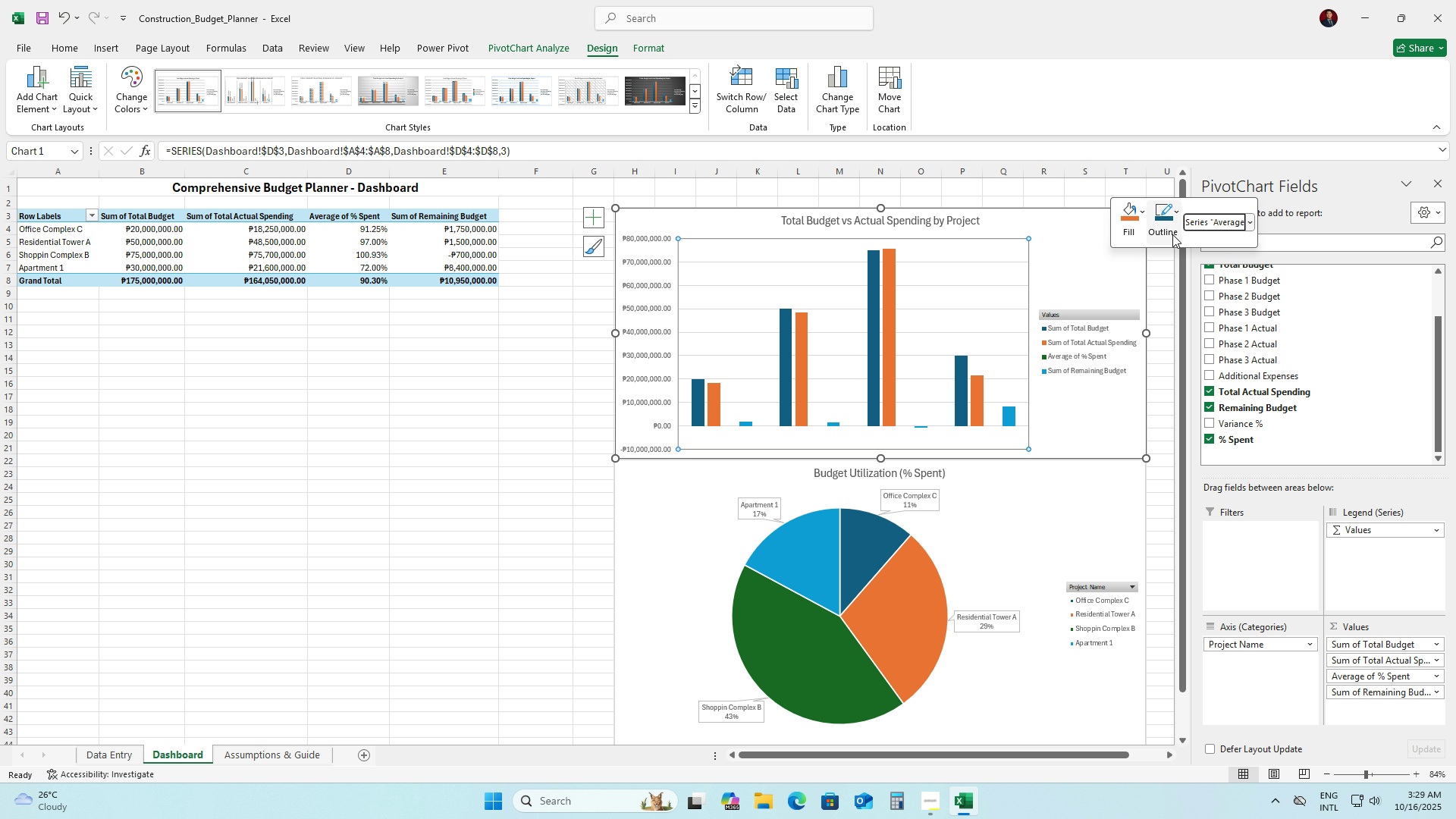 
left_click([1176, 216])
 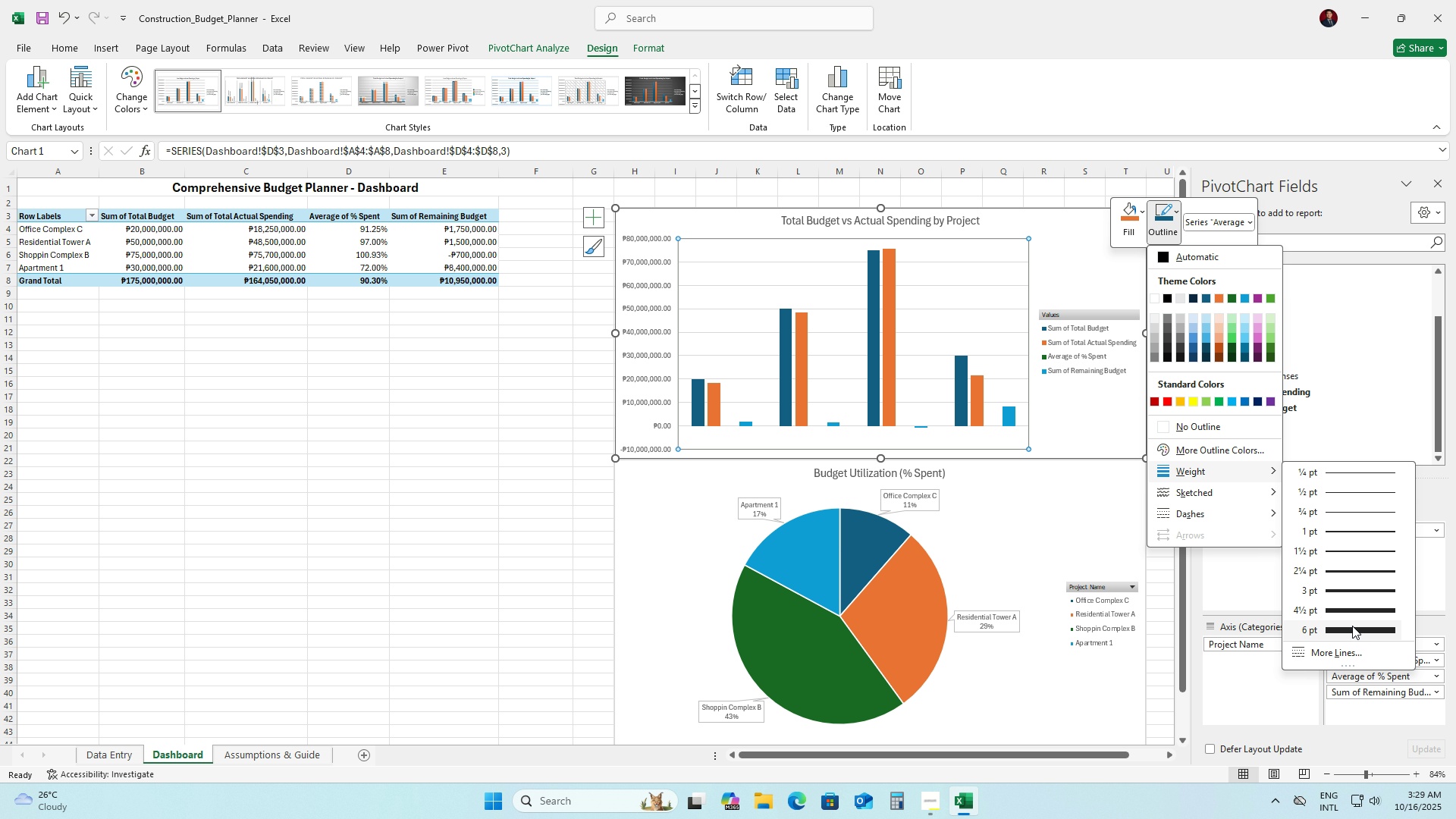 
wait(5.56)
 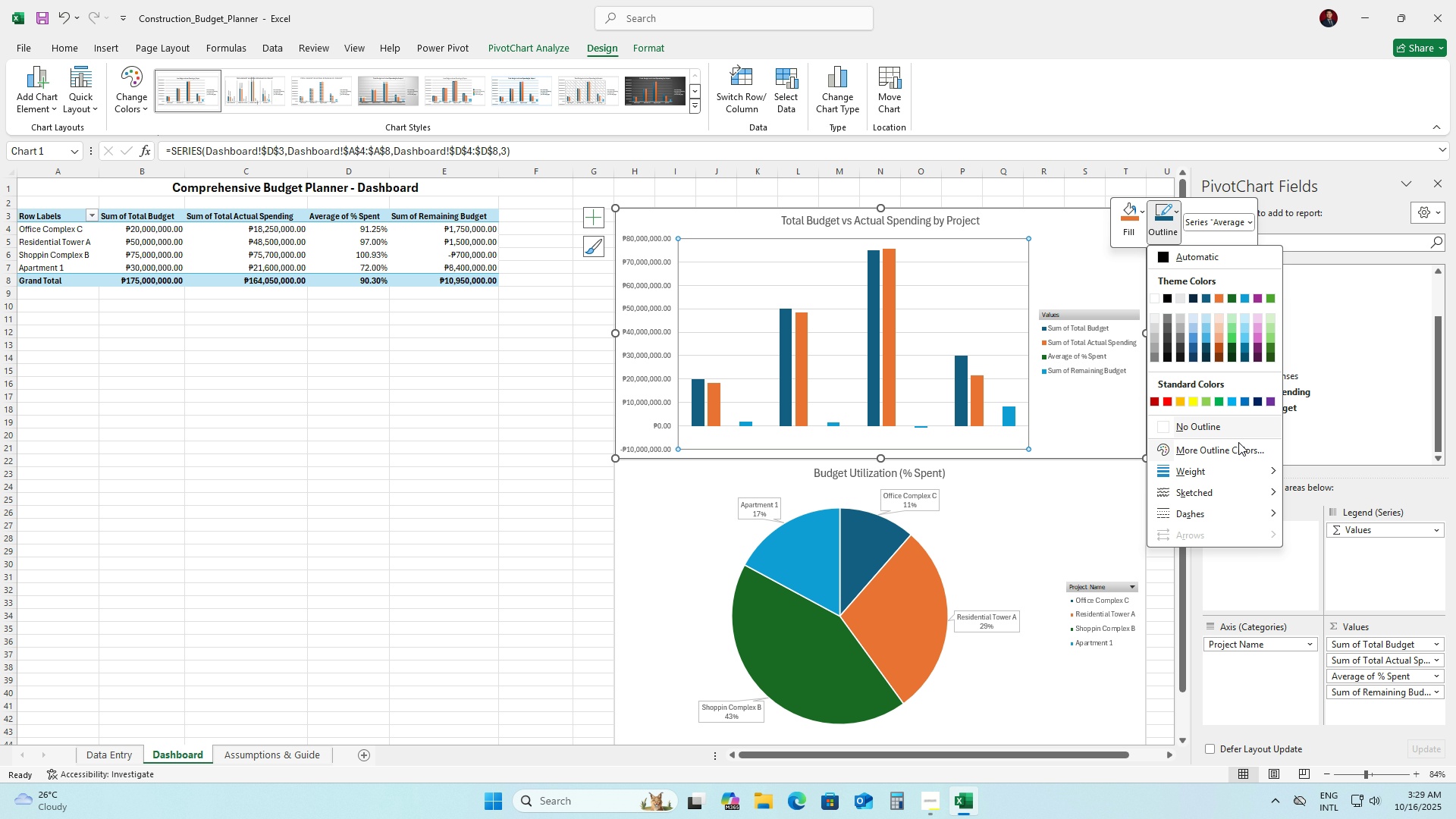 
mouse_move([1233, 501])
 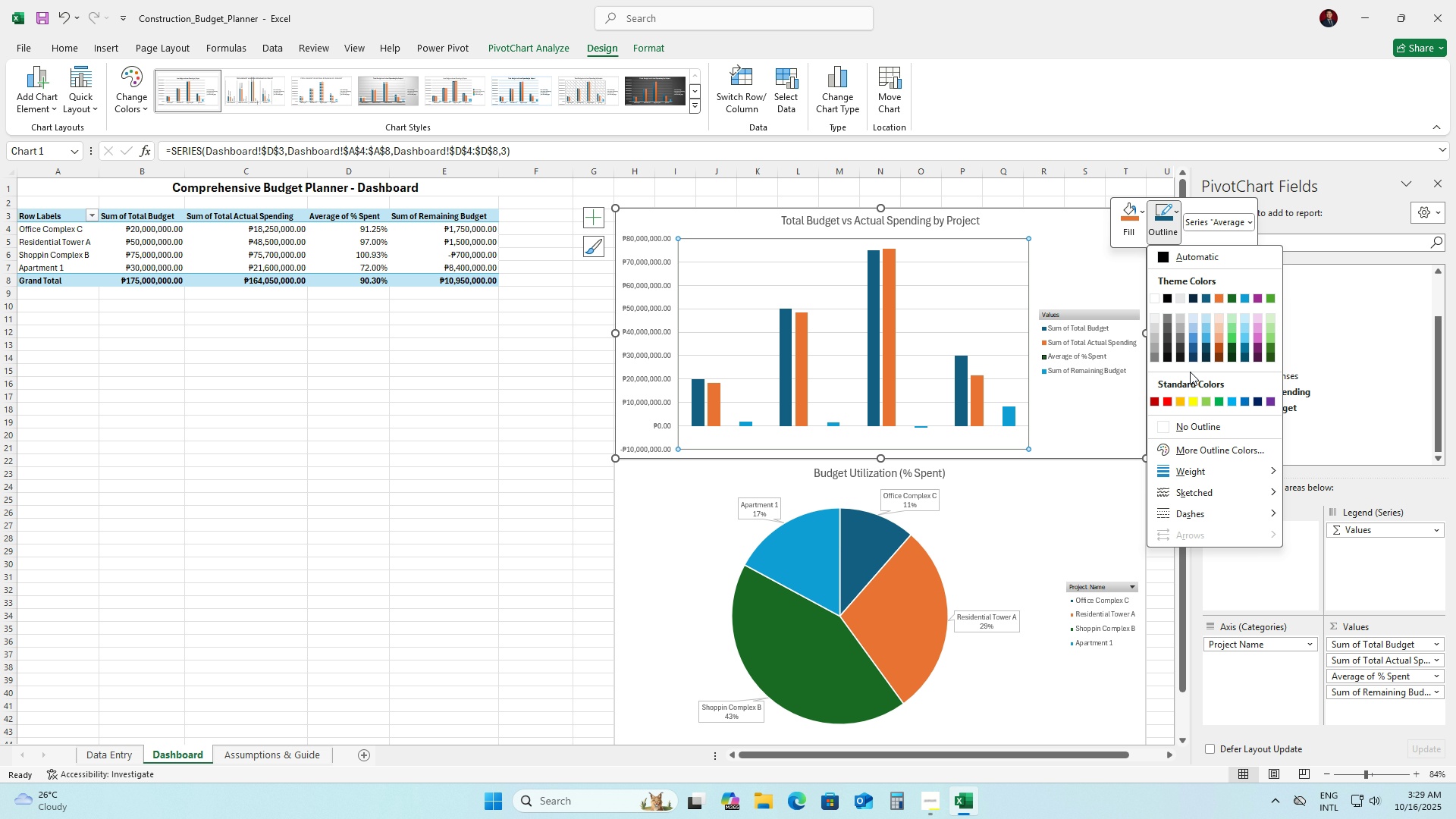 
wait(12.07)
 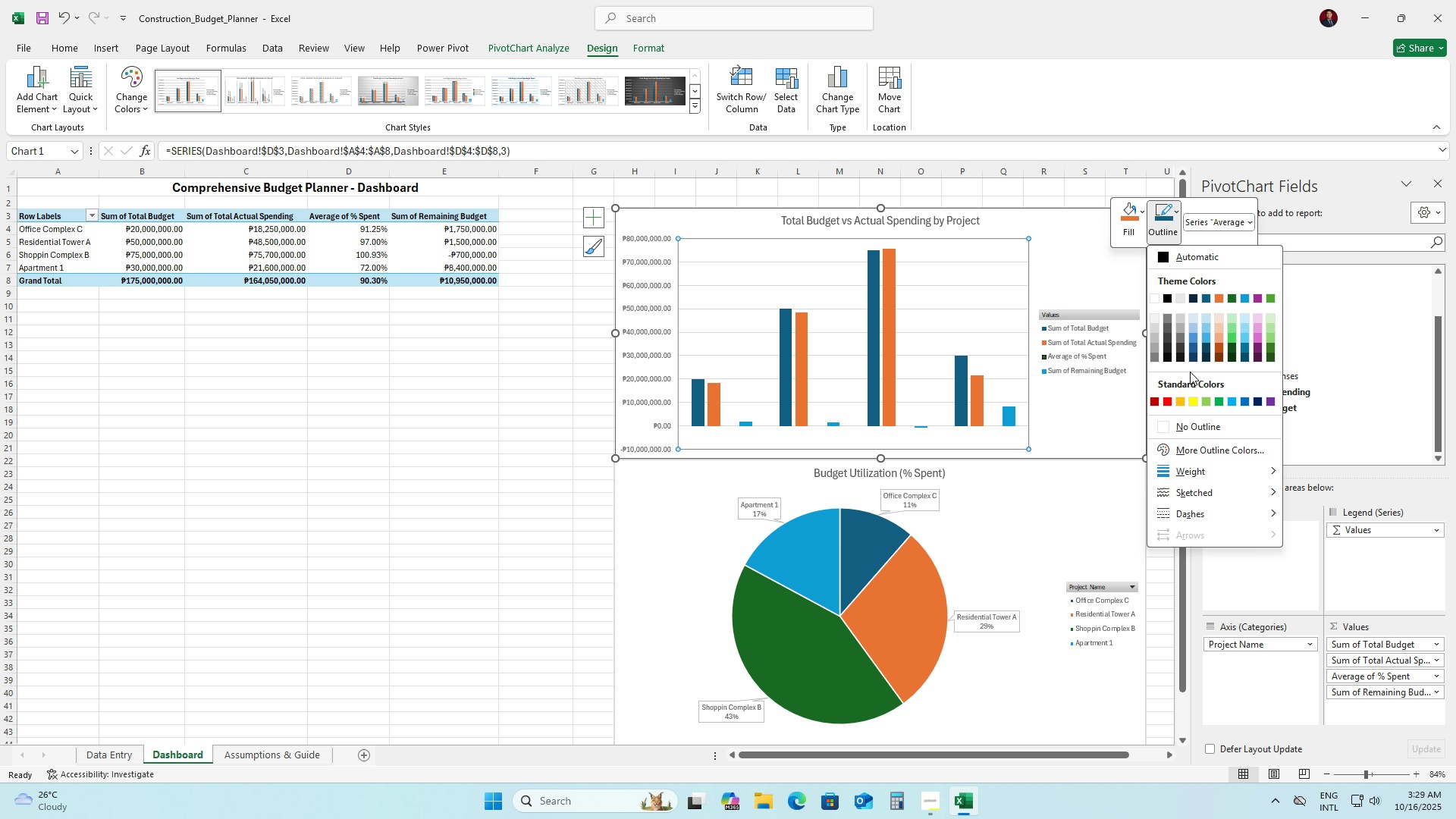 
left_click([1206, 203])
 